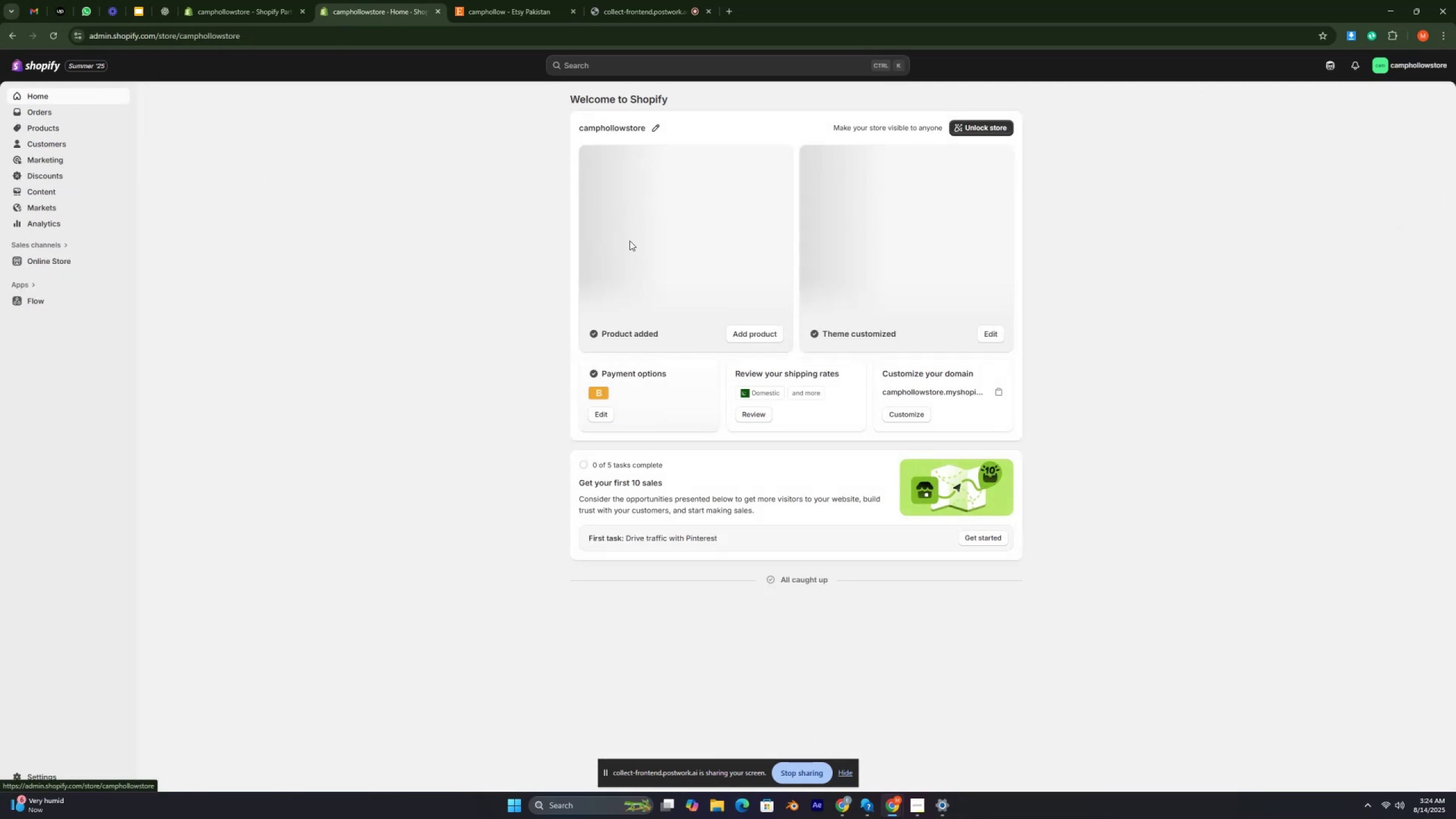 
left_click([57, 128])
 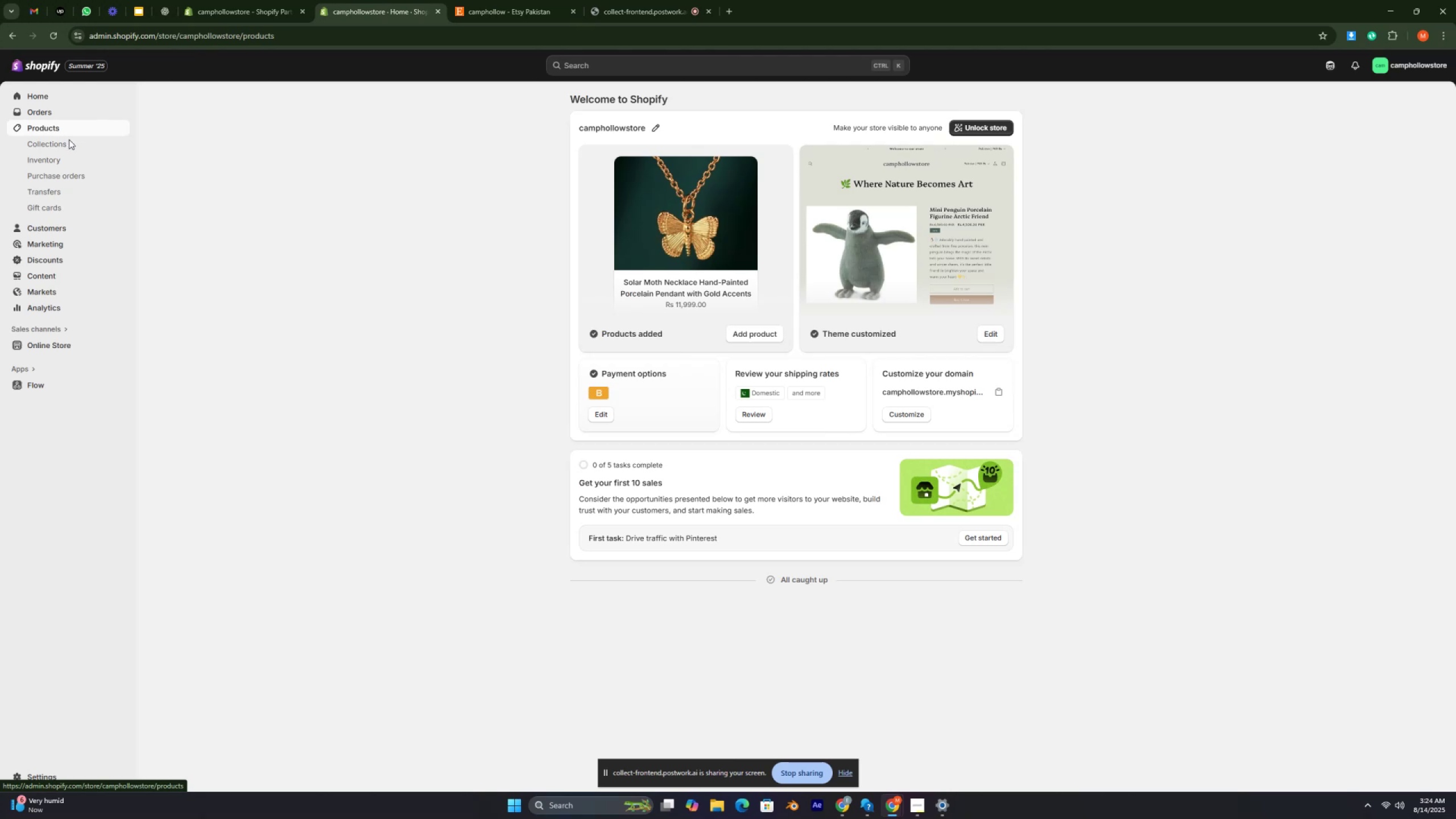 
key(Control+ControlRight)
 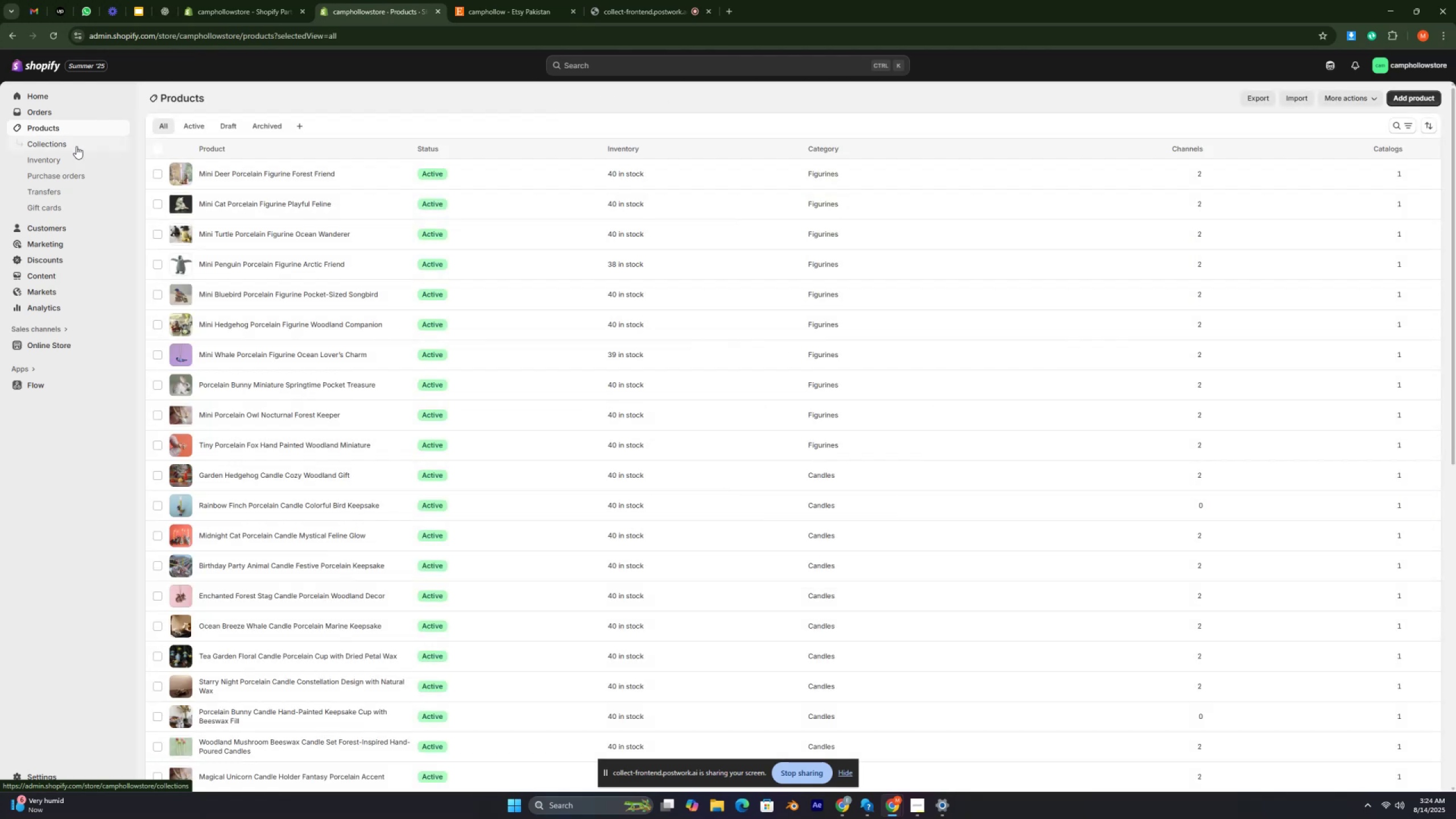 
key(Control+ControlRight)
 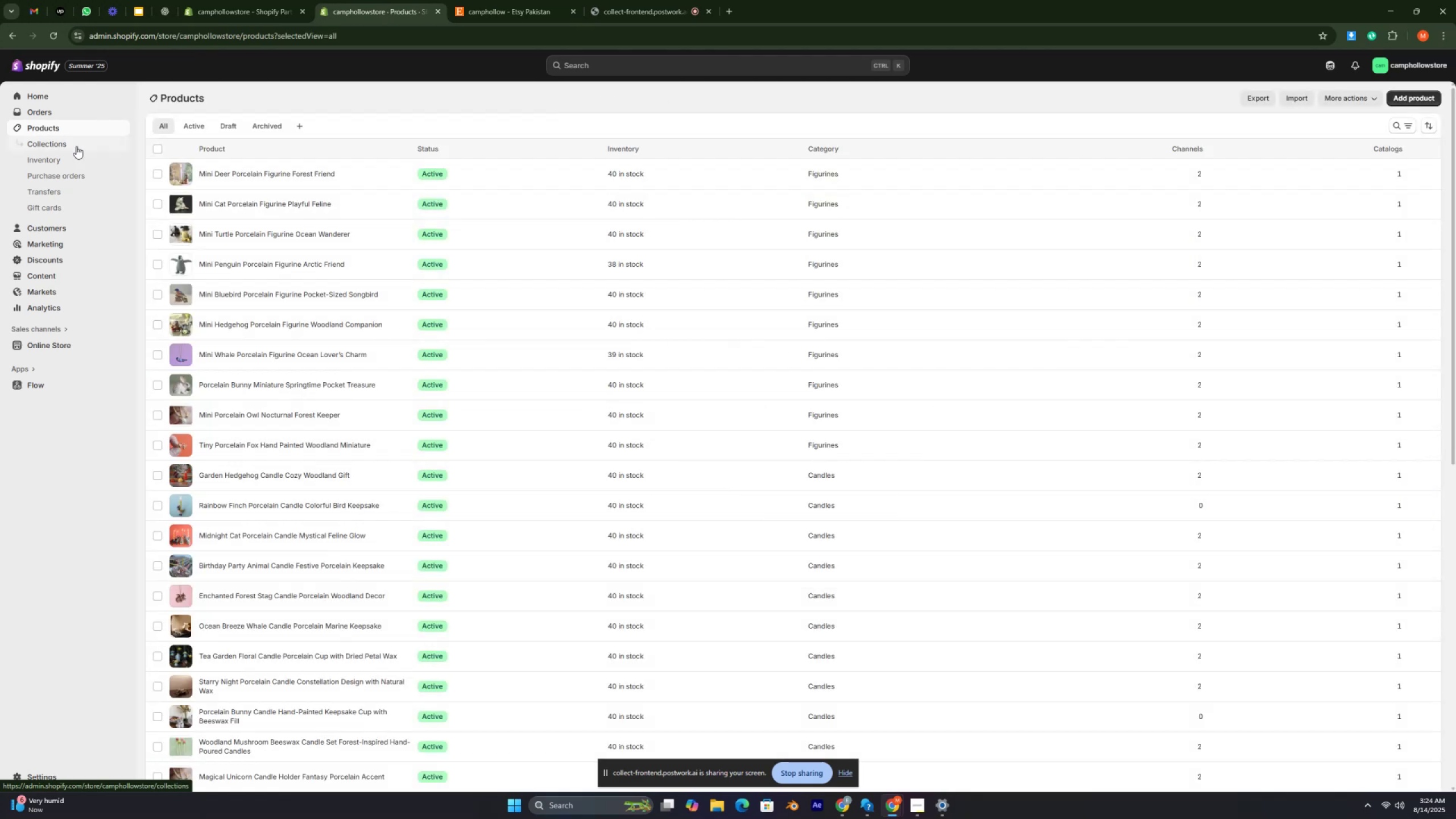 
key(Control+ControlRight)
 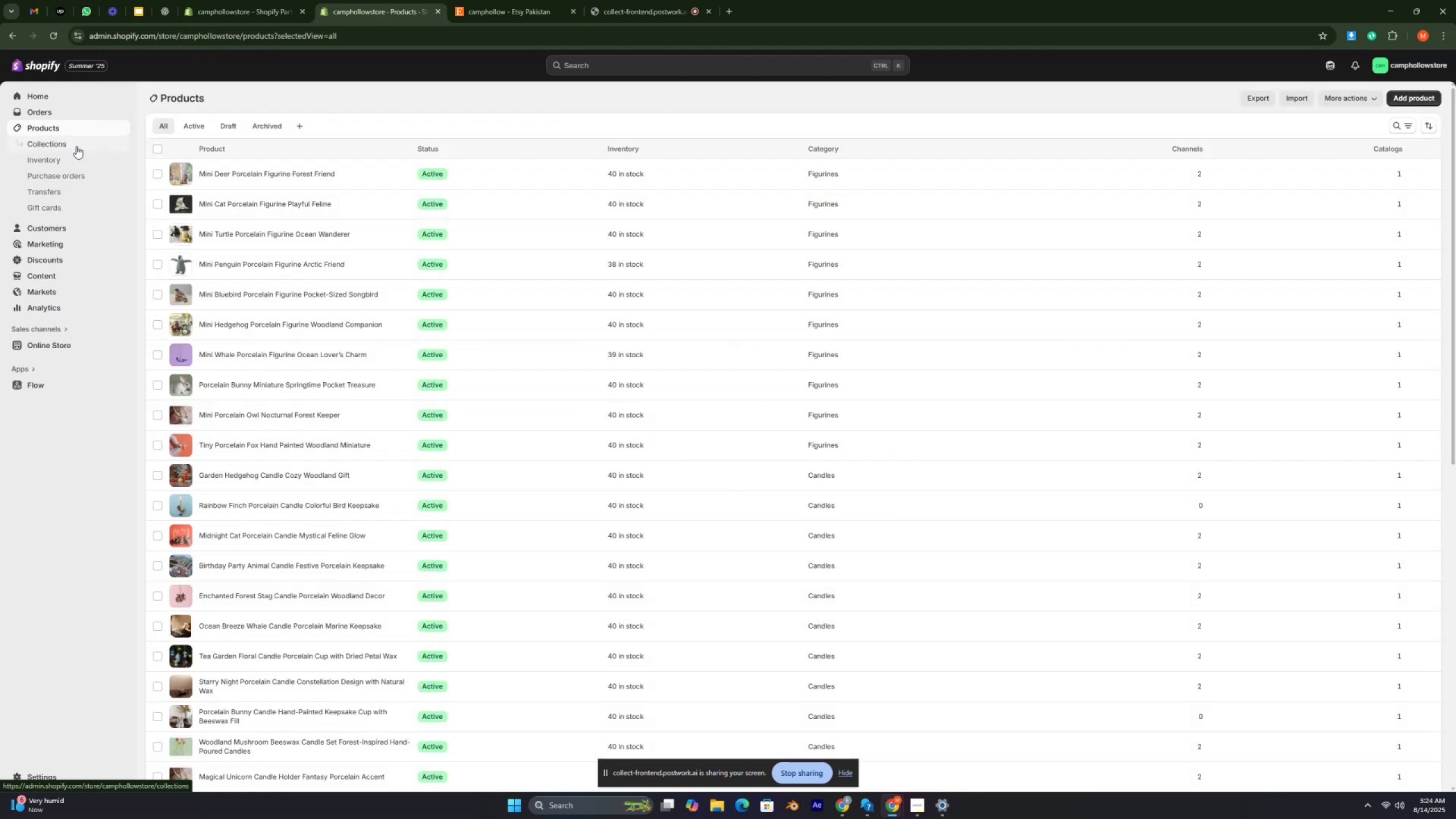 
key(Control+ControlRight)
 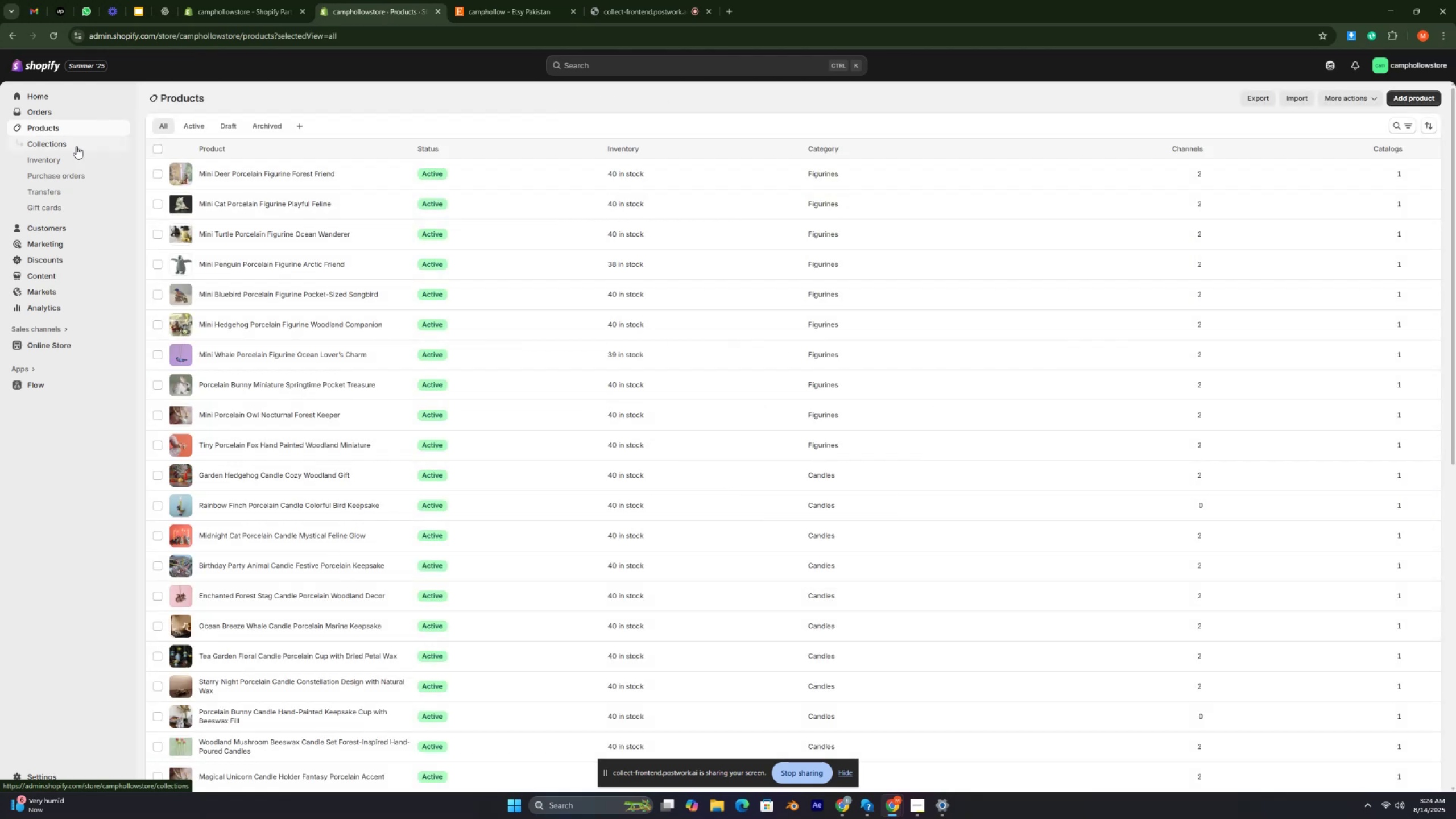 
key(Control+ControlRight)
 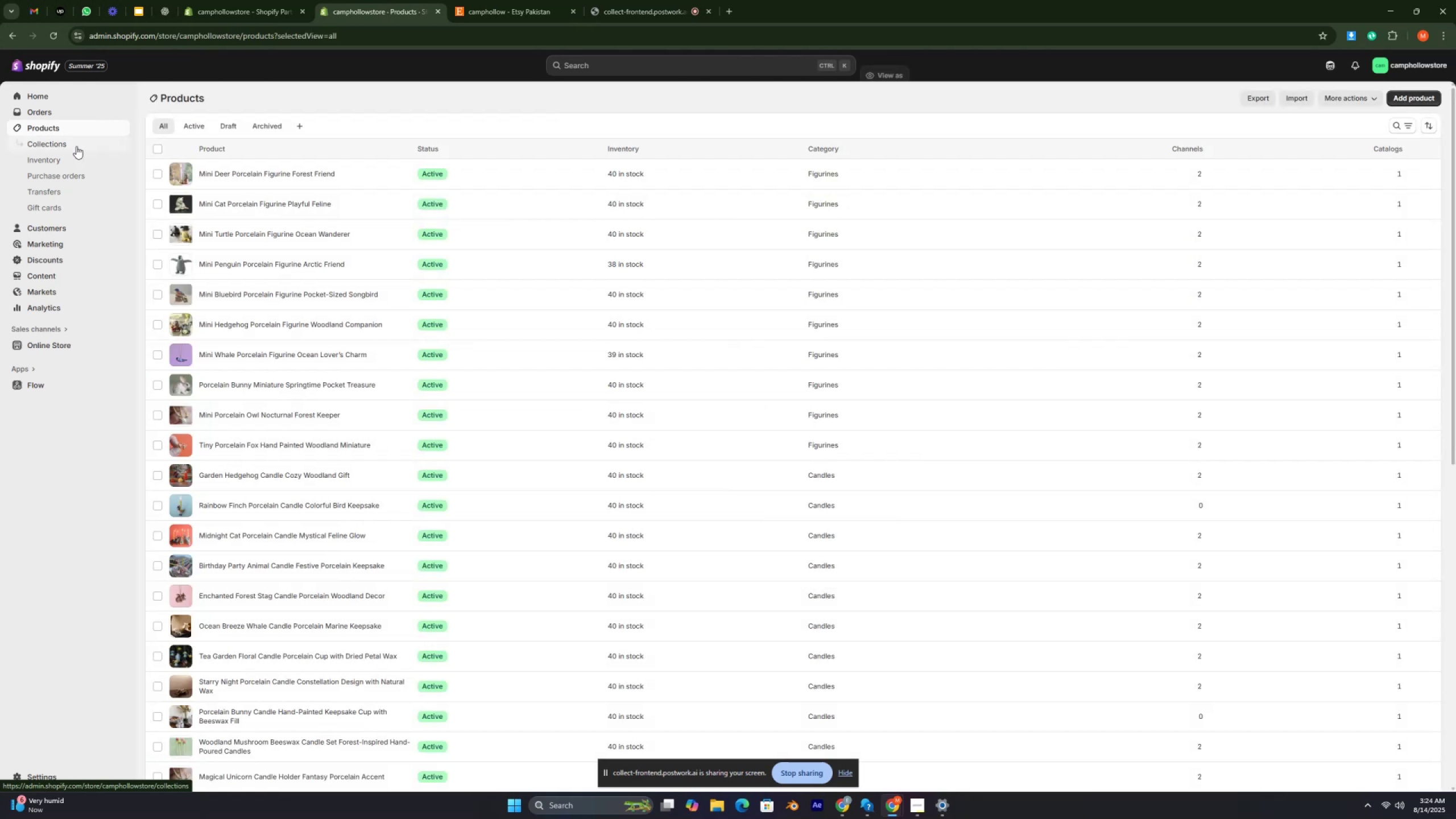 
key(Control+ControlRight)
 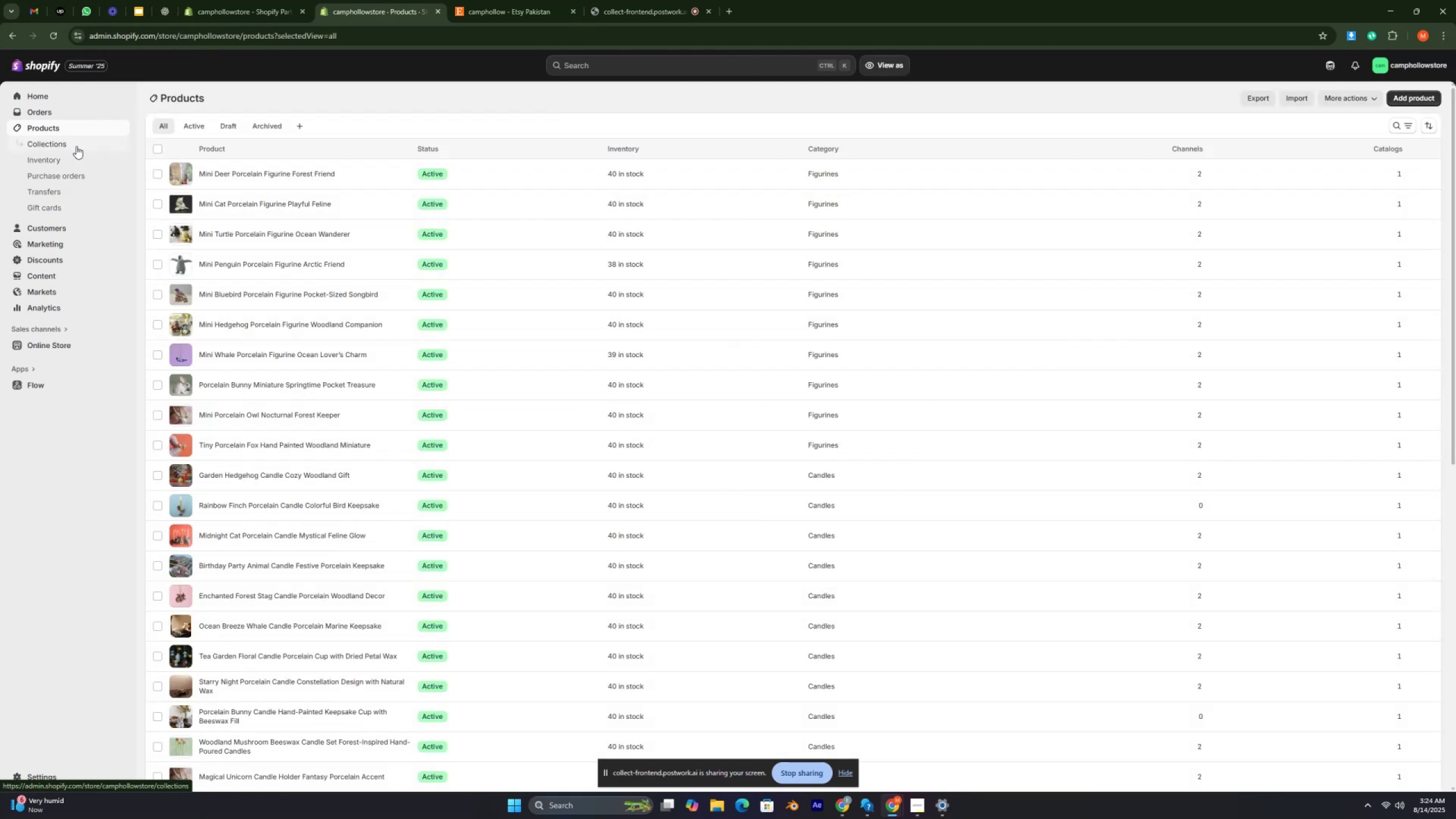 
key(Control+ControlRight)
 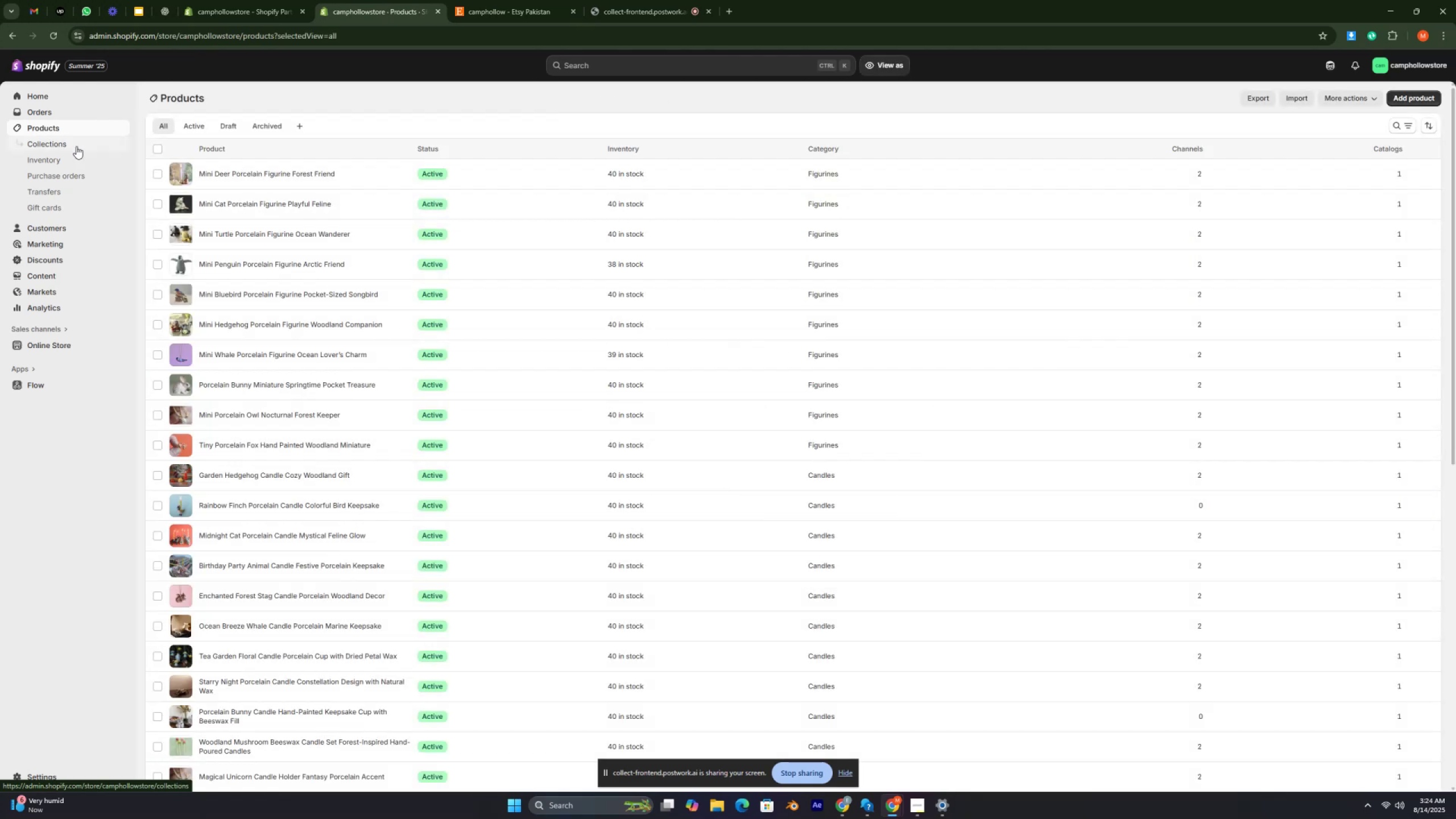 
key(Control+ControlRight)
 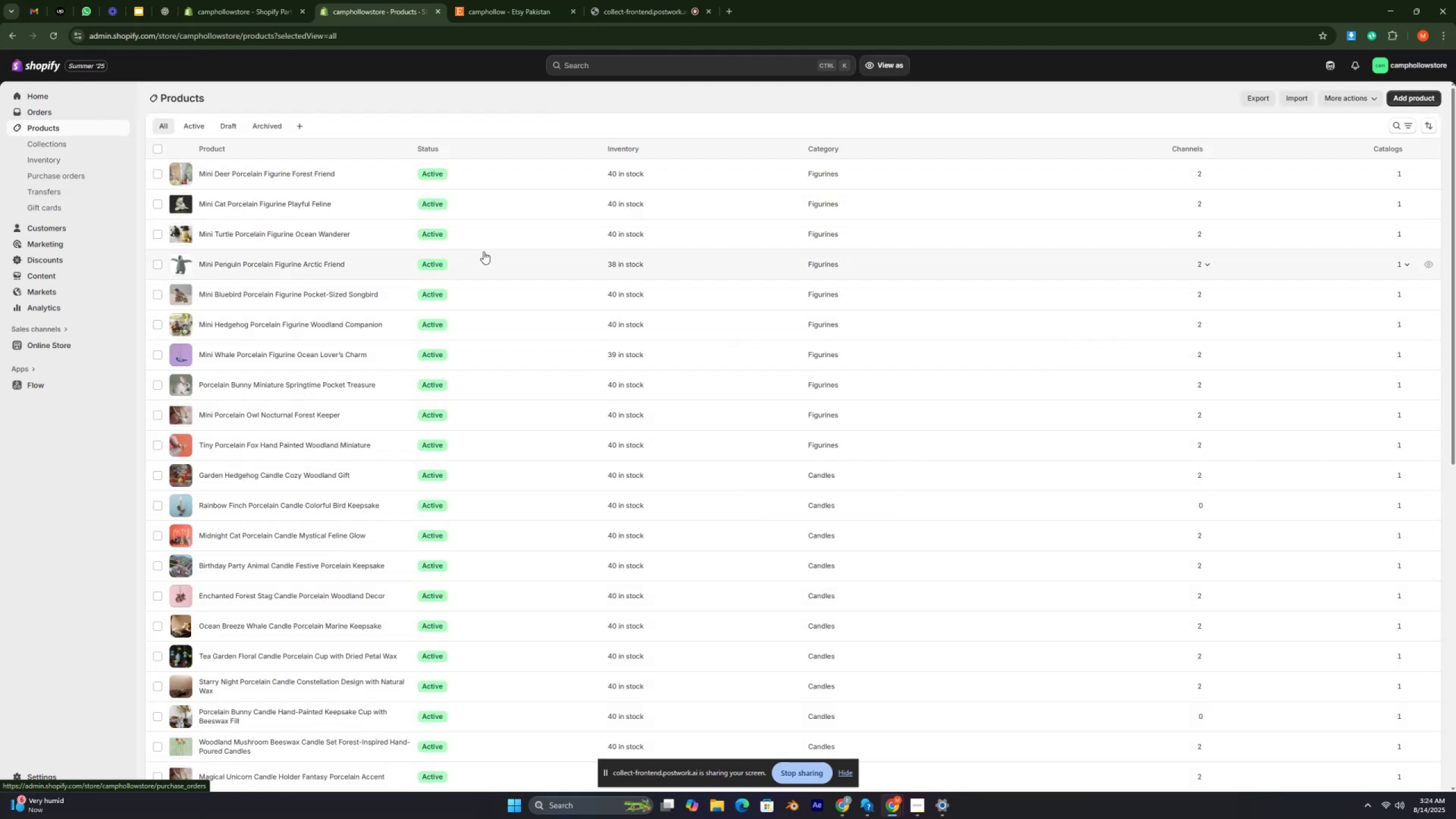 
scroll: coordinate [499, 300], scroll_direction: down, amount: 2.0
 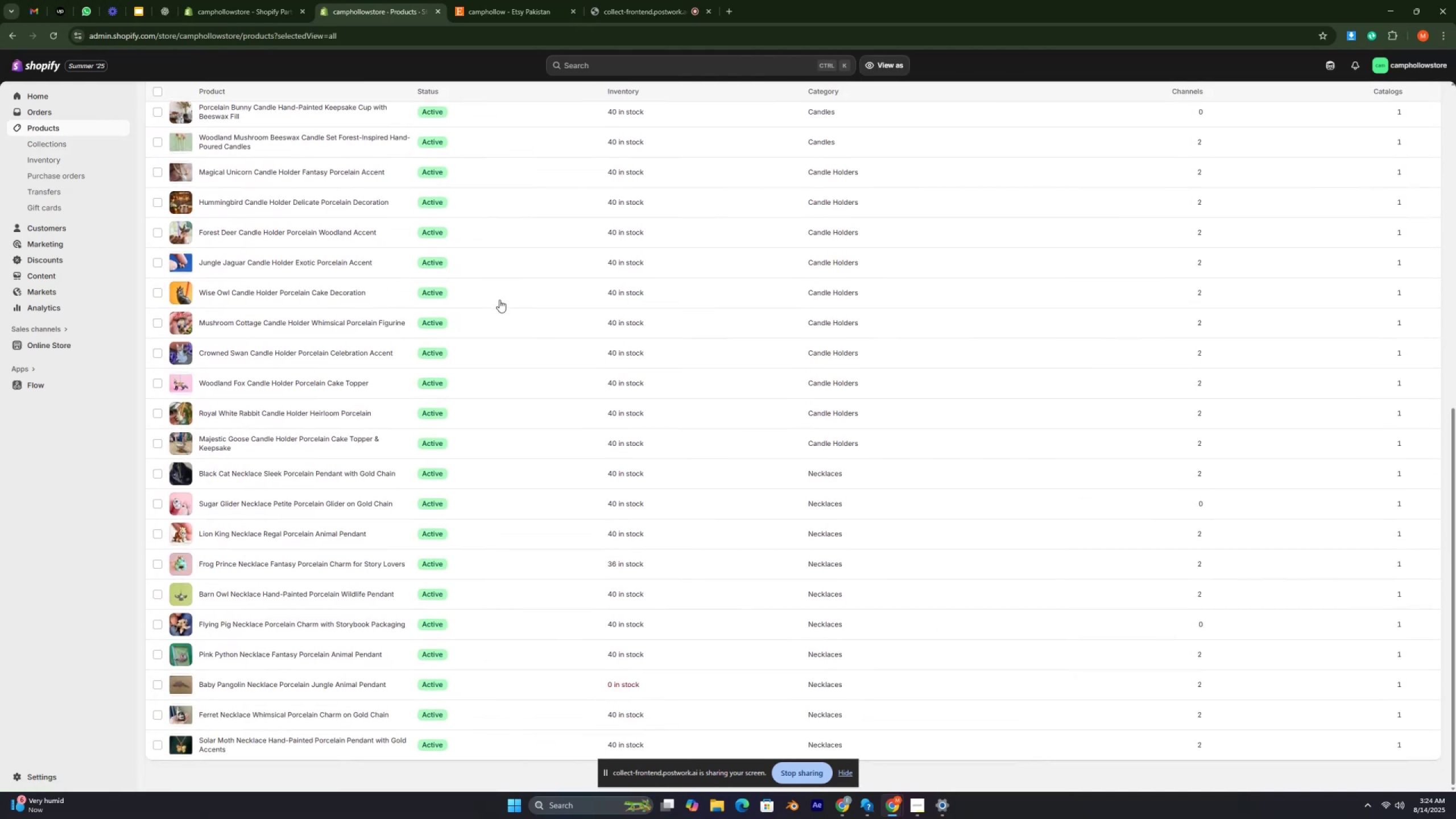 
scroll: coordinate [499, 300], scroll_direction: up, amount: 19.0
 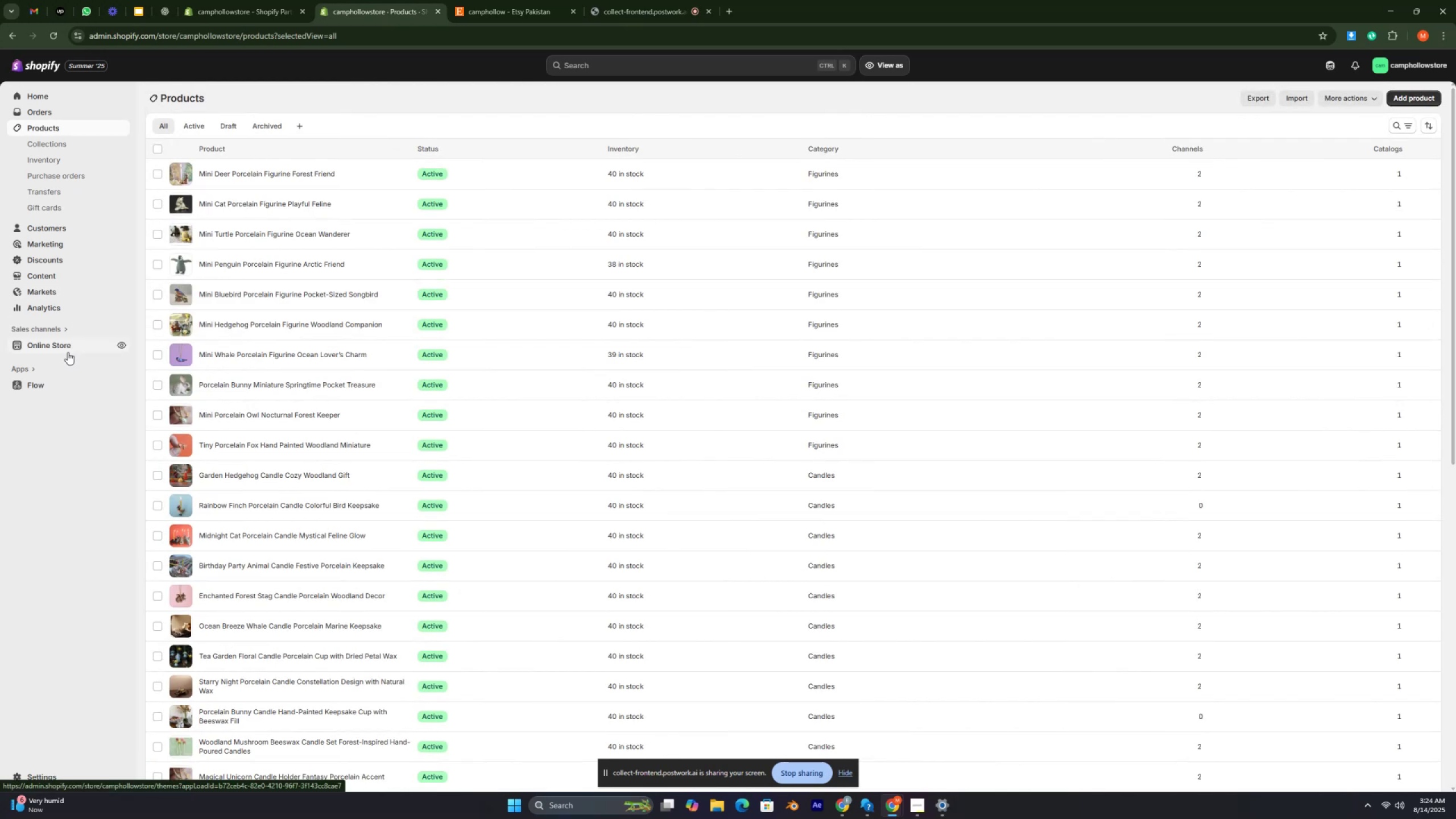 
left_click([65, 350])
 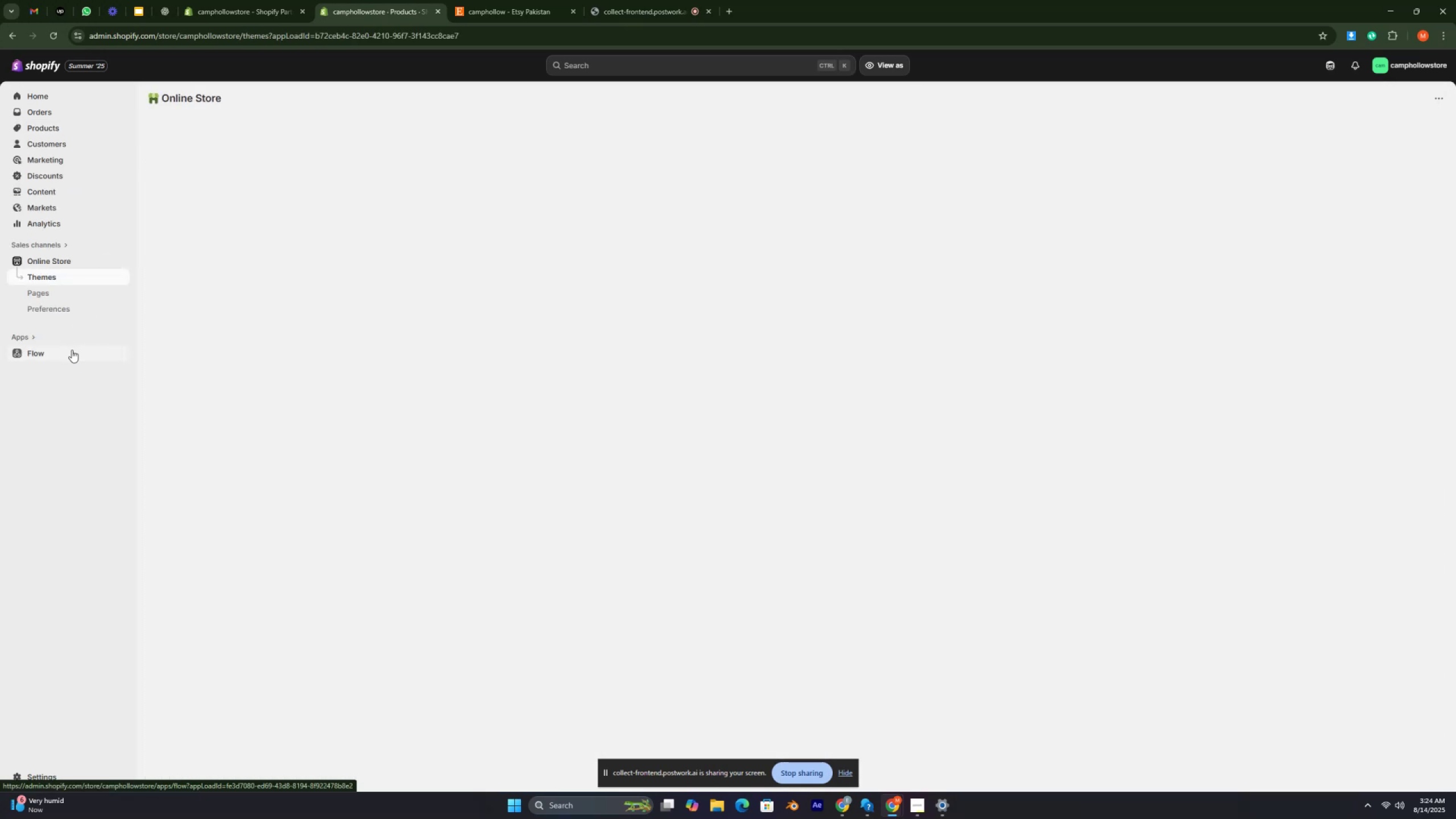 
key(Control+ControlRight)
 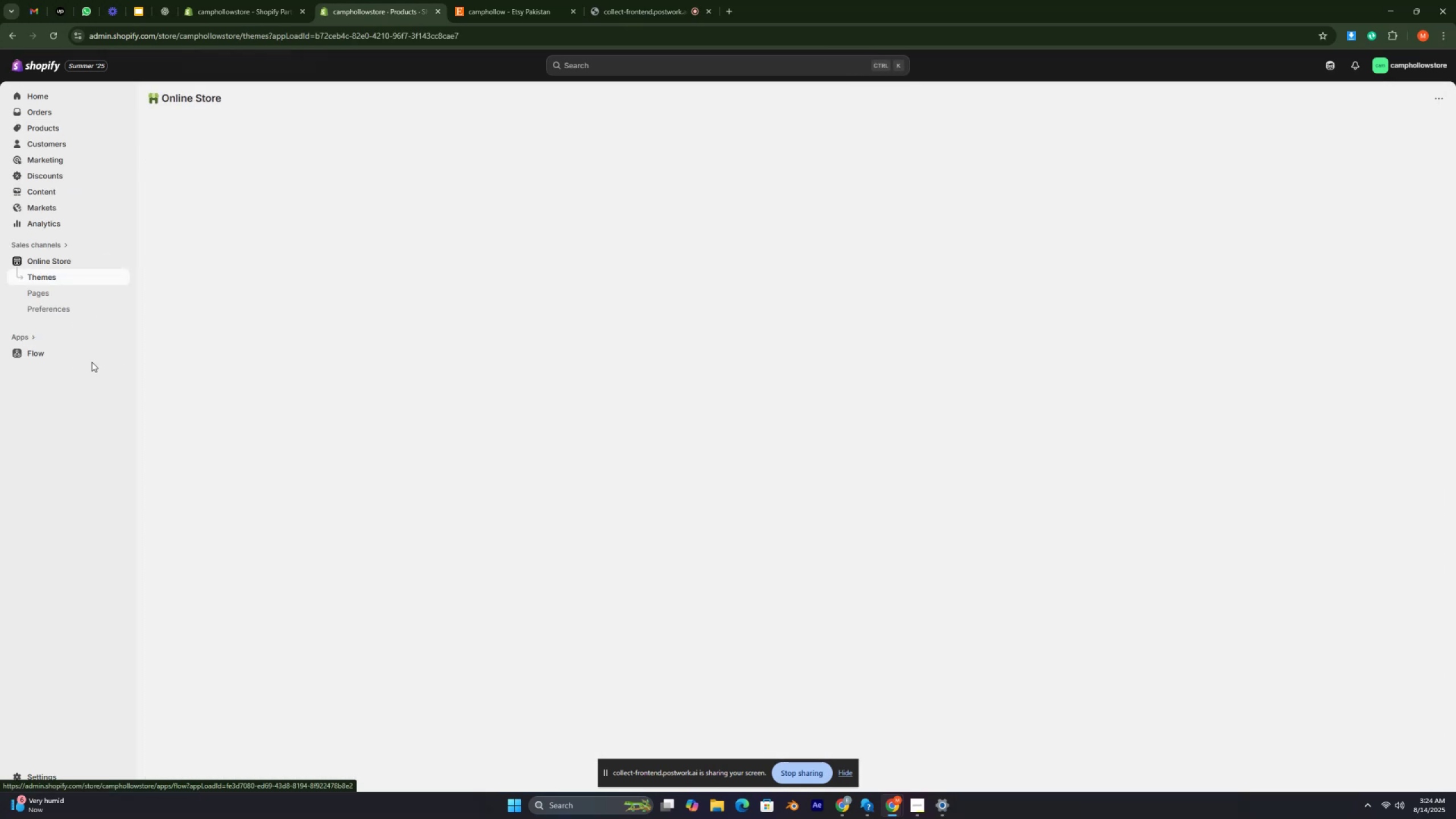 
key(Control+ControlRight)
 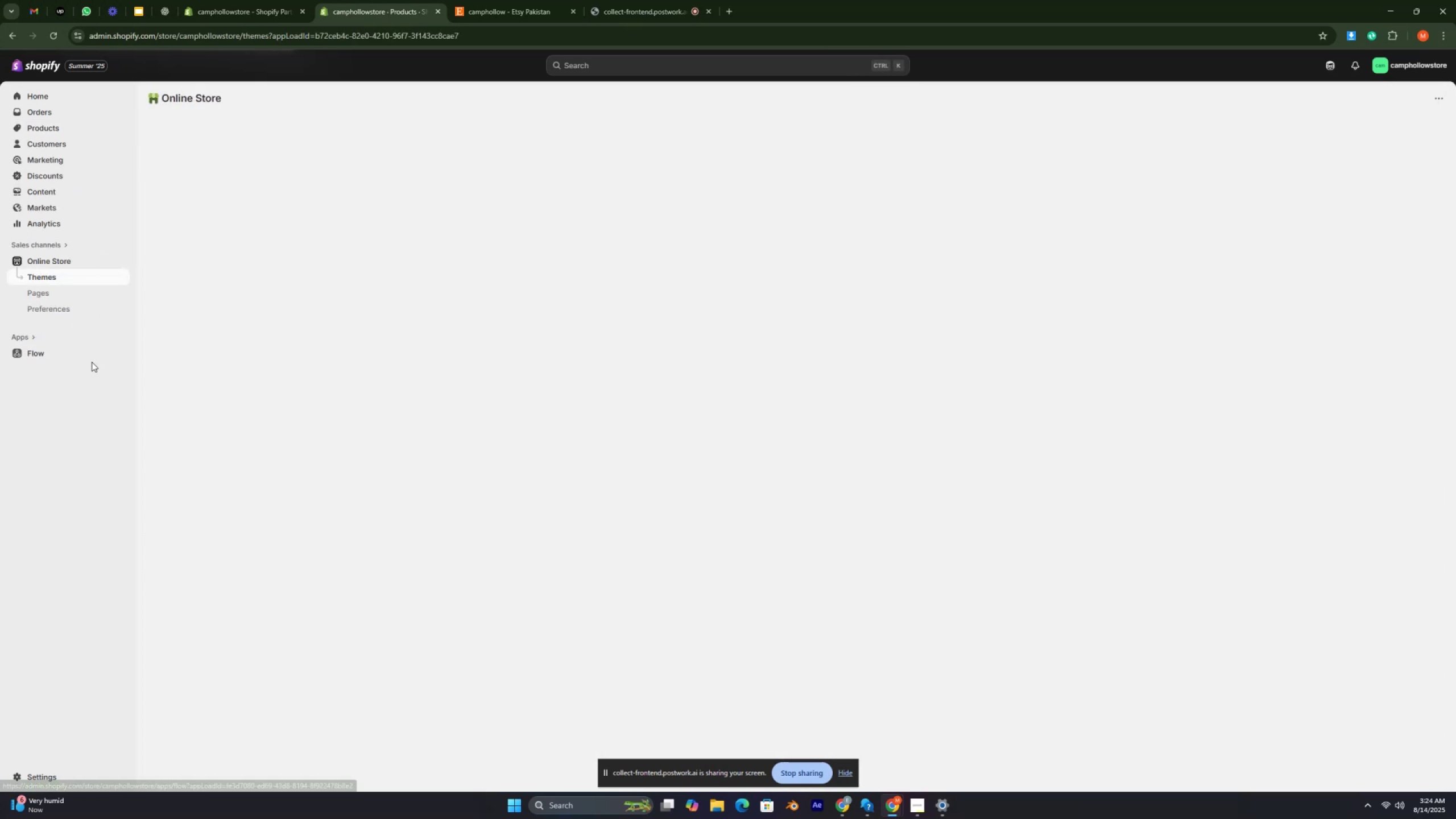 
key(Control+ControlRight)
 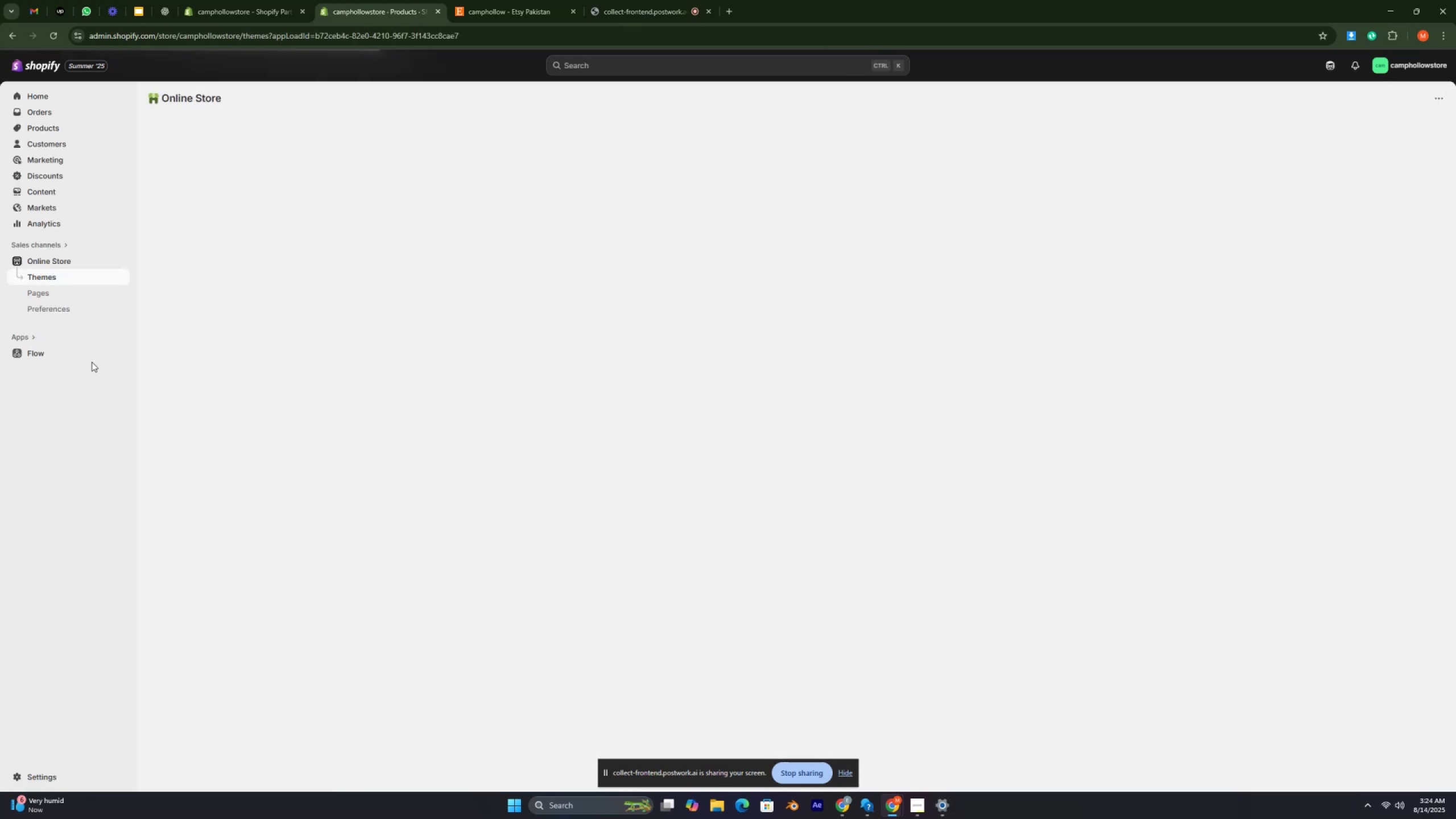 
key(Control+ControlRight)
 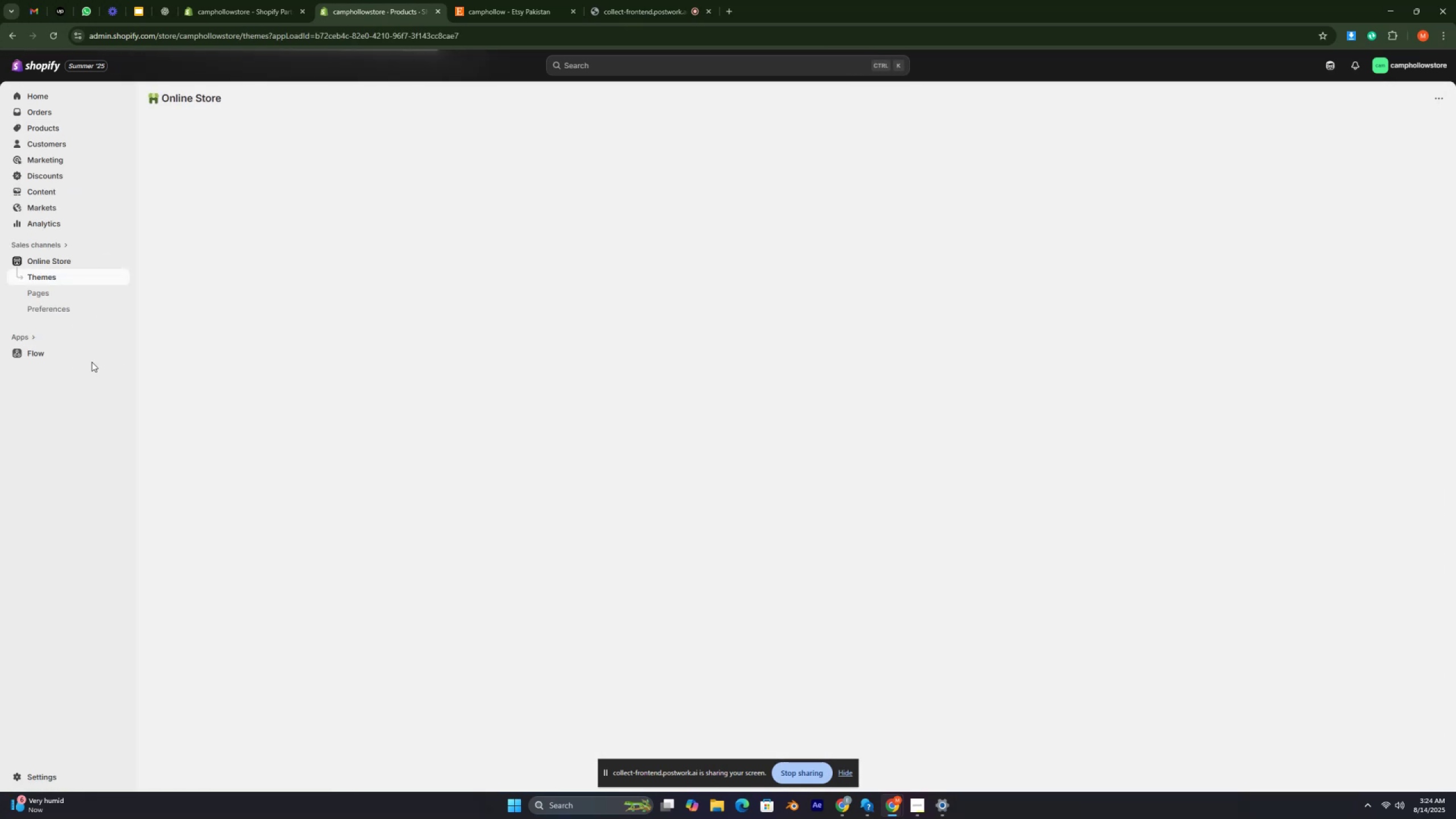 
key(Control+ControlRight)
 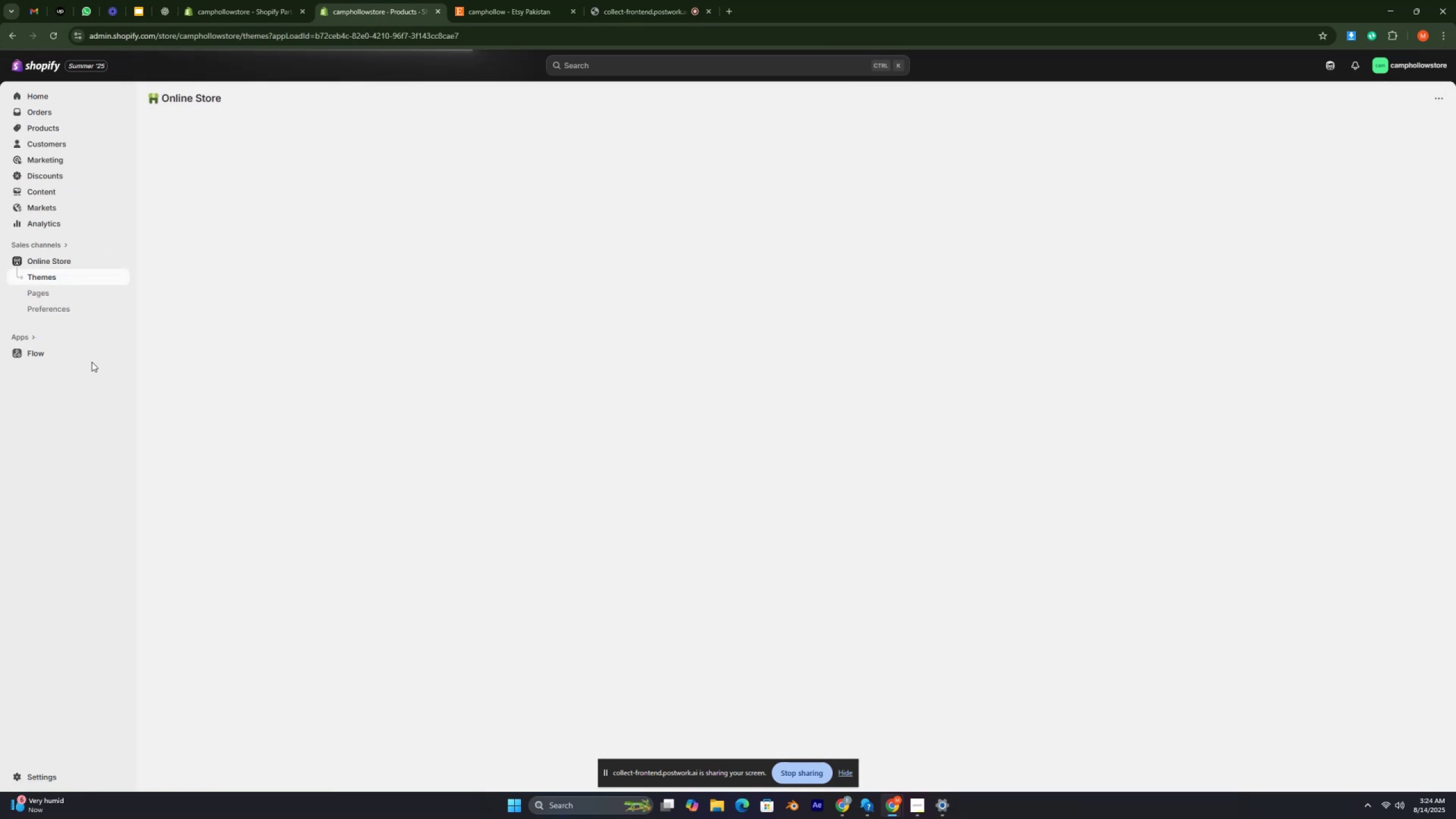 
key(Control+ControlRight)
 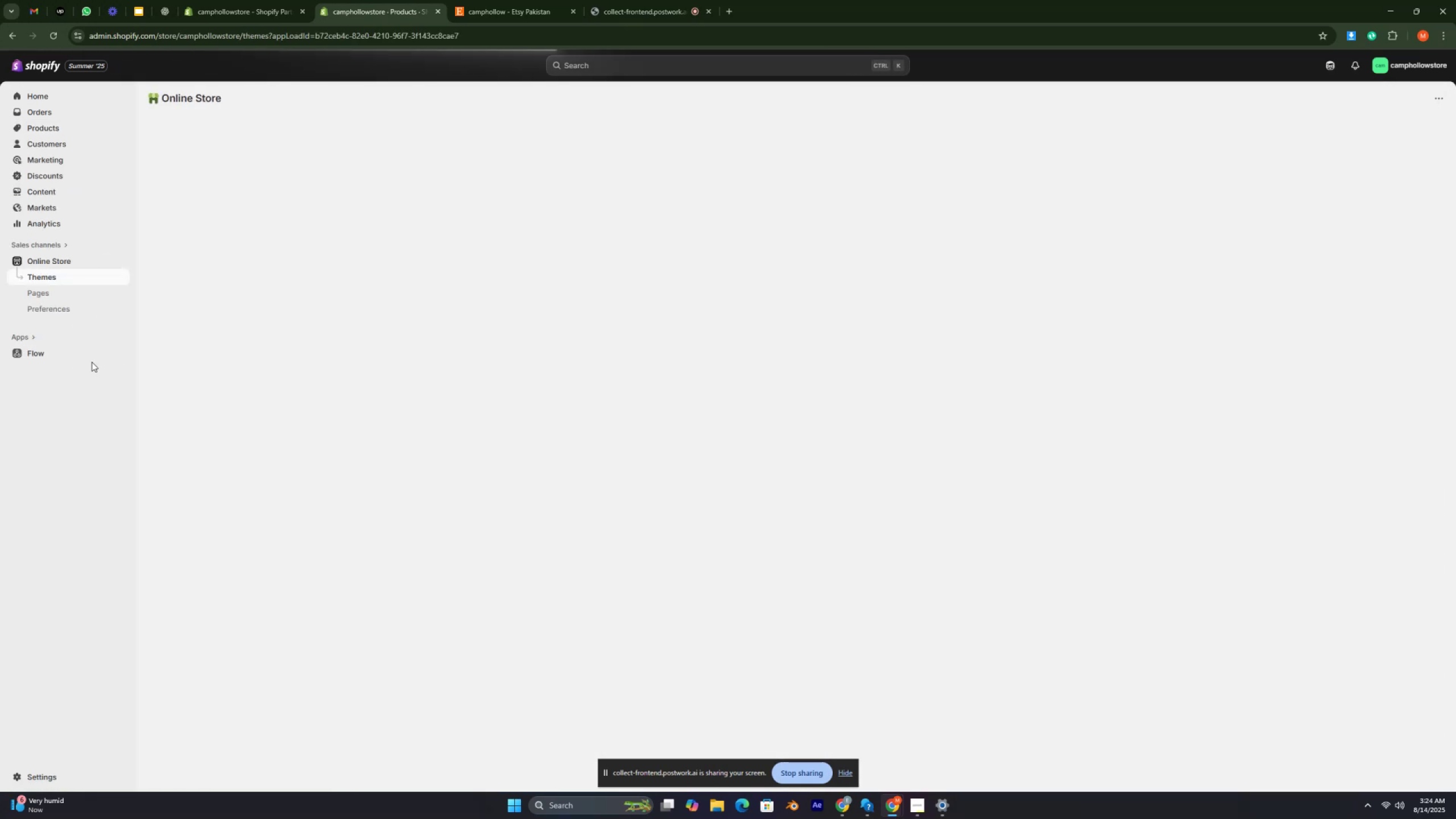 
key(Control+ControlRight)
 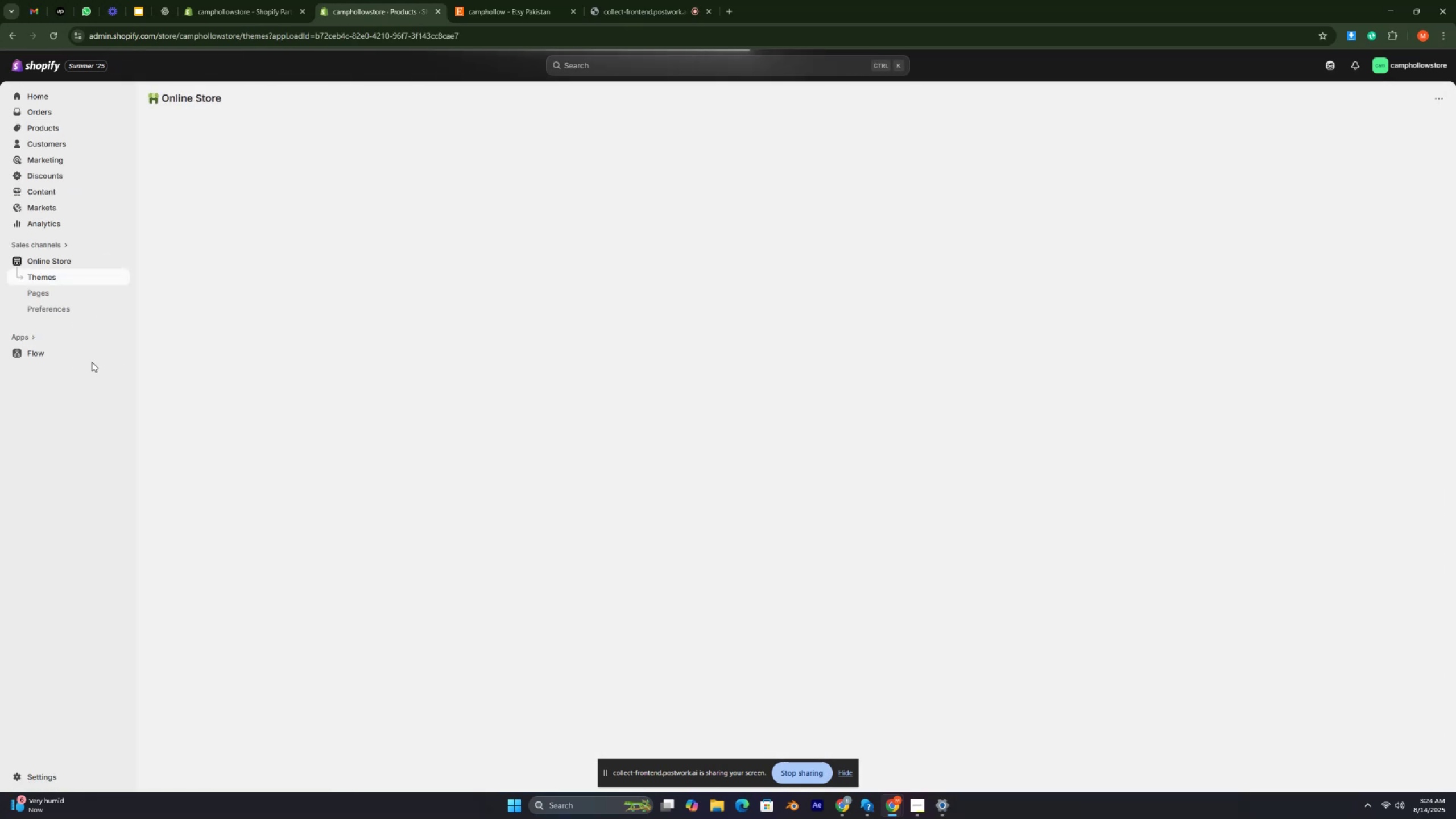 
key(Control+ControlRight)
 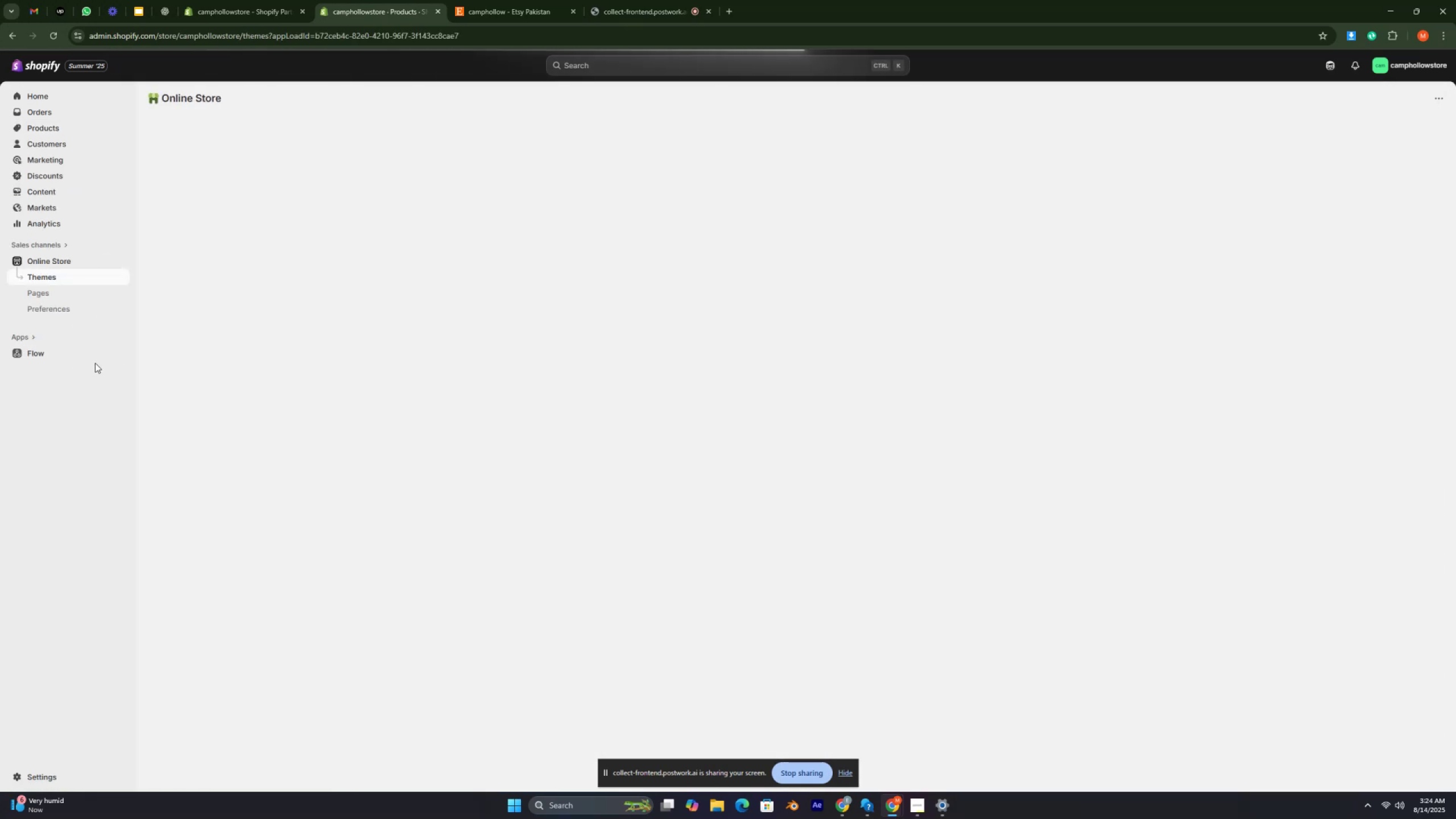 
key(Control+ControlRight)
 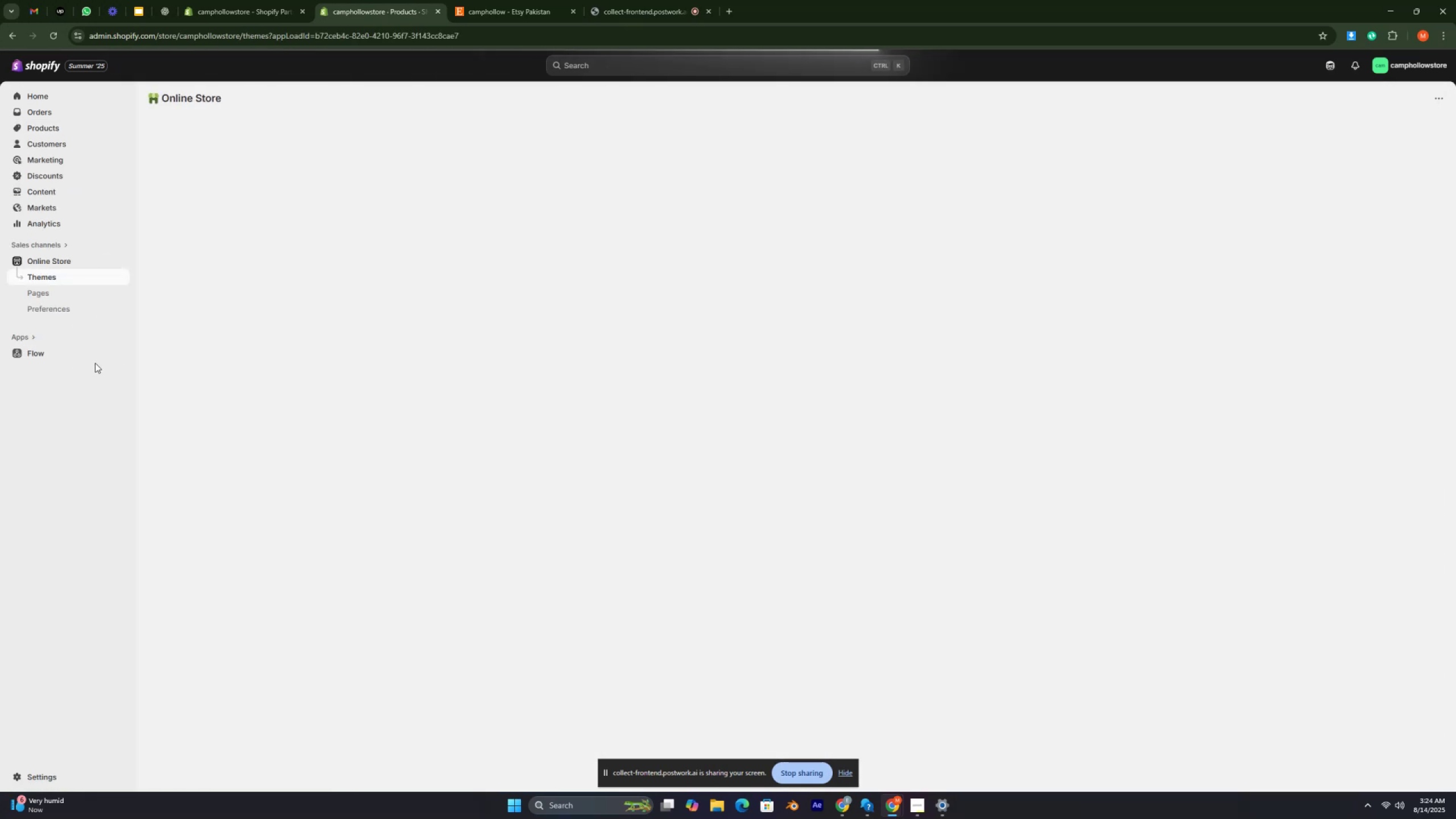 
key(Control+ControlRight)
 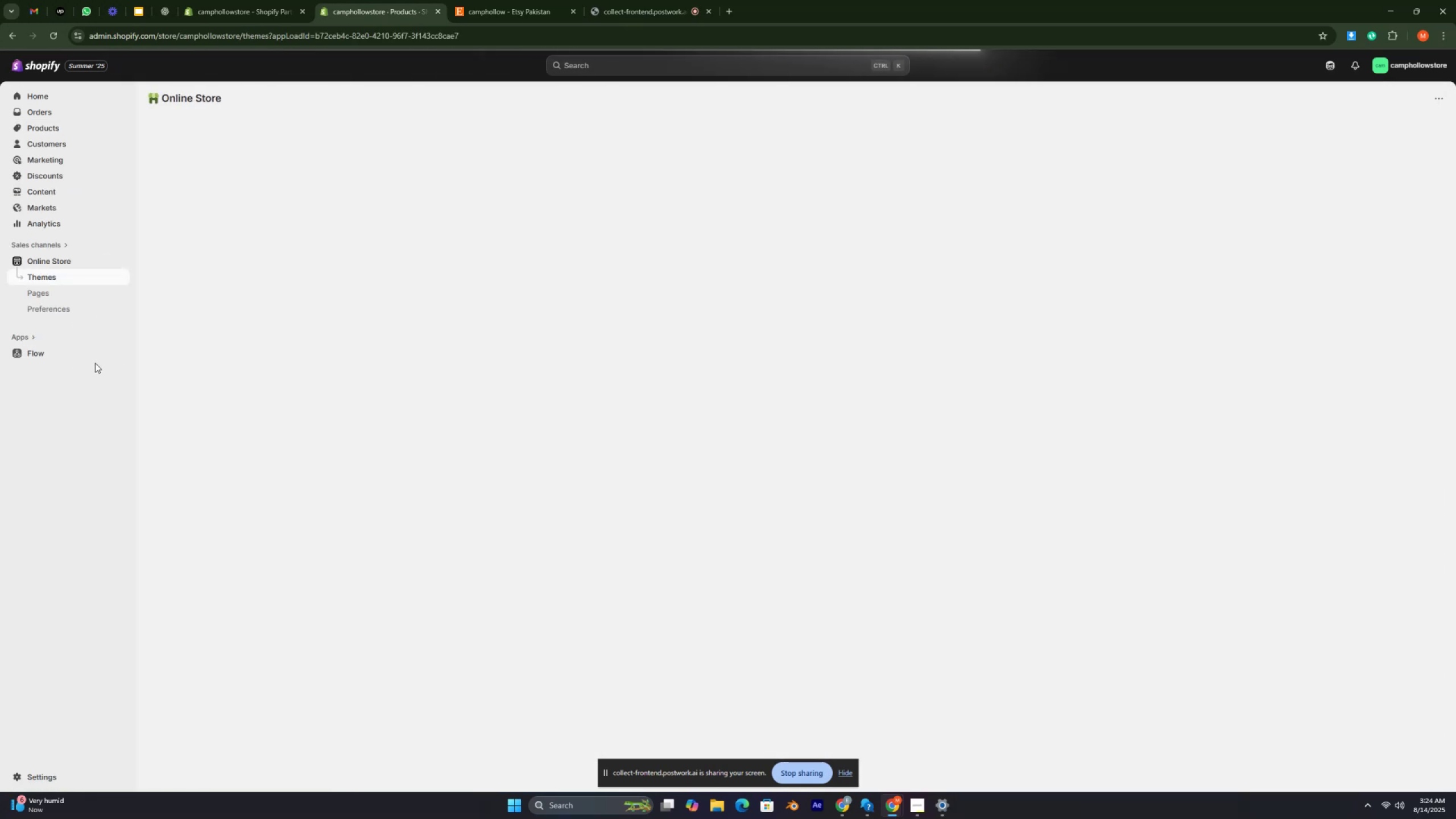 
key(Control+ControlRight)
 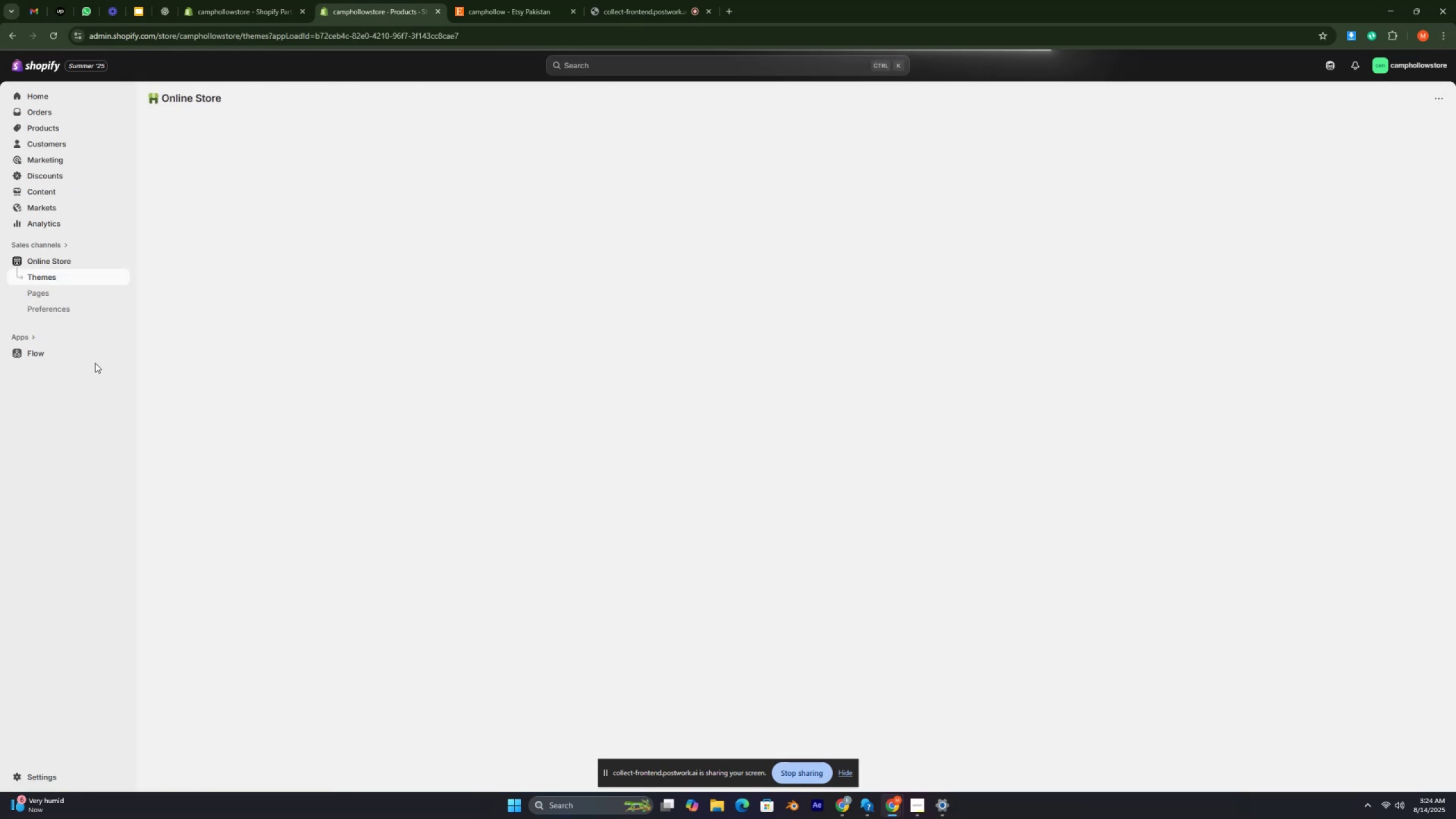 
key(Control+ControlRight)
 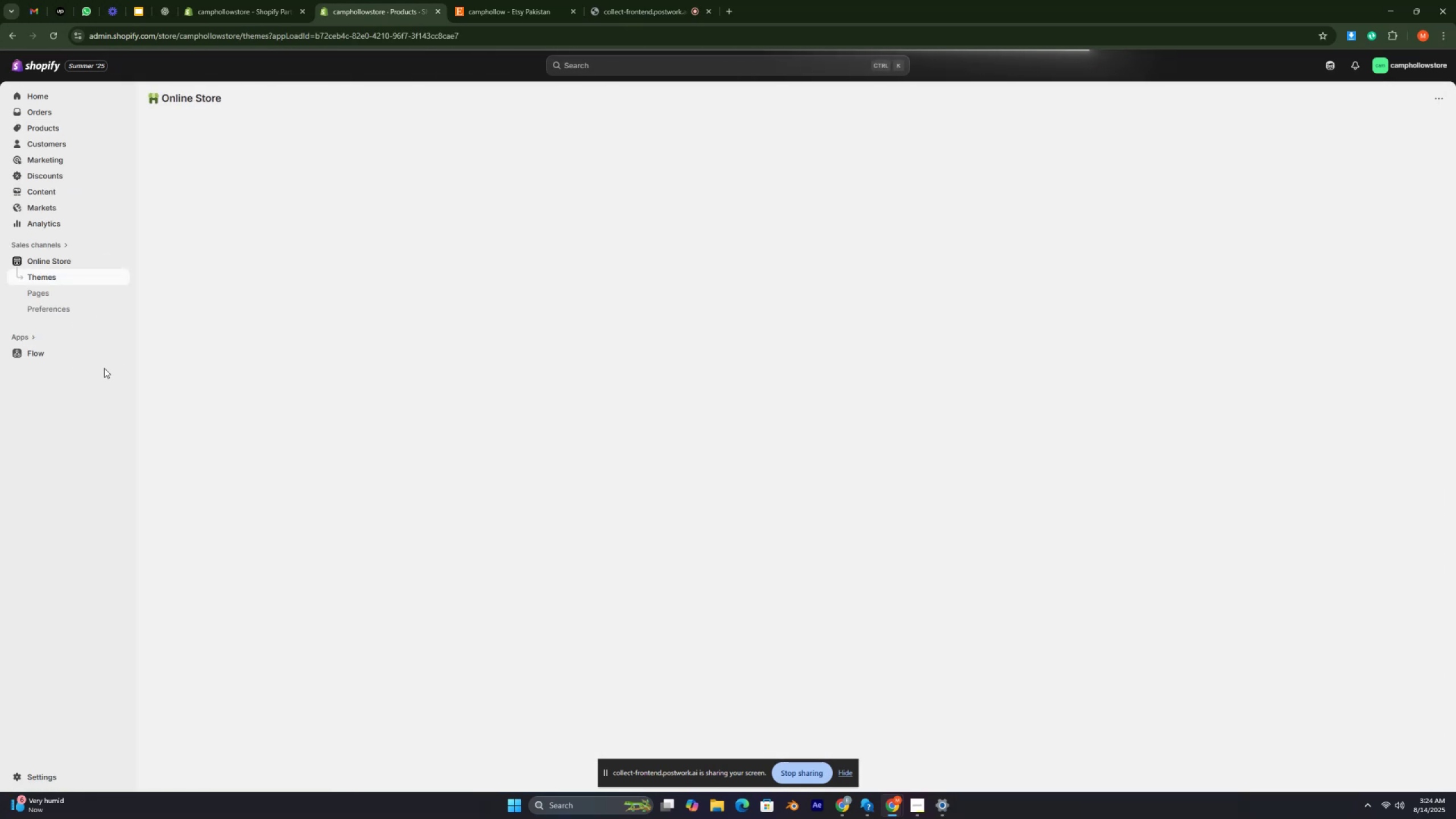 
key(Control+ControlRight)
 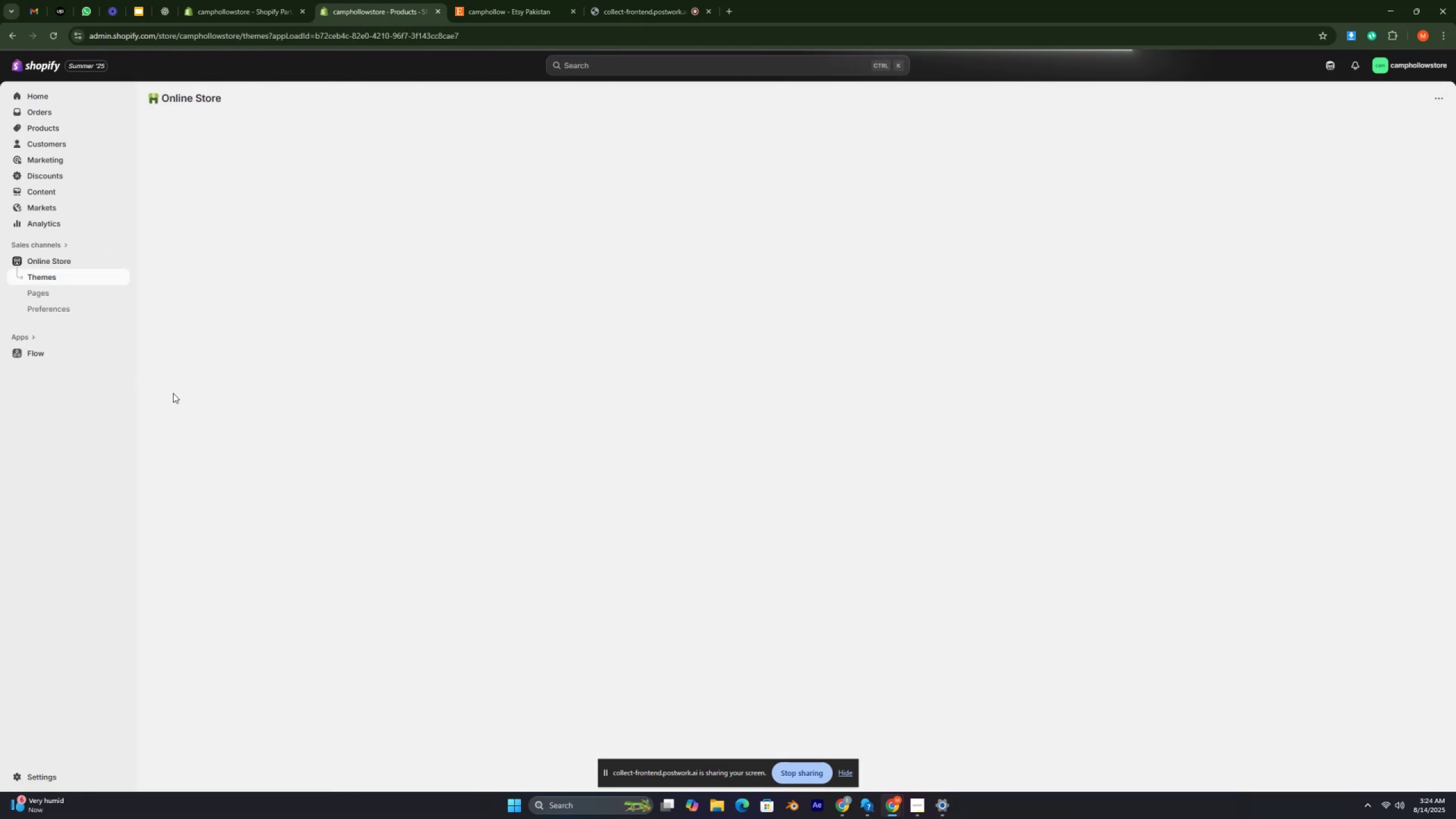 
key(Control+ControlRight)
 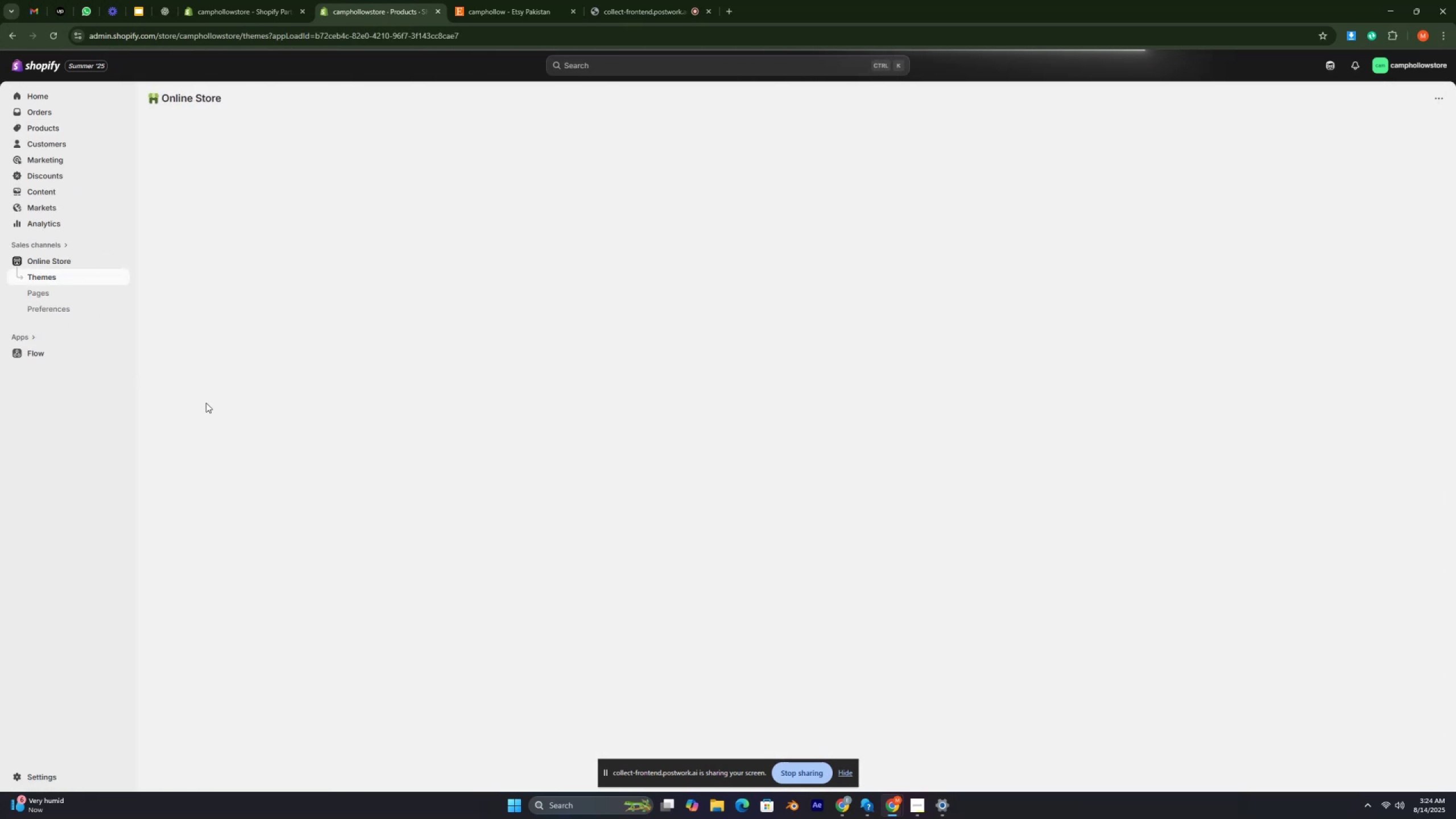 
key(Control+ControlRight)
 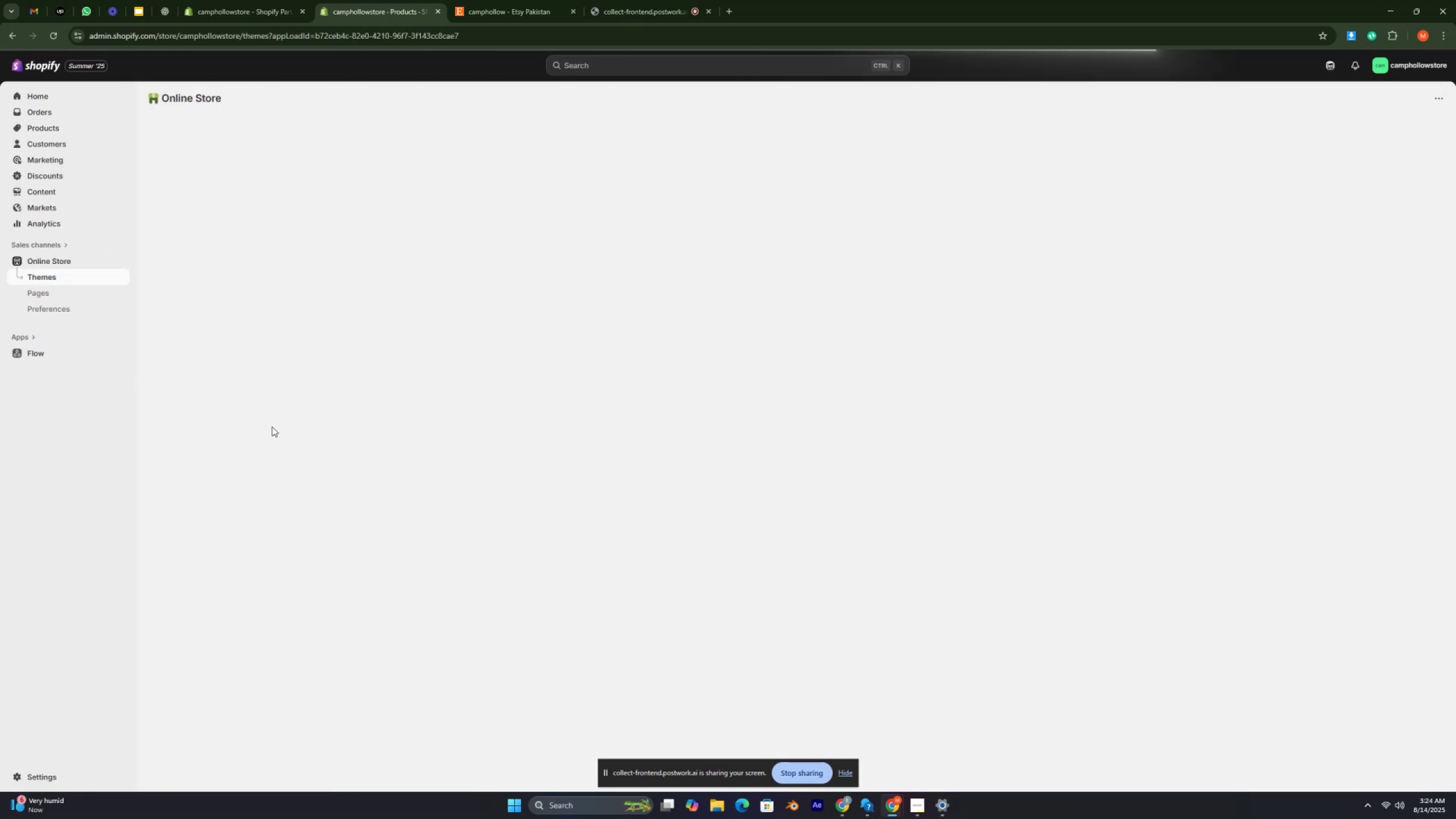 
key(Control+ControlRight)
 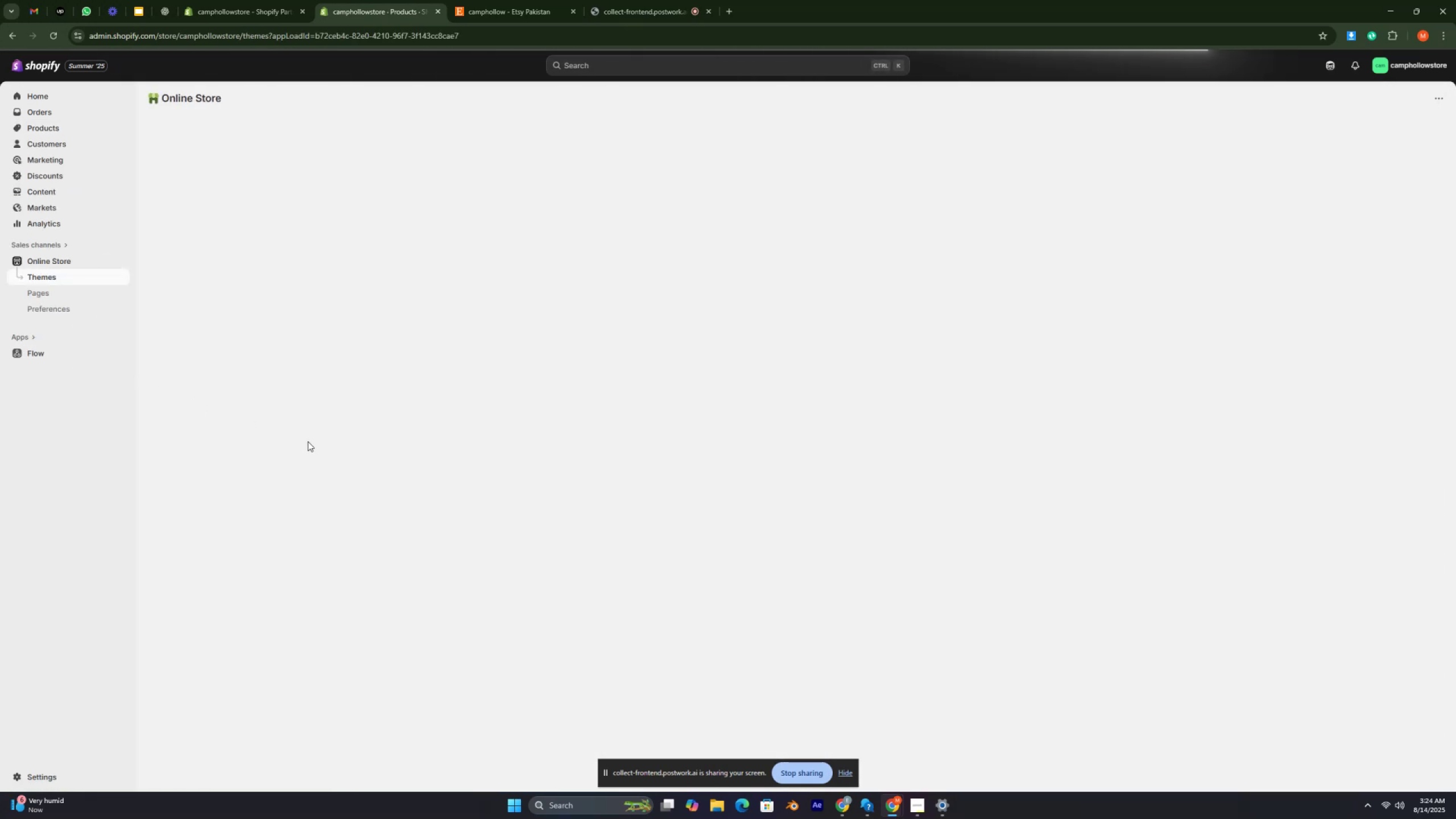 
key(Control+ControlRight)
 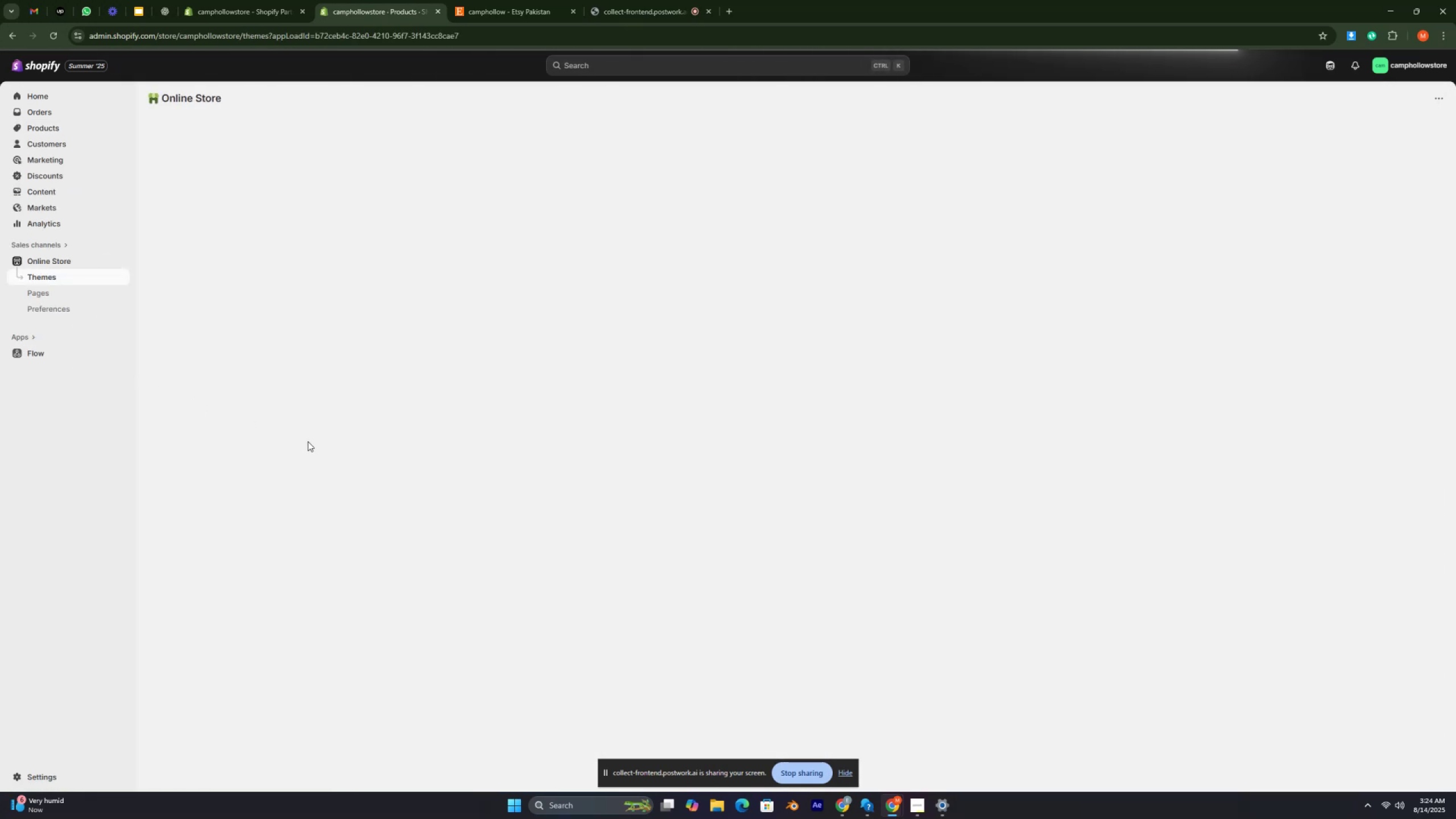 
key(Control+ControlRight)
 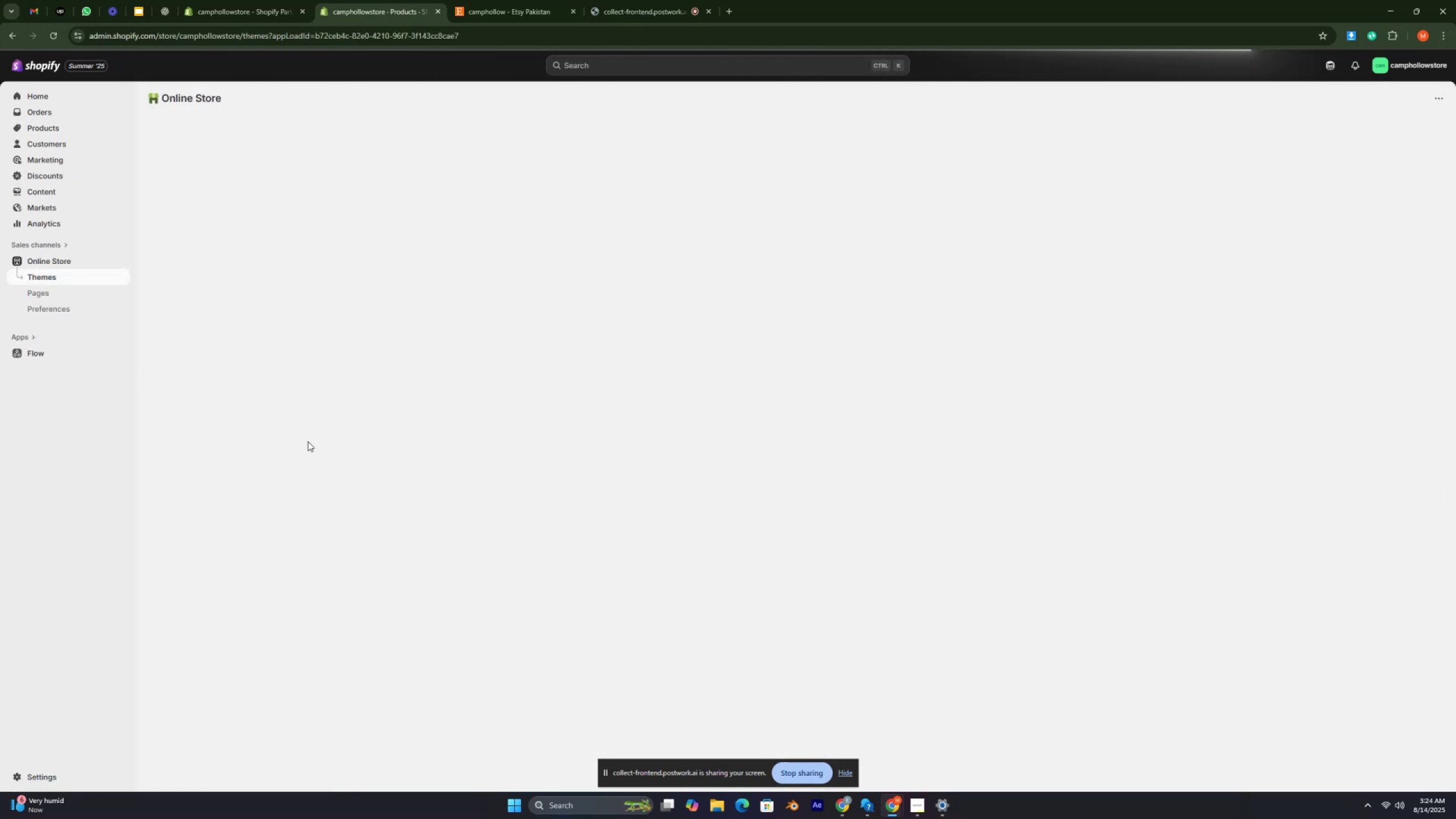 
key(Control+ControlRight)
 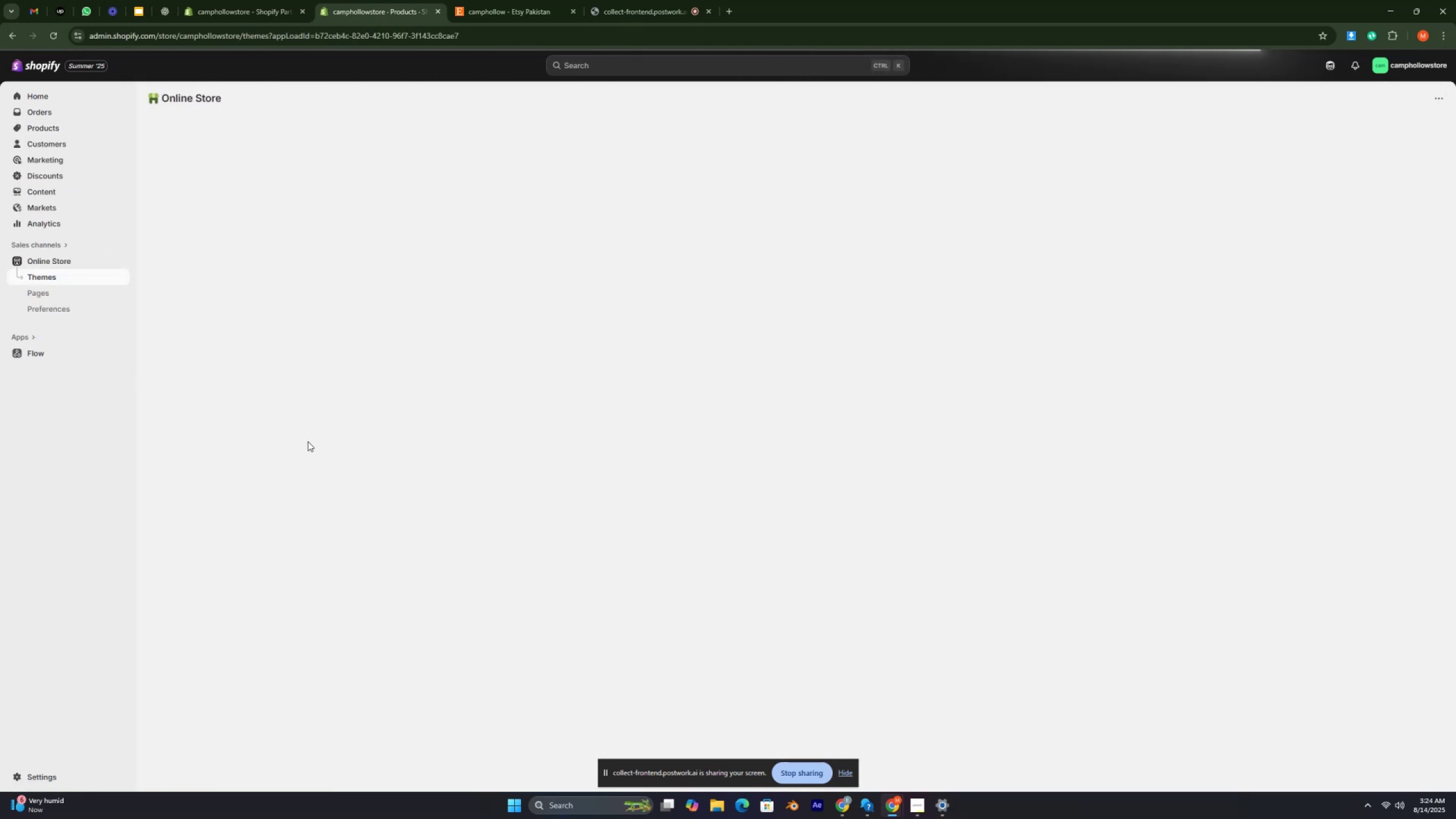 
key(Control+ControlRight)
 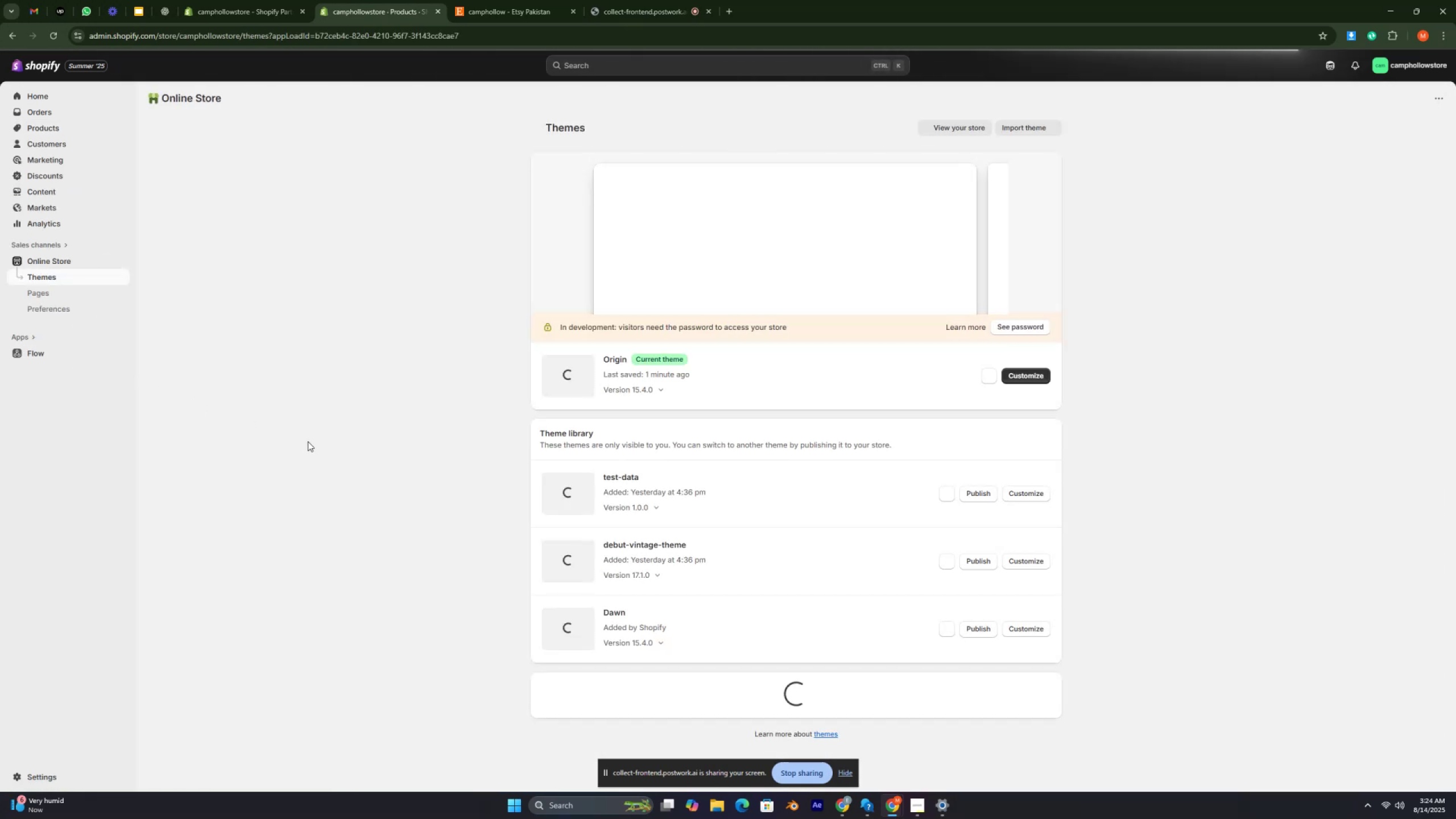 
key(Control+ControlRight)
 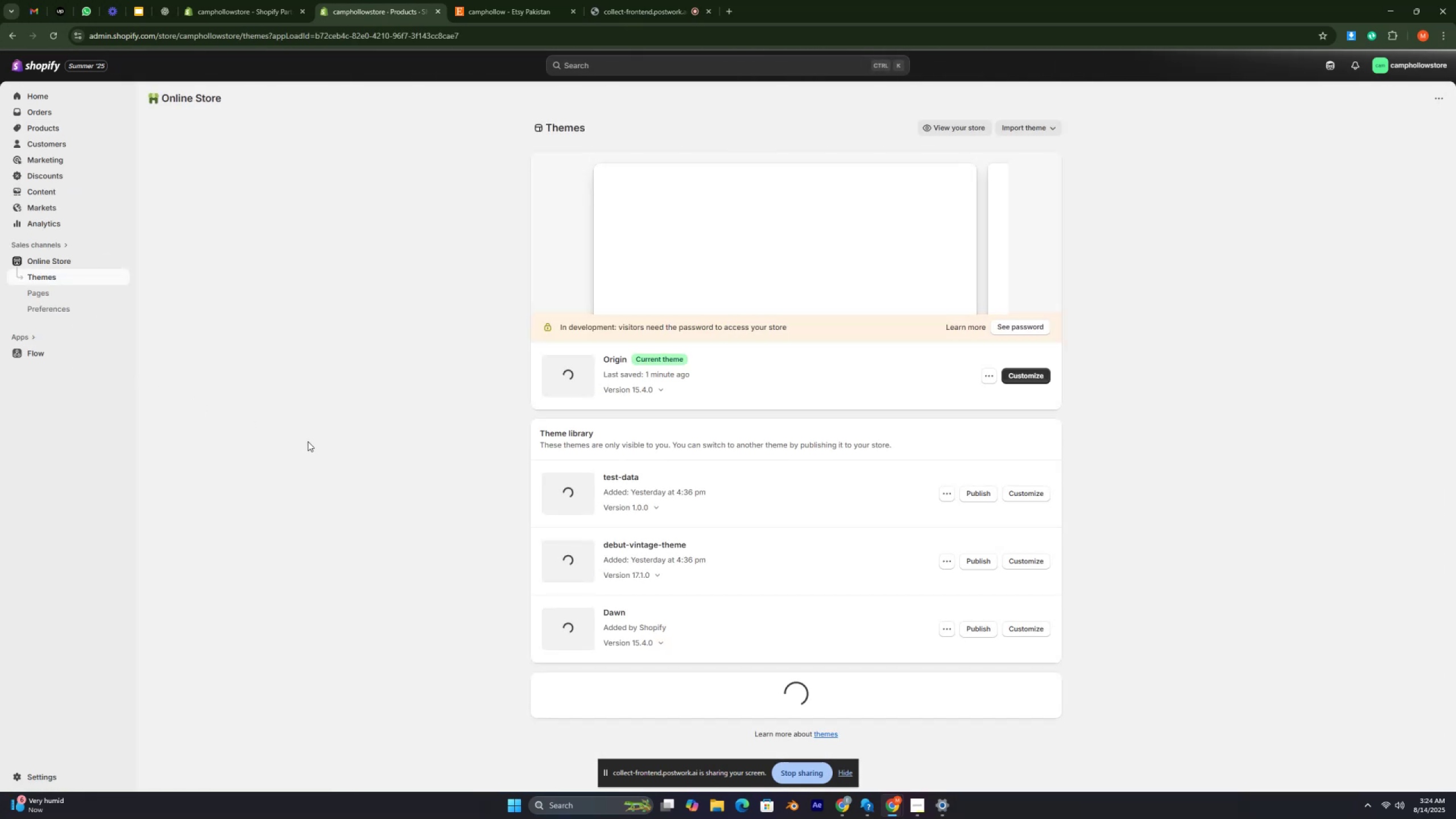 
key(Control+ControlRight)
 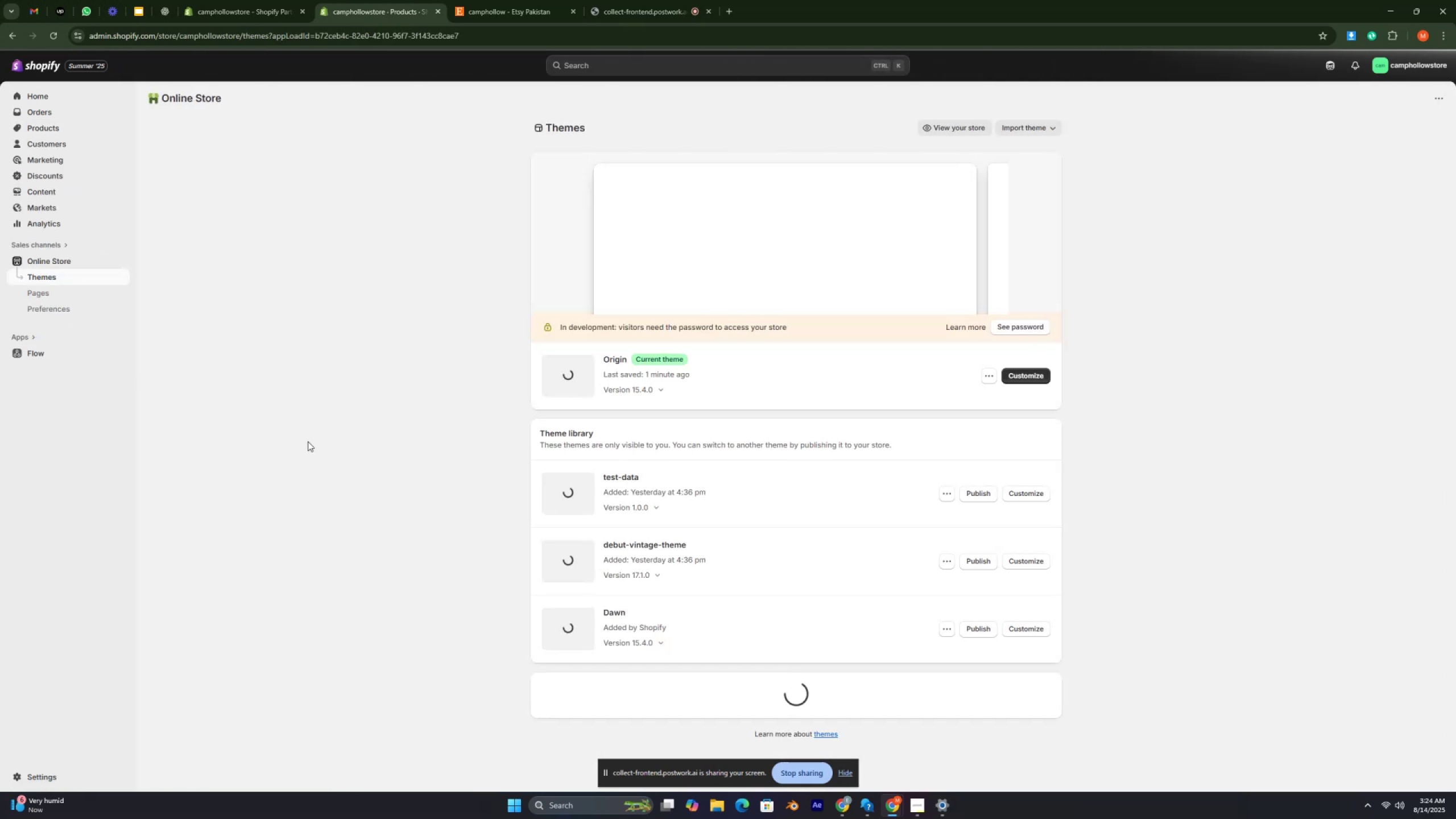 
key(Control+ControlRight)
 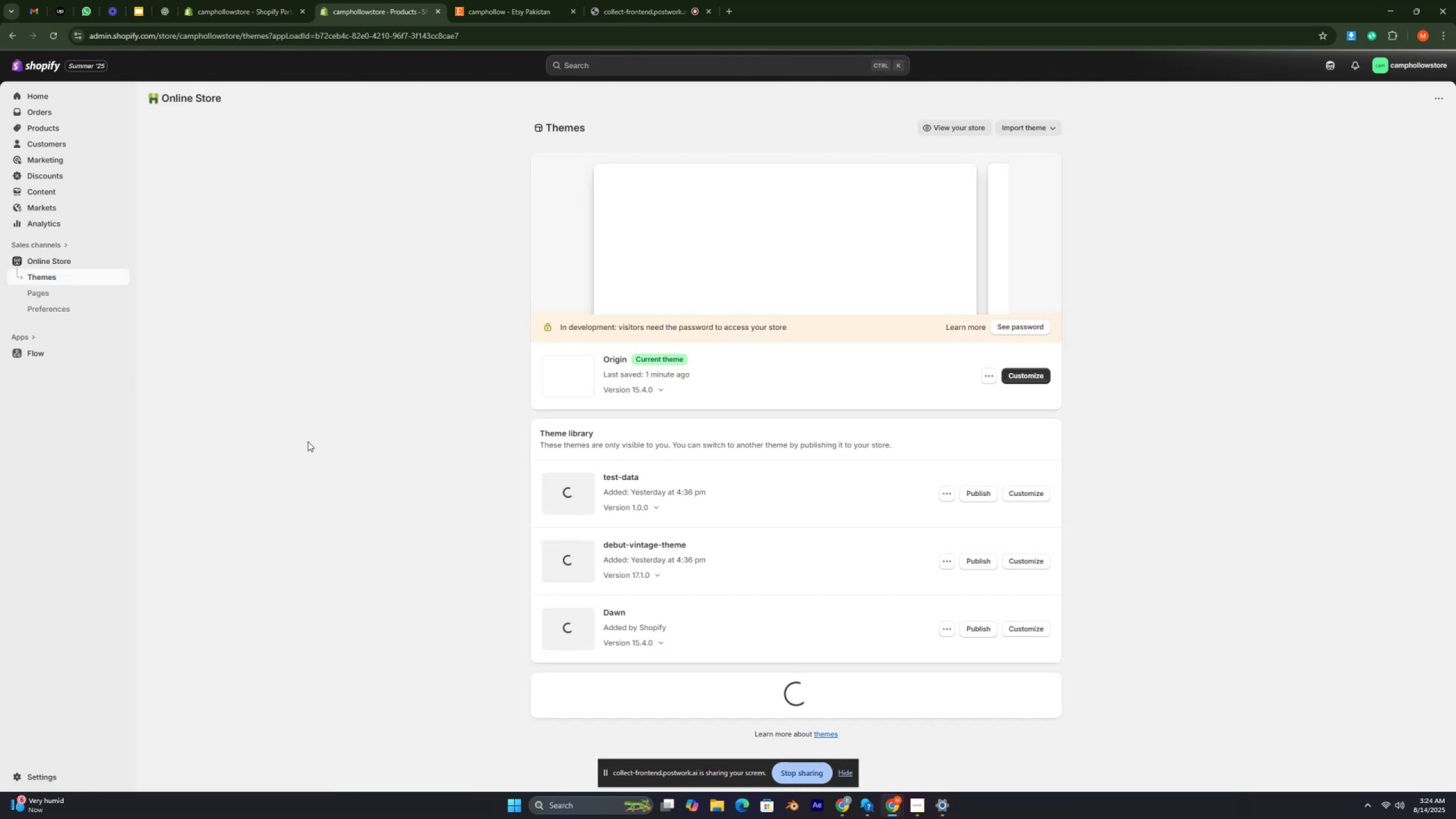 
key(Control+ControlRight)
 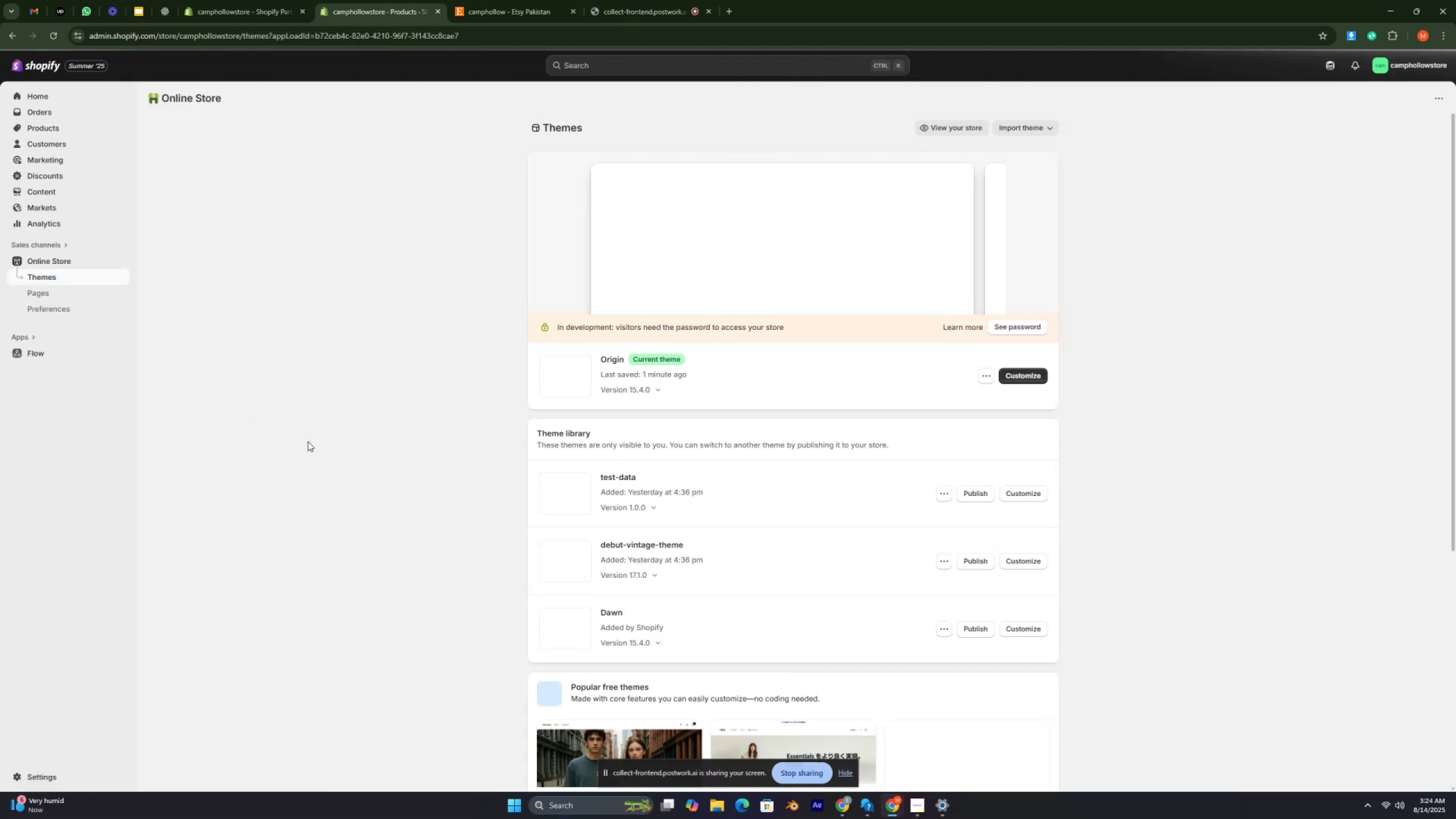 
key(Control+ControlRight)
 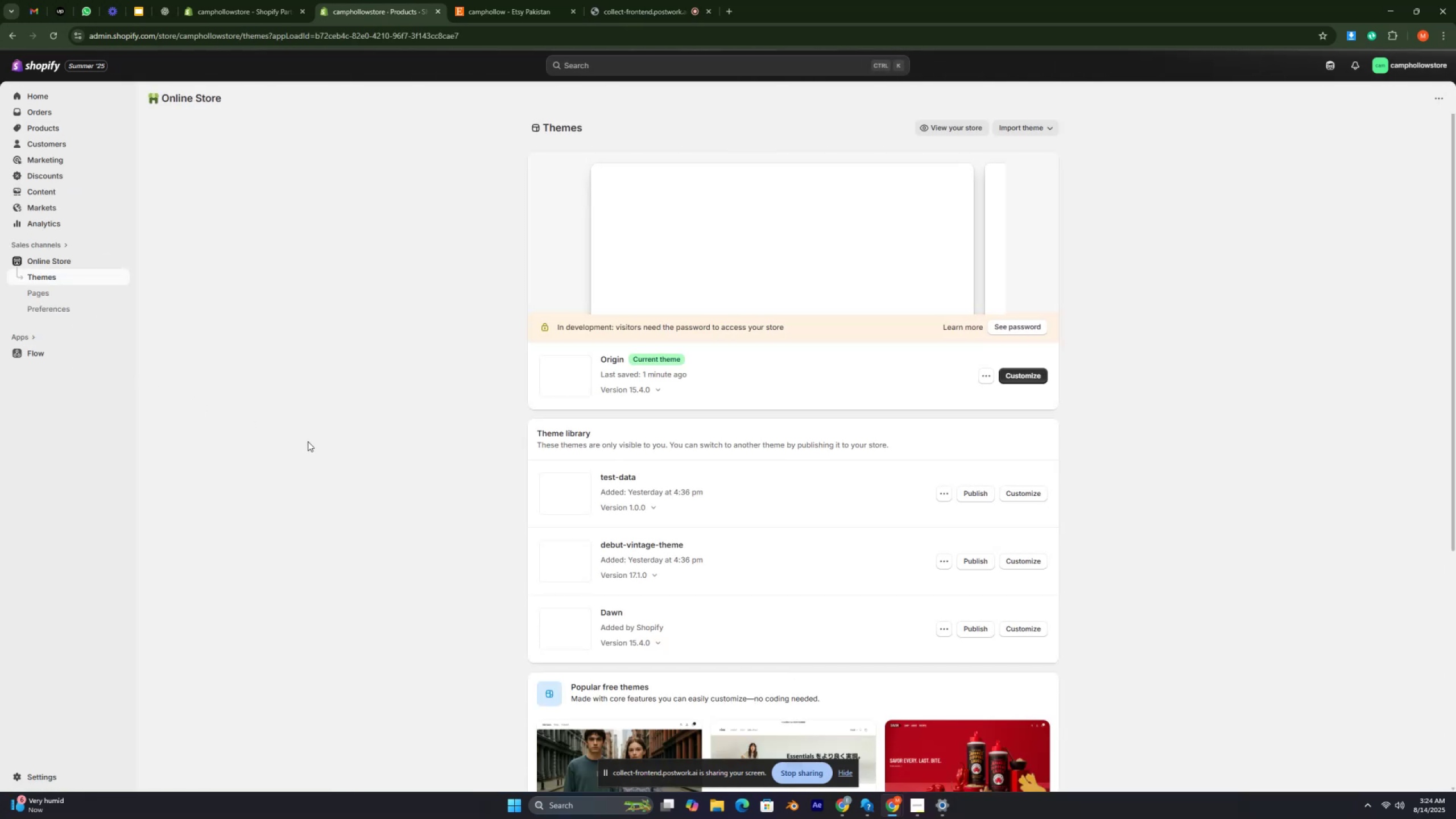 
key(Control+ControlRight)
 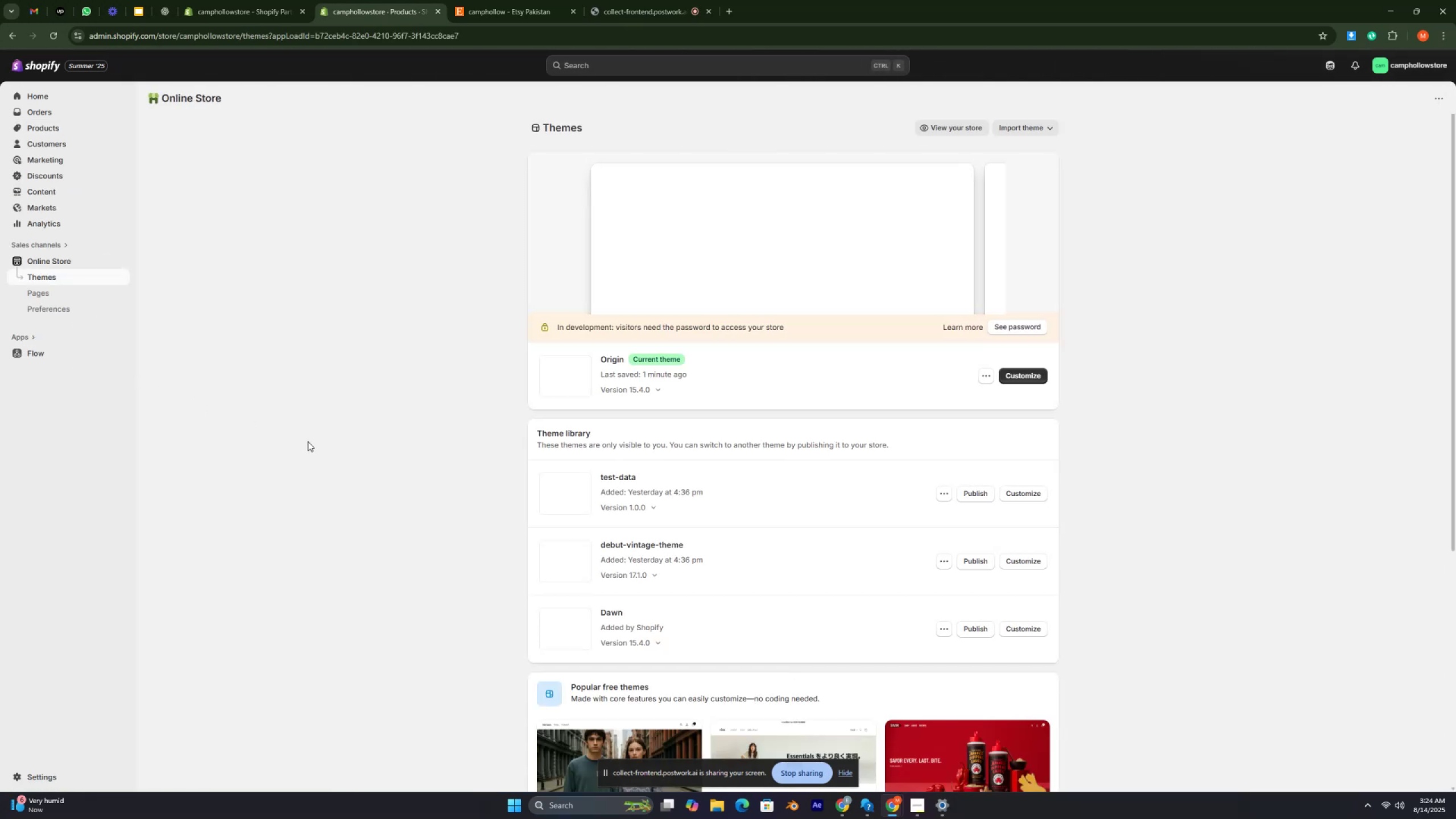 
key(Control+ControlRight)
 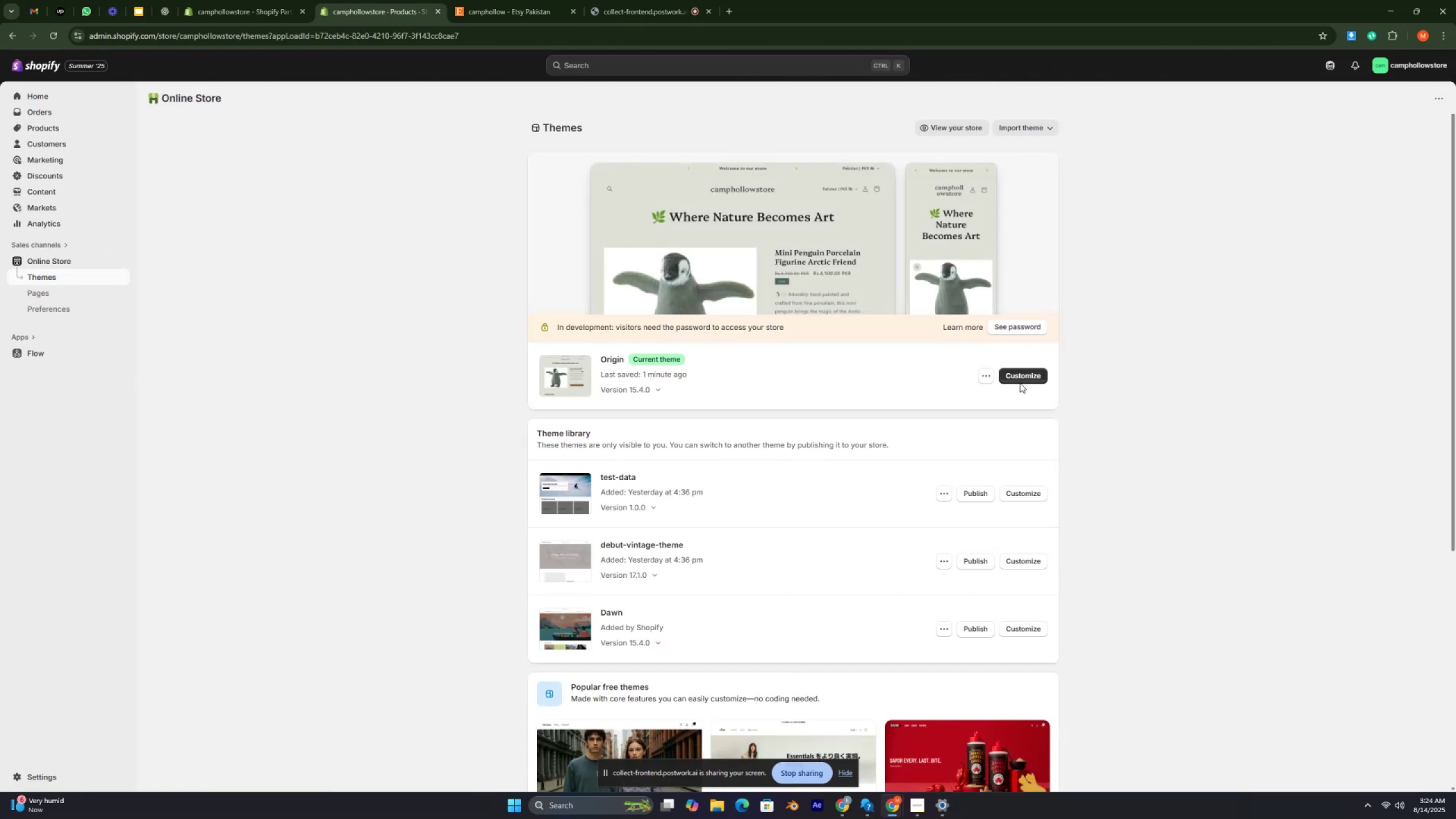 
left_click([1021, 378])
 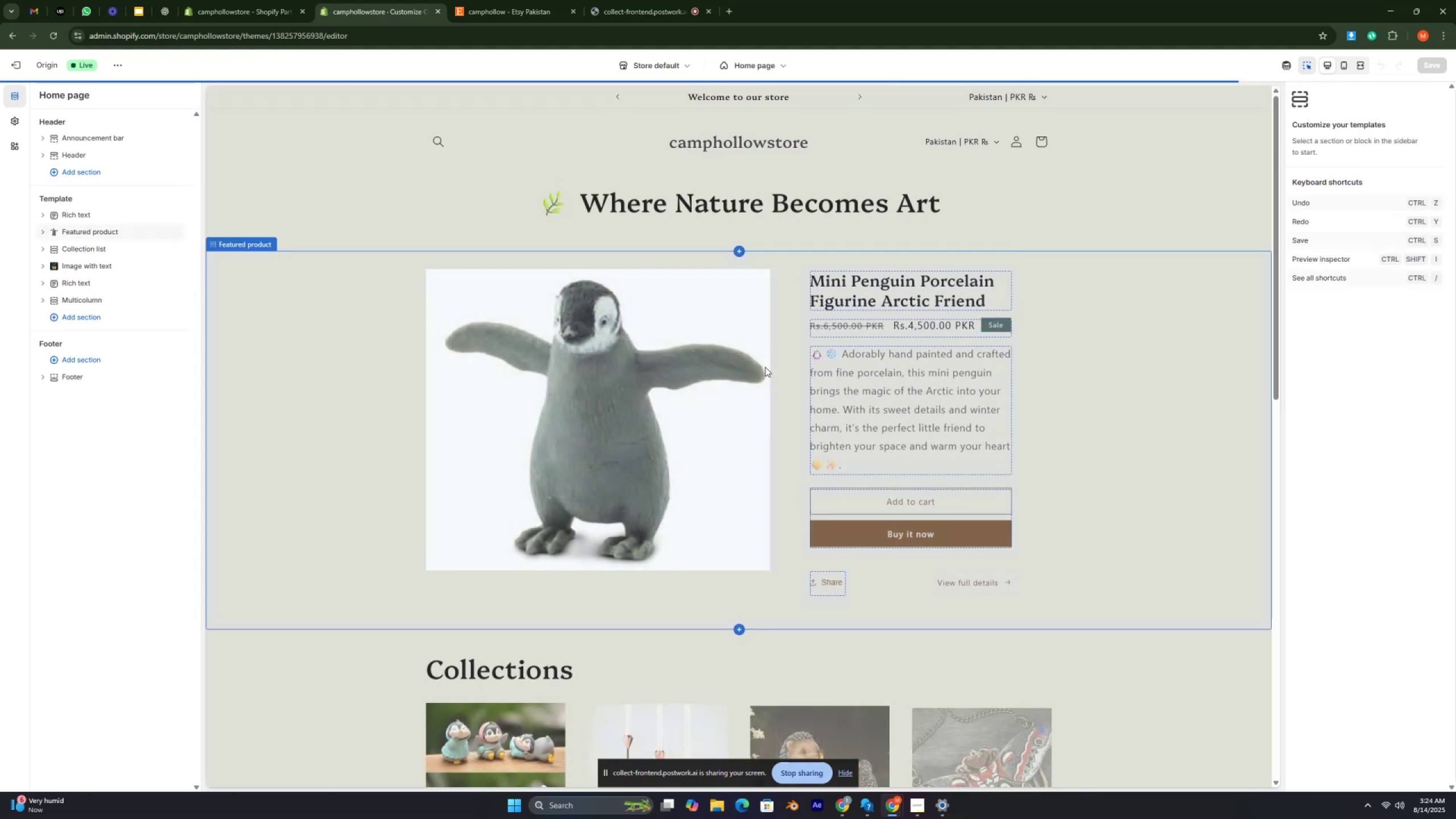 
key(Control+ControlRight)
 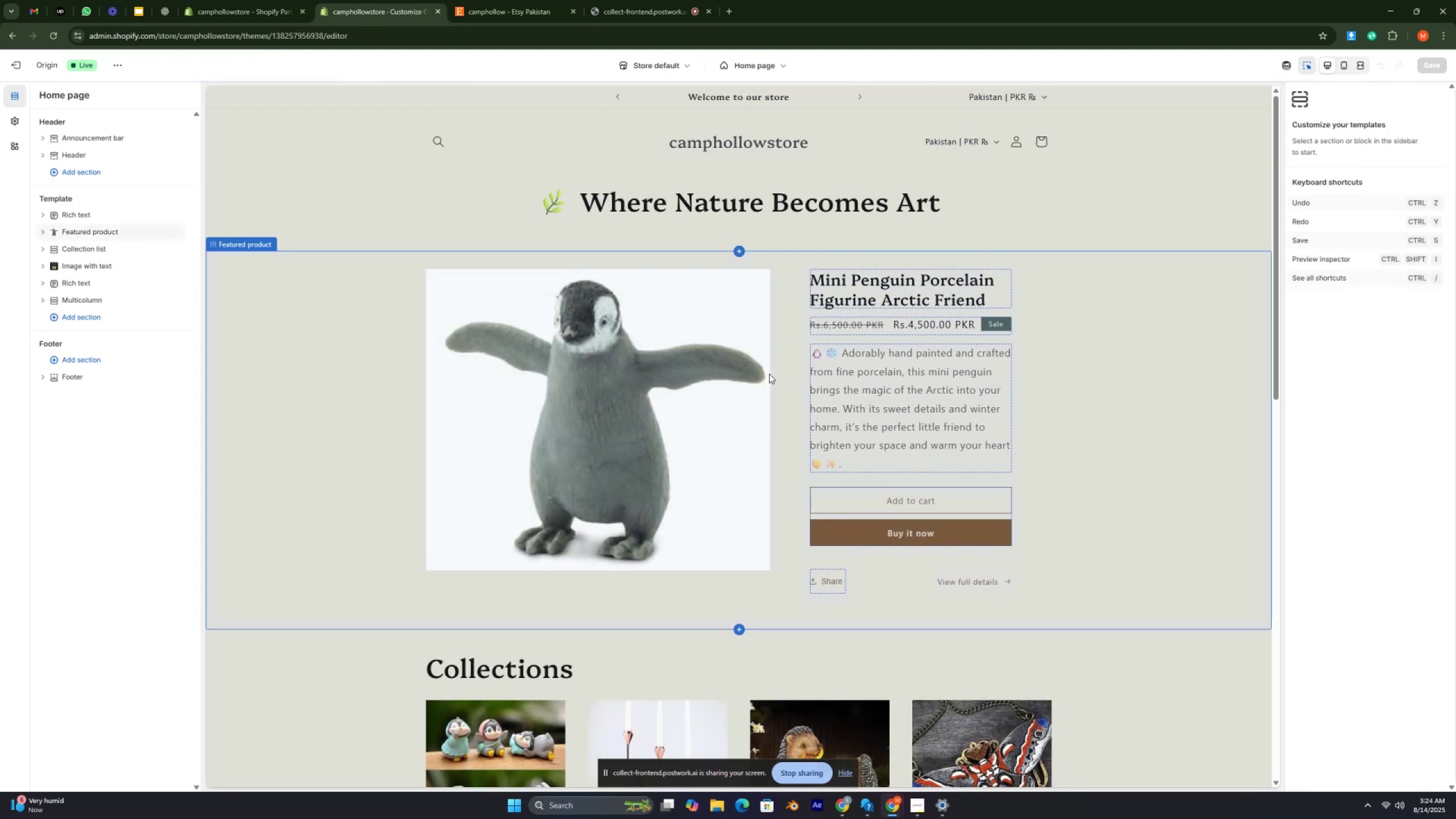 
key(Control+ControlRight)
 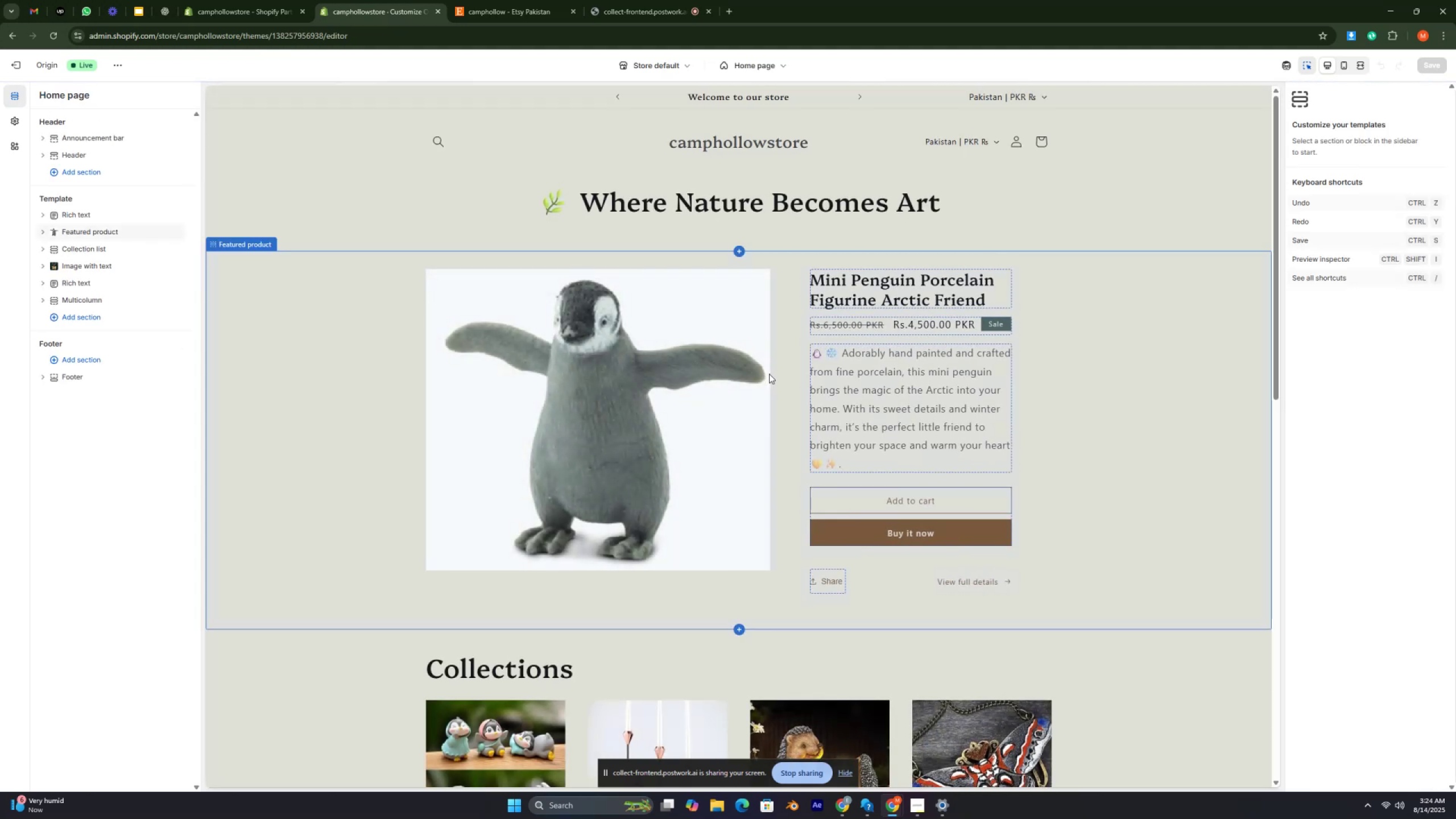 
key(Control+ControlRight)
 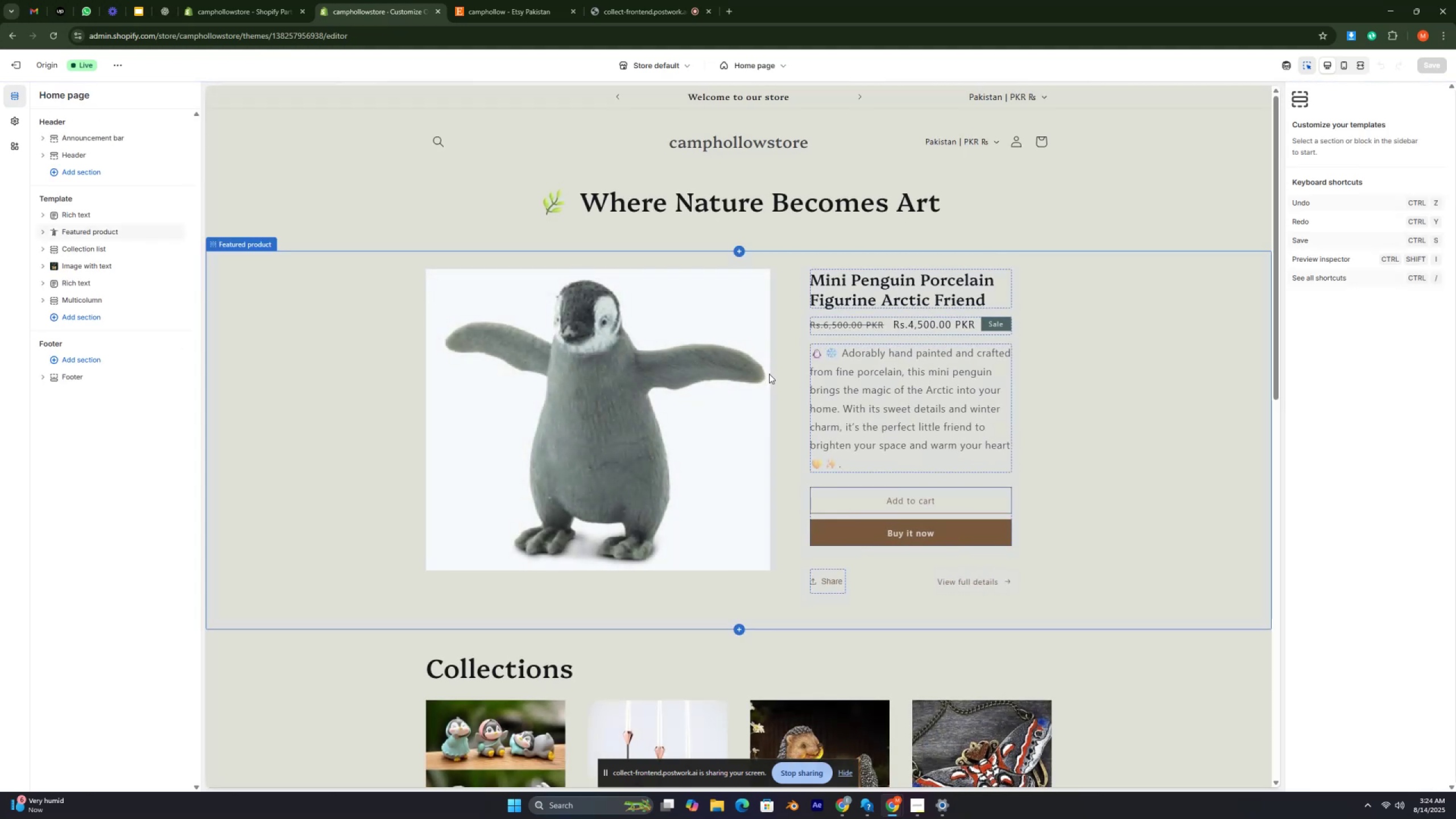 
key(Control+ControlRight)
 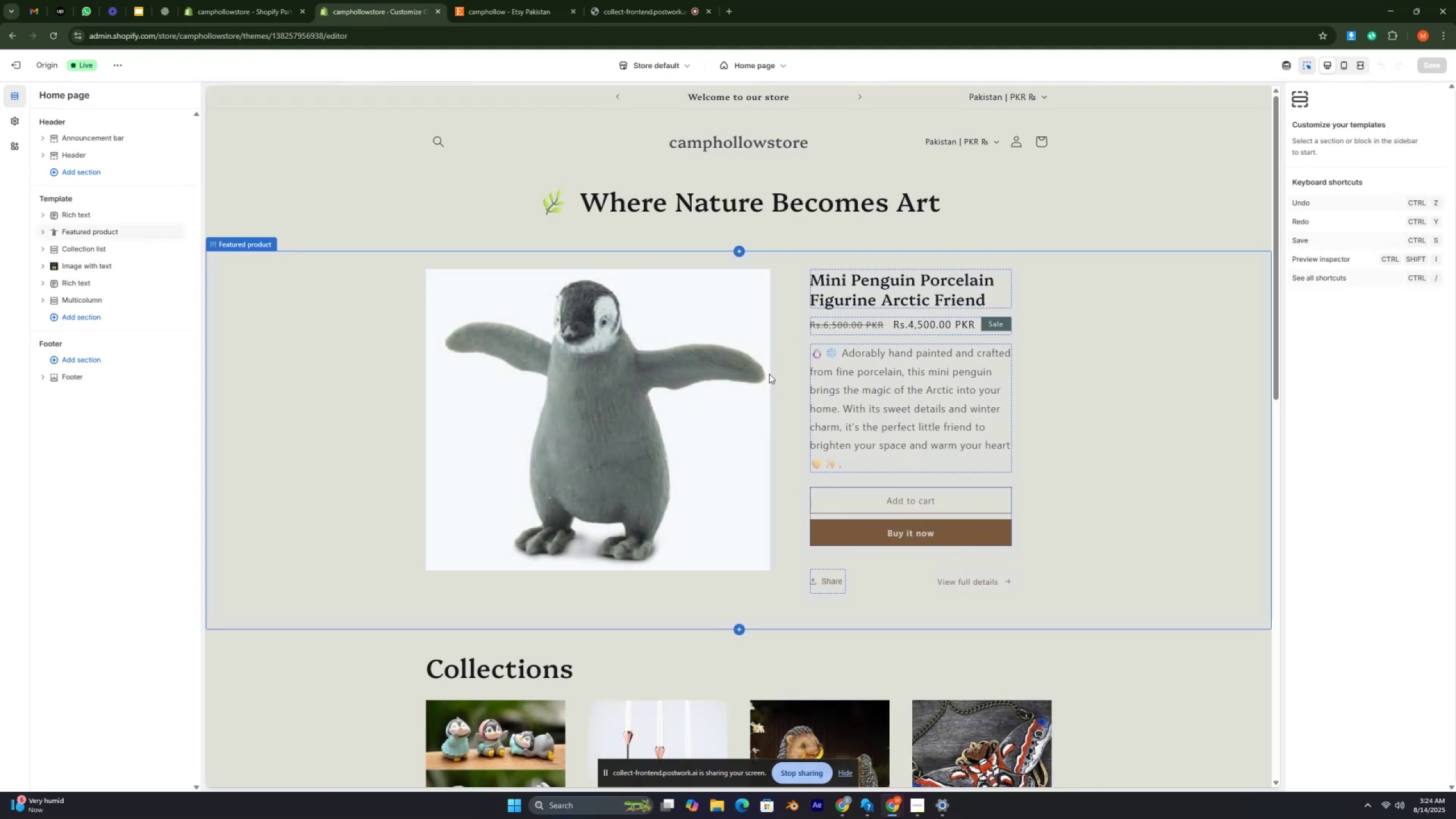 
key(Control+ControlRight)
 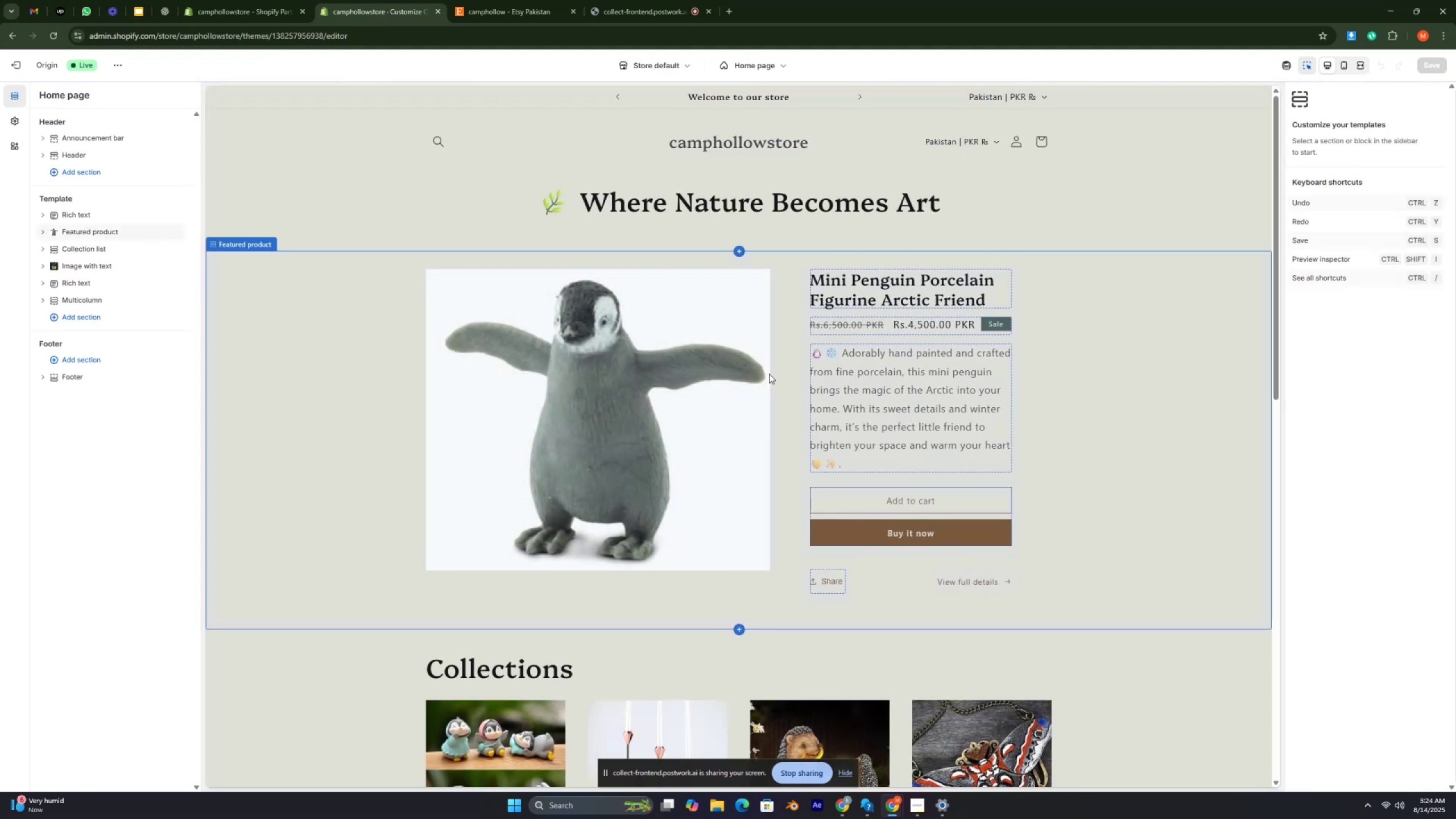 
key(Control+ControlRight)
 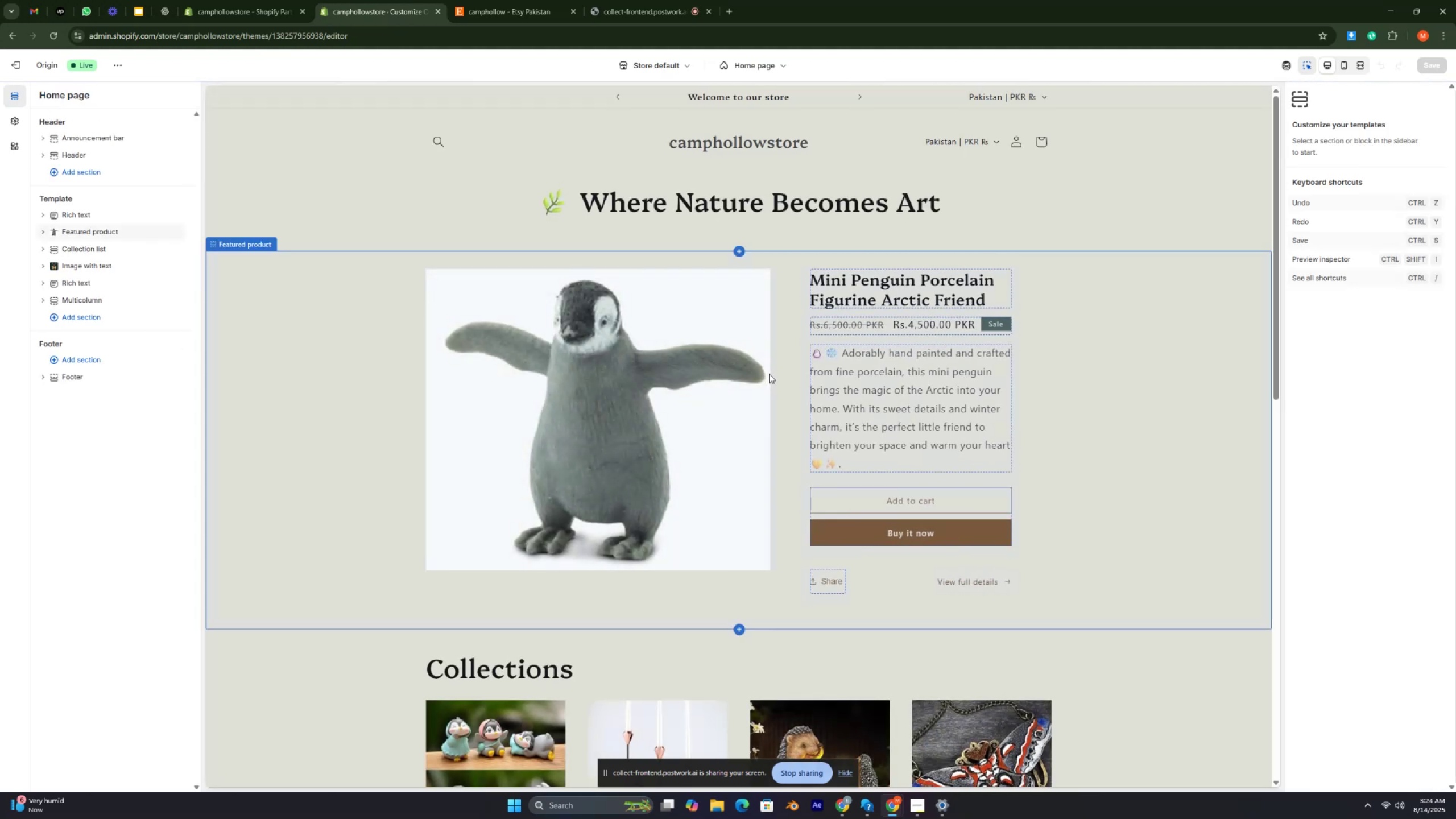 
key(Control+ControlRight)
 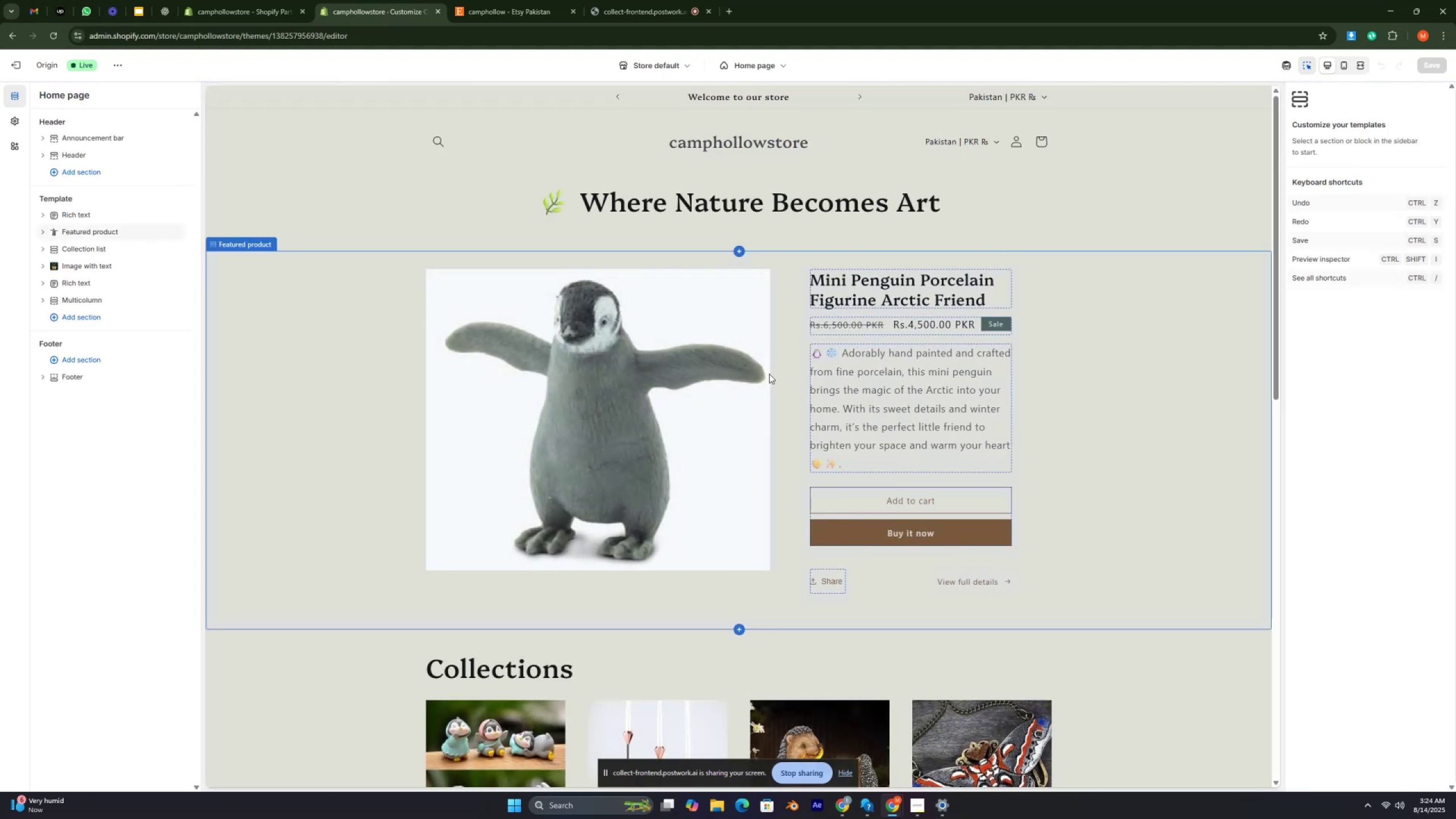 
key(Control+ControlRight)
 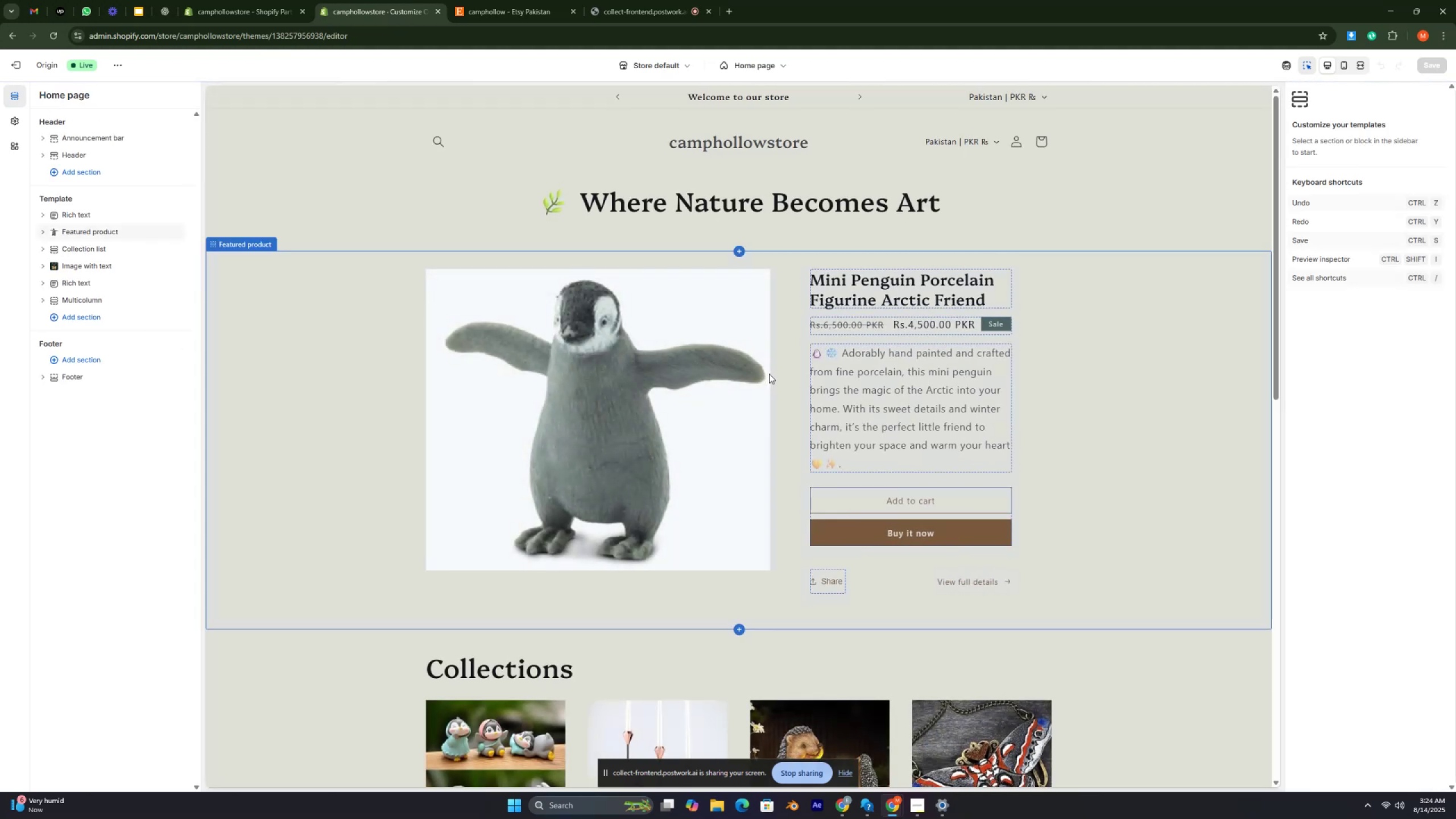 
key(Control+ControlRight)
 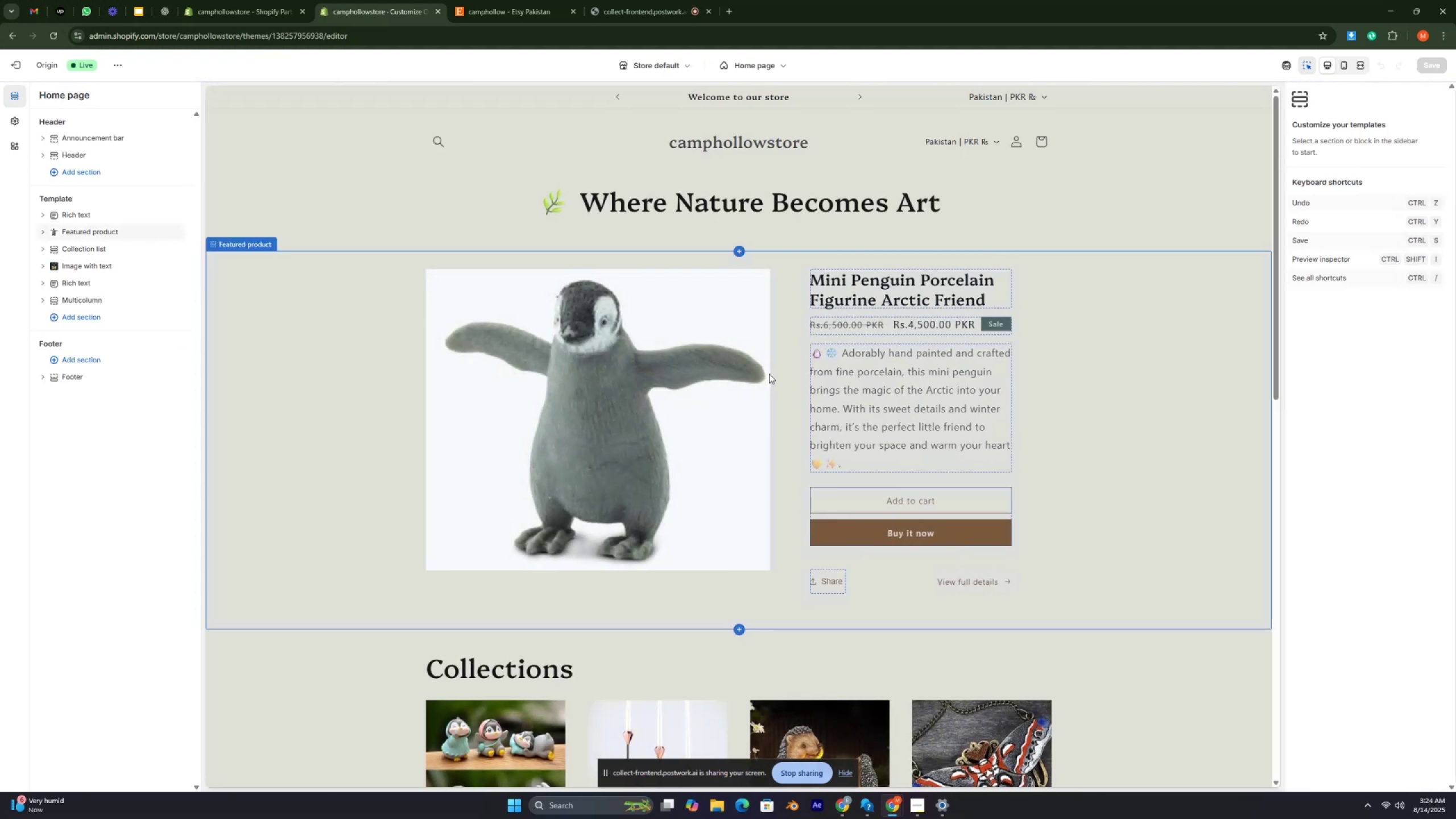 
key(Control+ControlRight)
 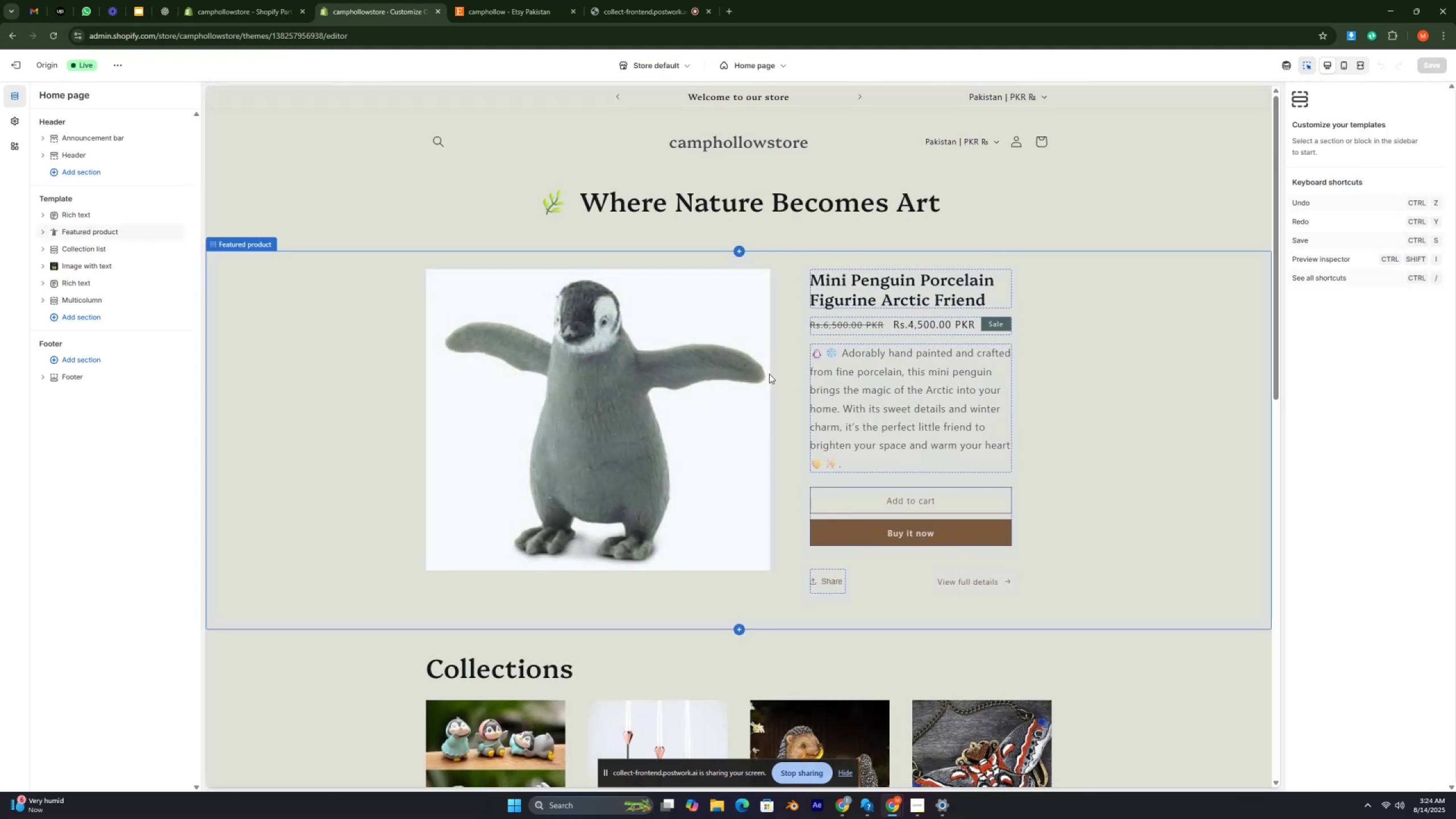 
key(Control+ControlRight)
 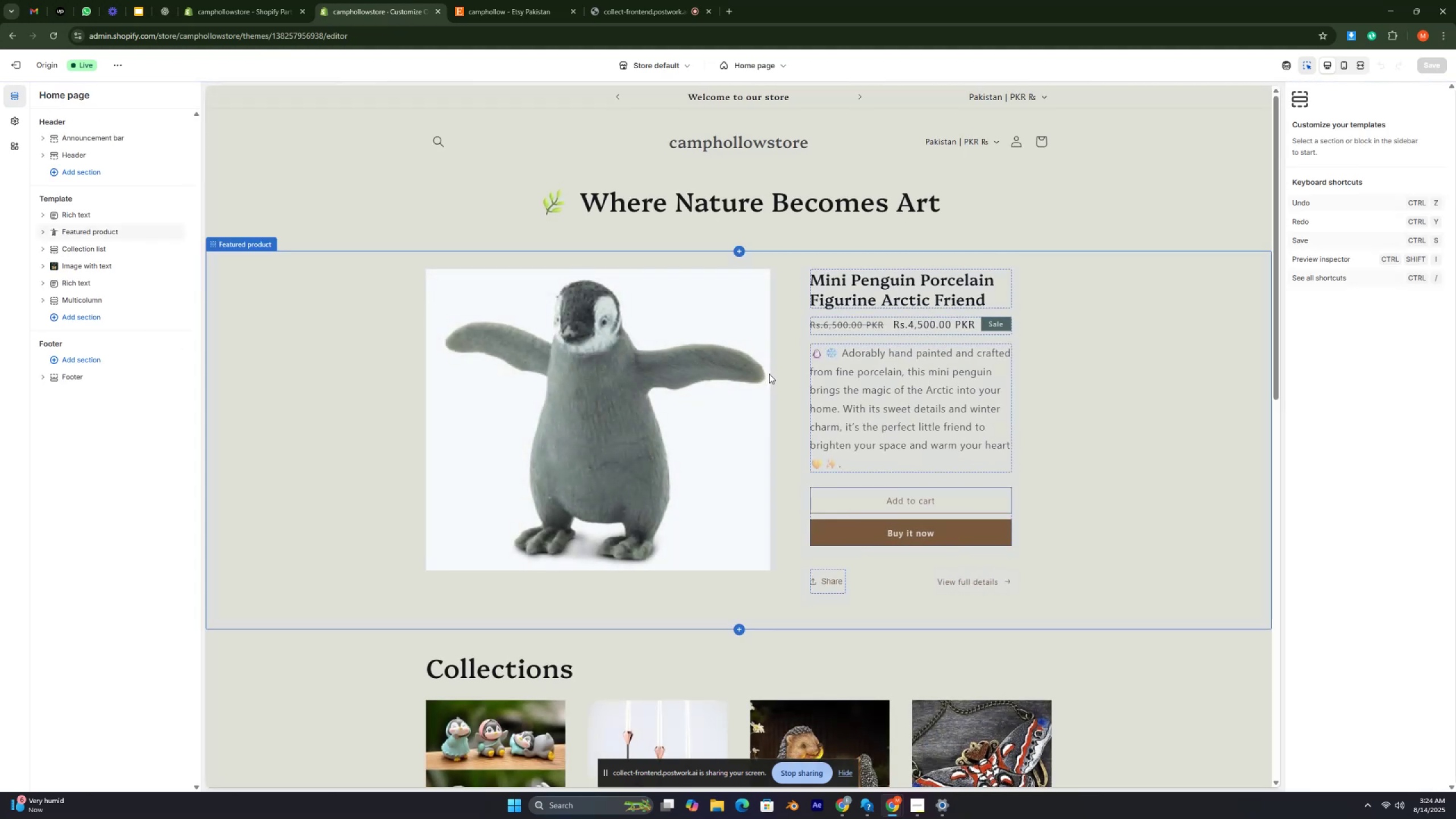 
key(Control+ControlRight)
 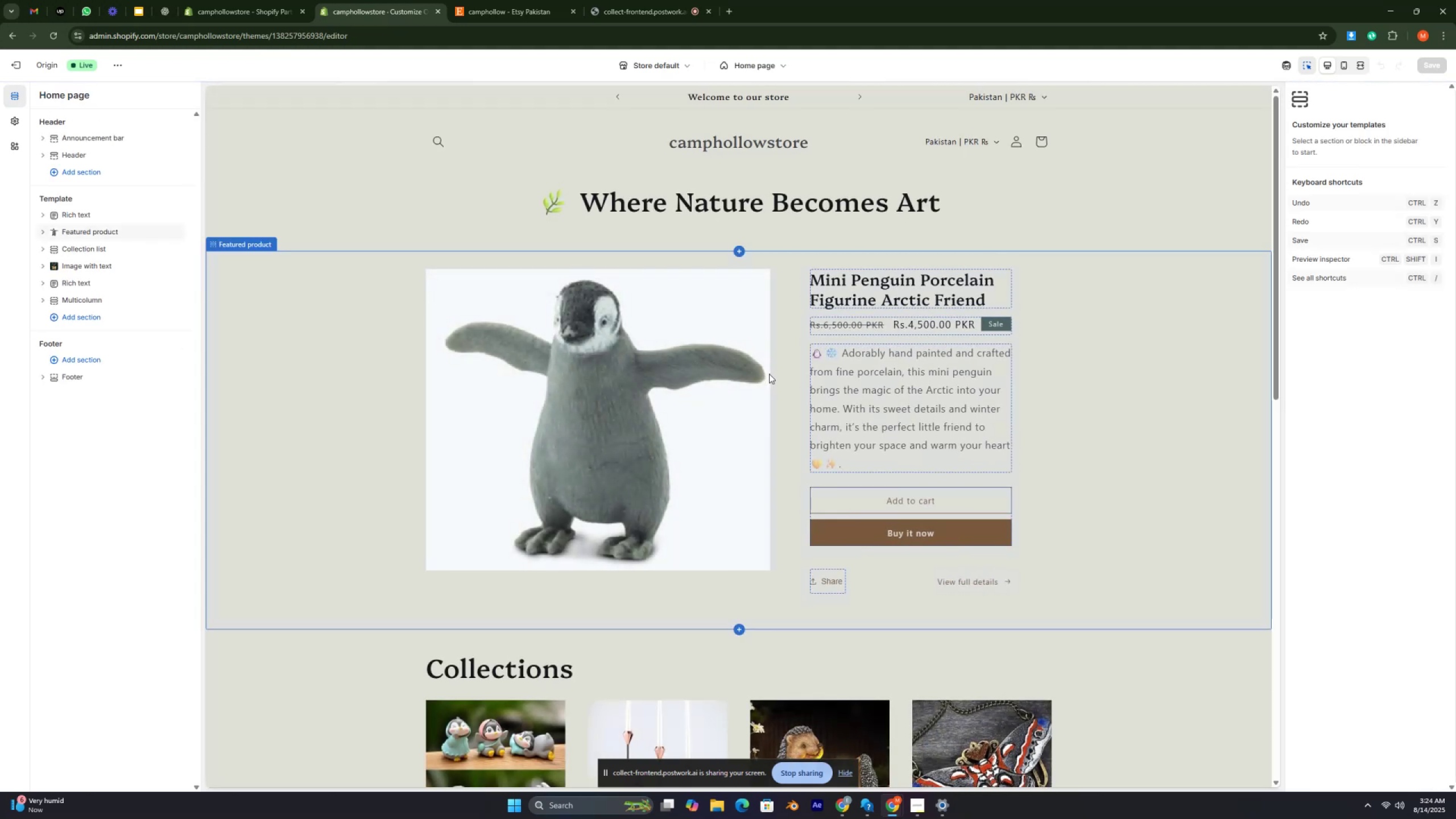 
key(Control+ControlRight)
 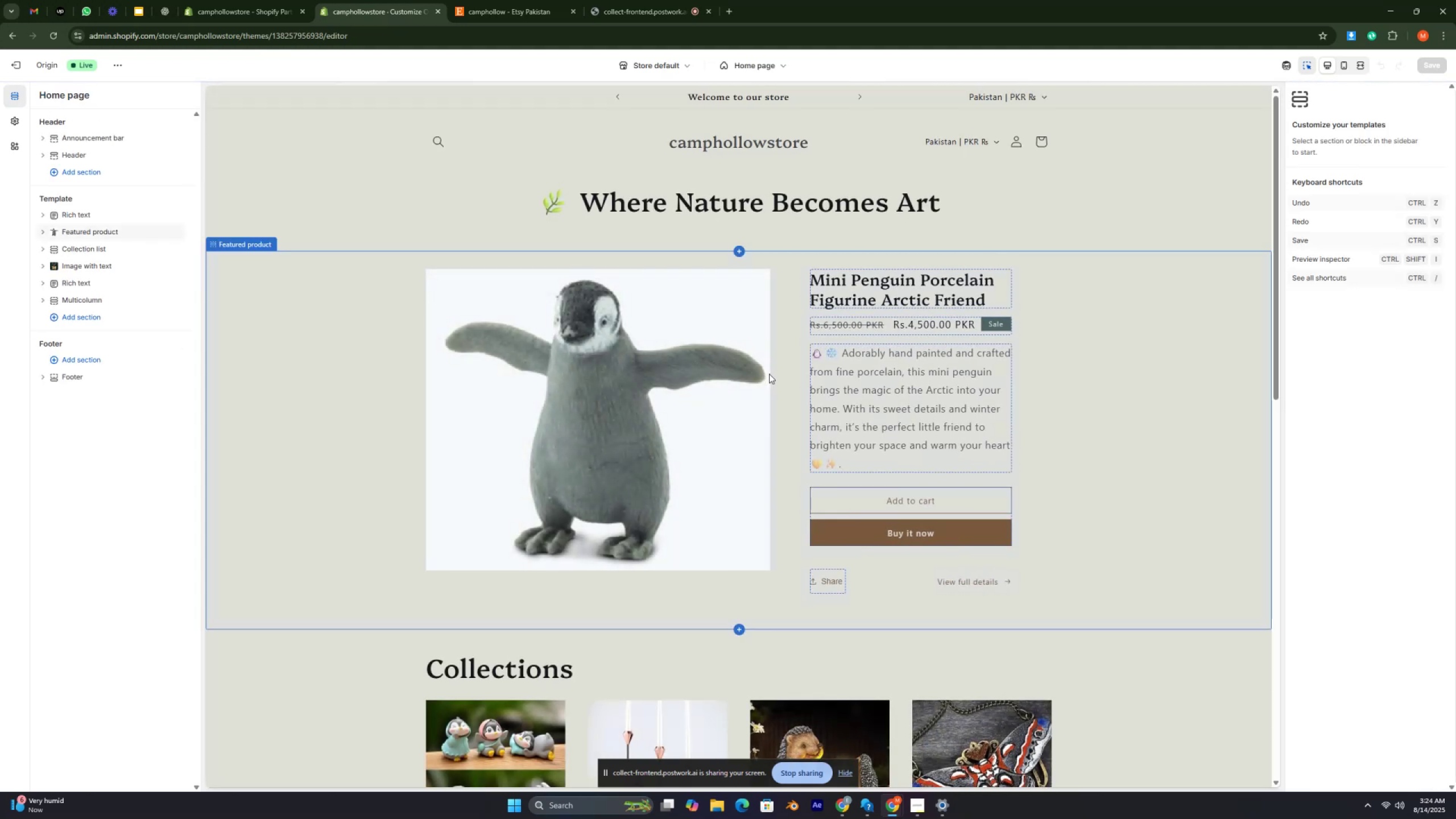 
key(Control+ControlRight)
 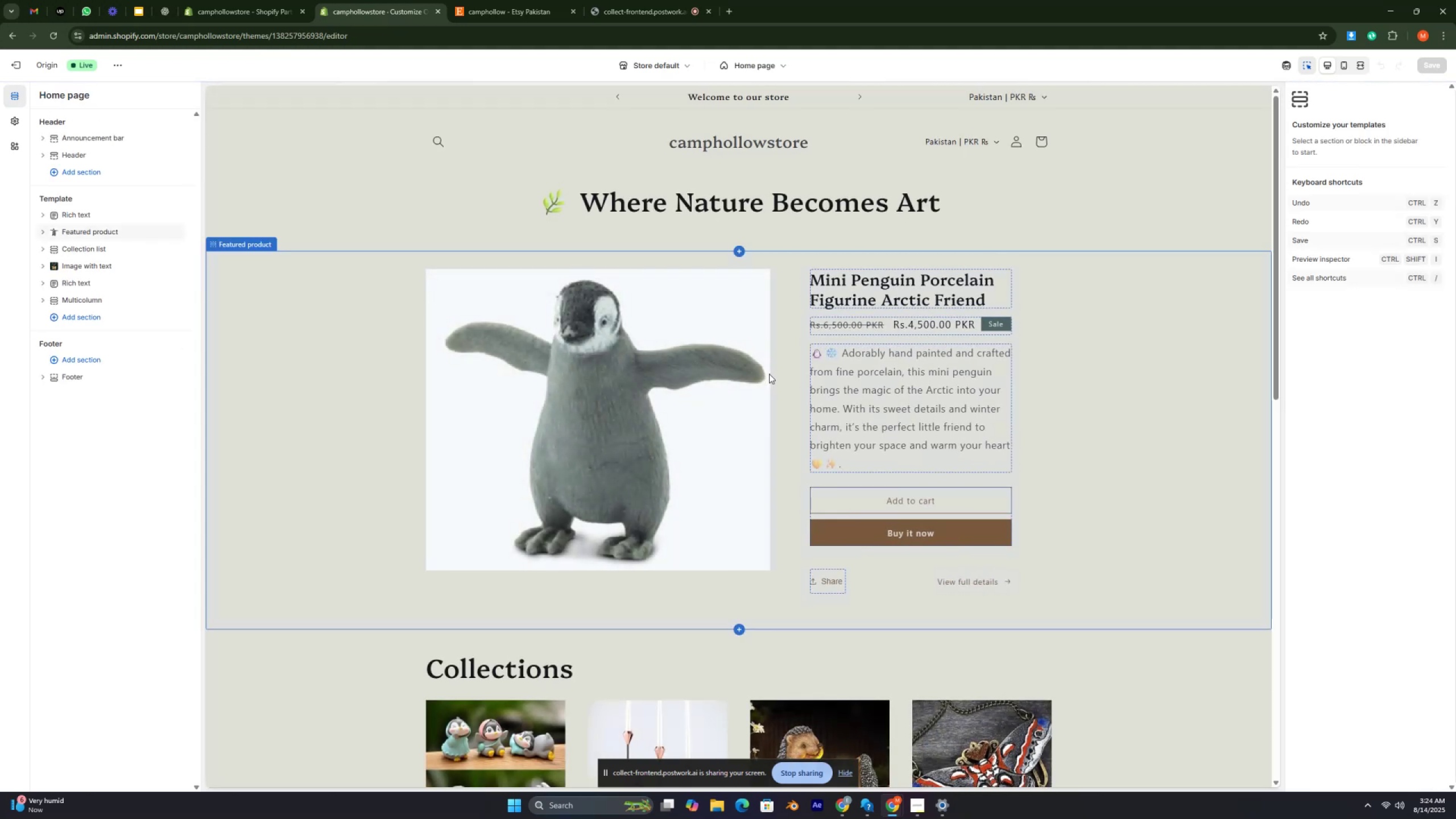 
key(Control+ControlRight)
 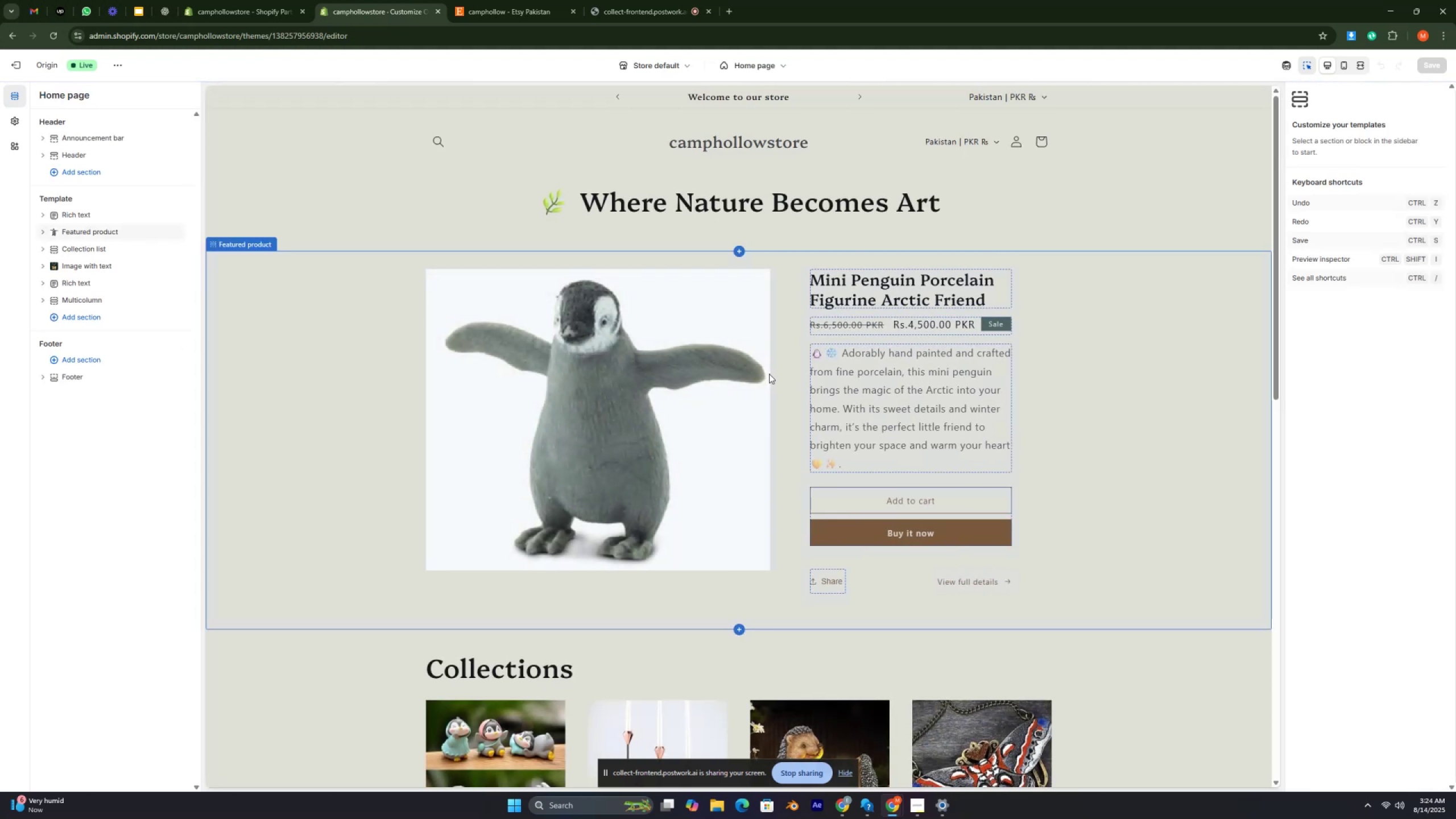 
key(Control+ControlRight)
 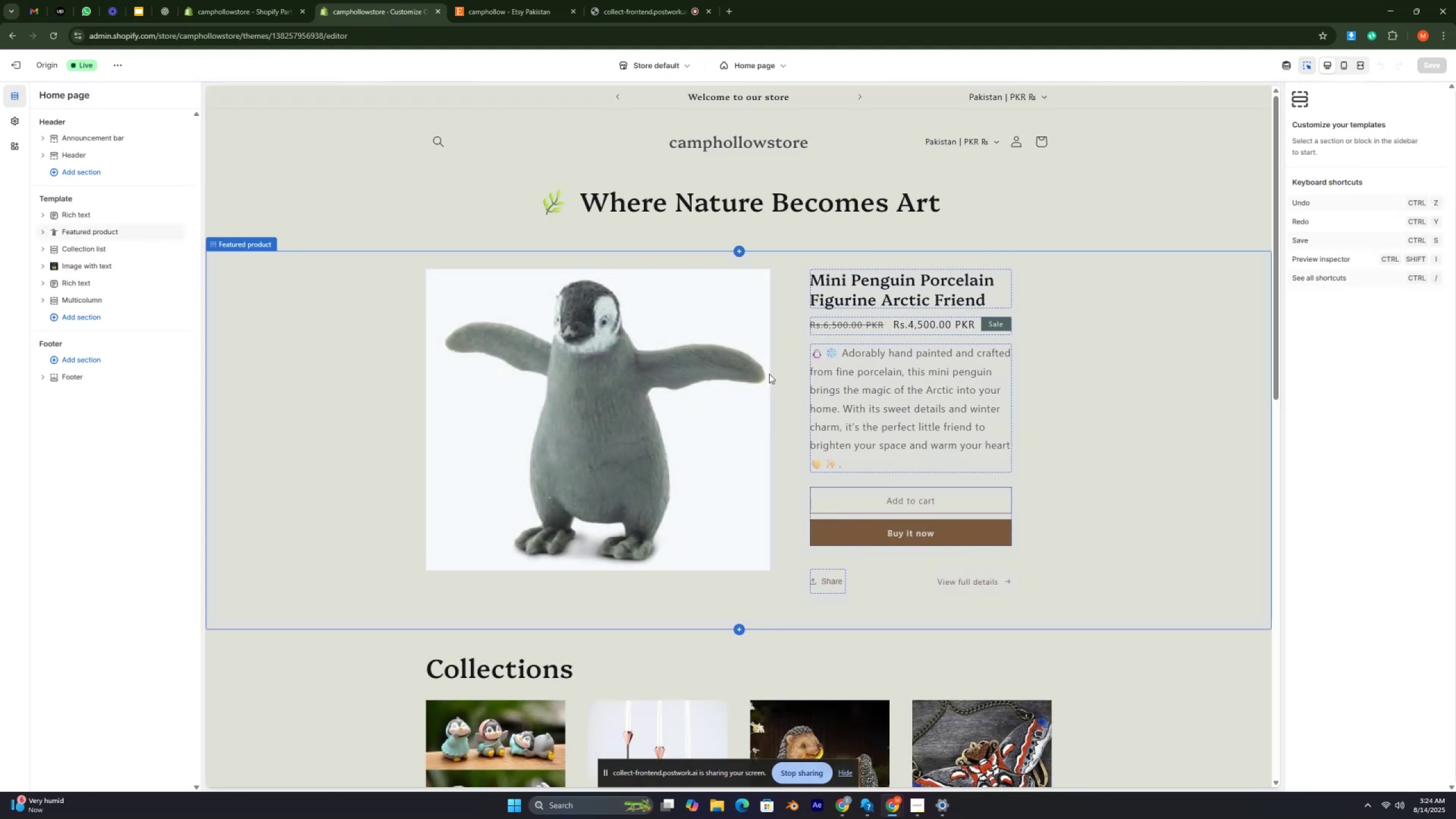 
key(Control+ControlRight)
 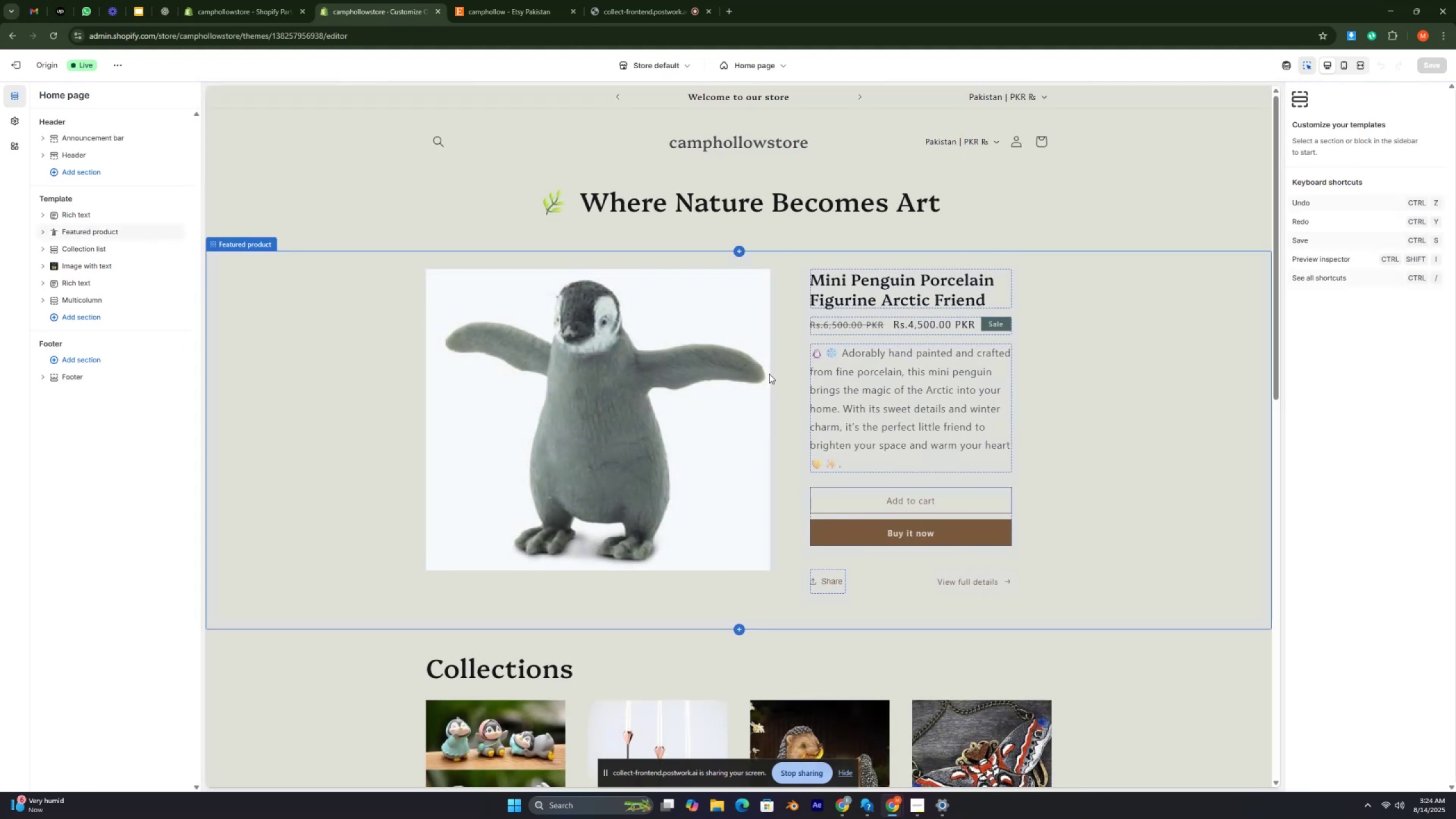 
key(Control+ControlRight)
 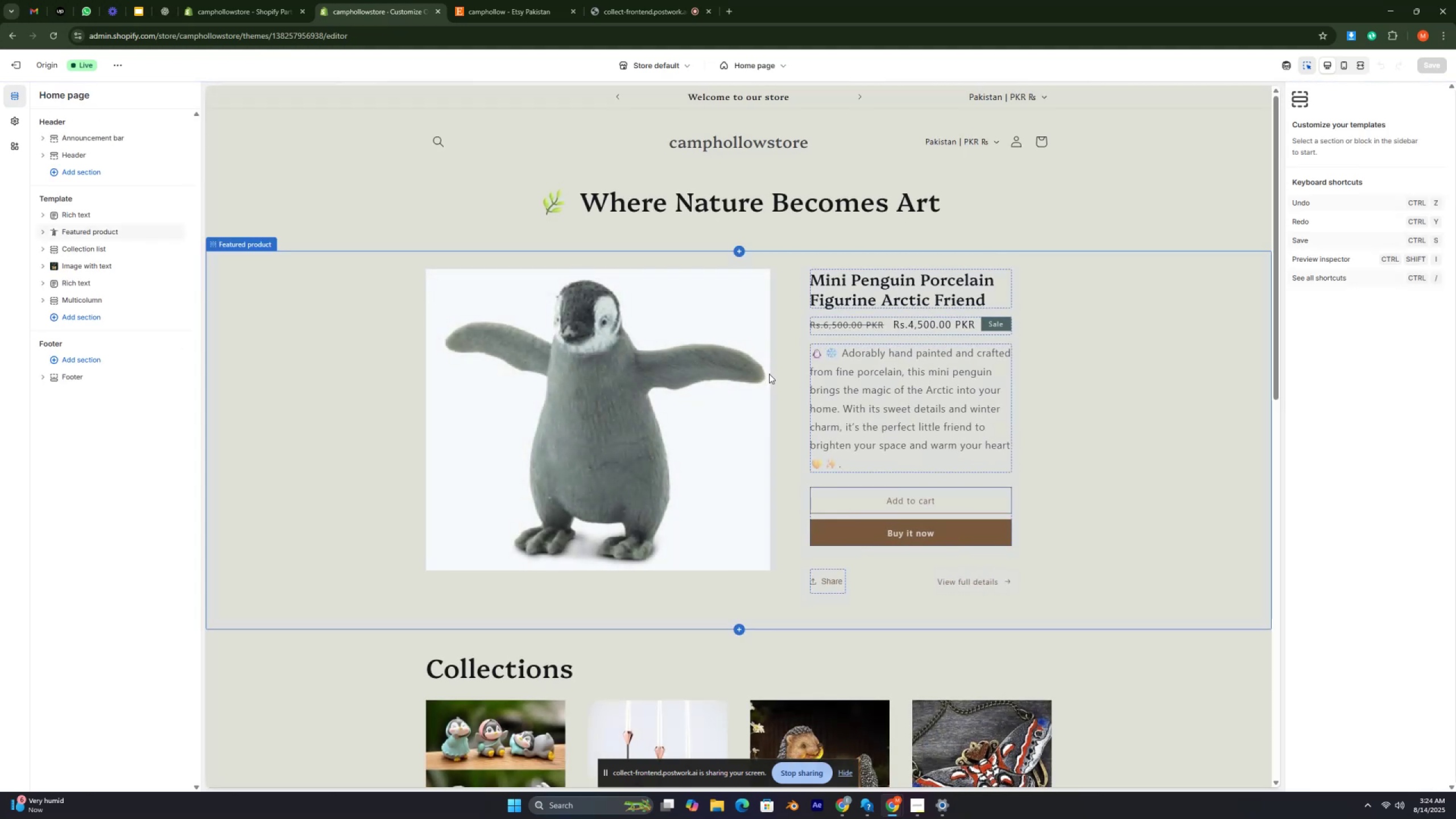 
key(Control+ControlRight)
 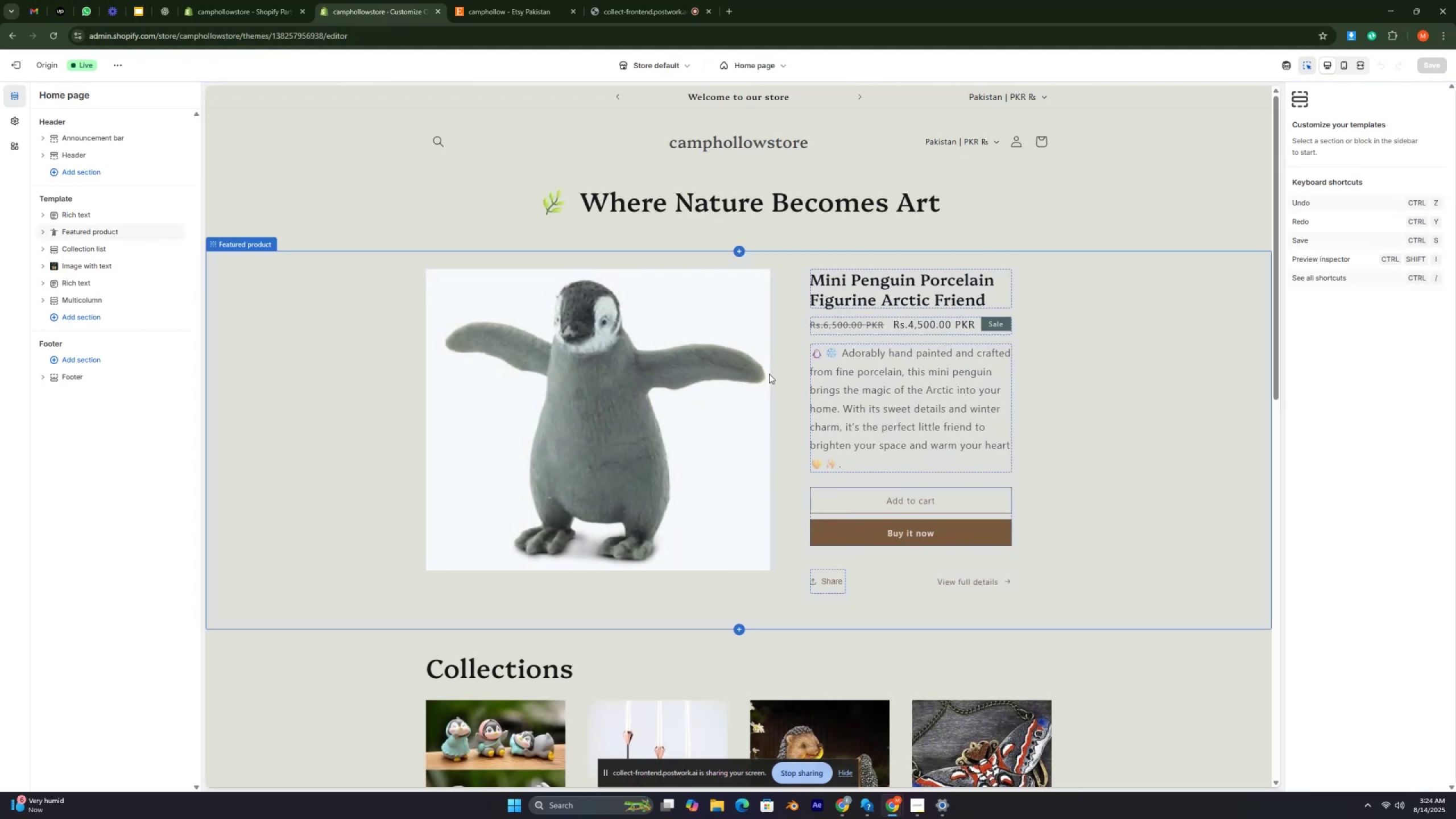 
key(Control+ControlRight)
 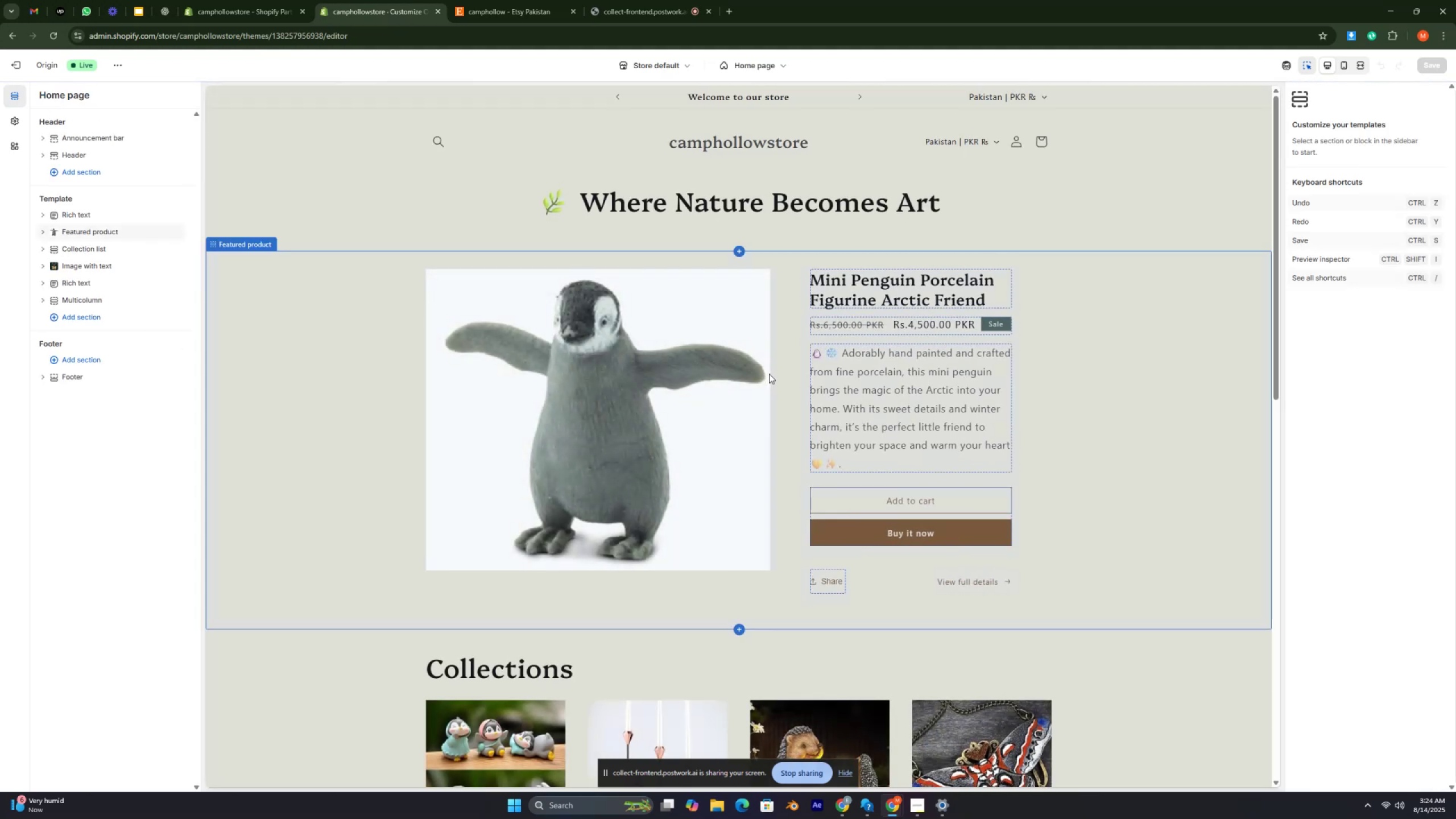 
key(Control+ControlRight)
 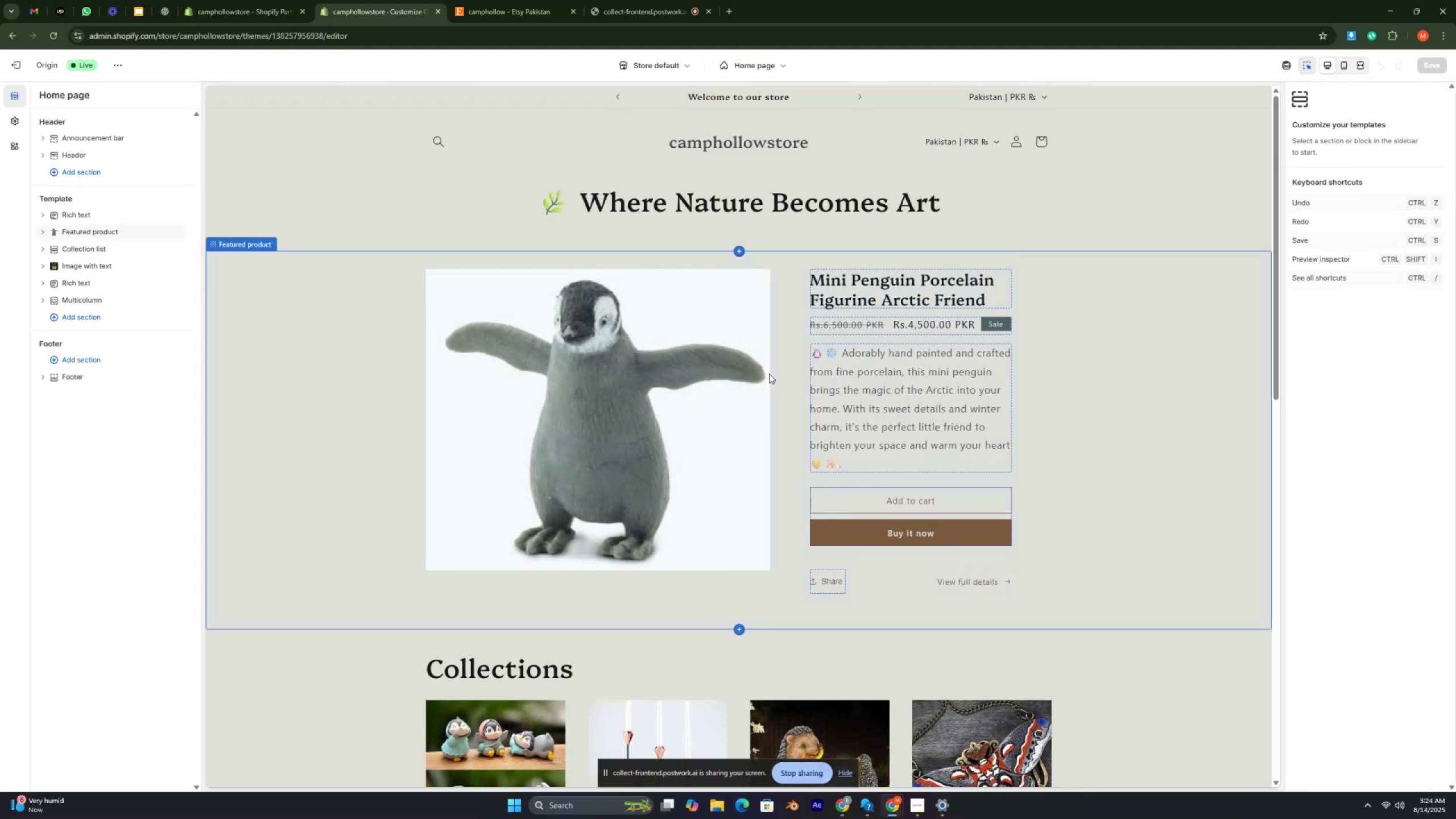 
key(Control+ControlRight)
 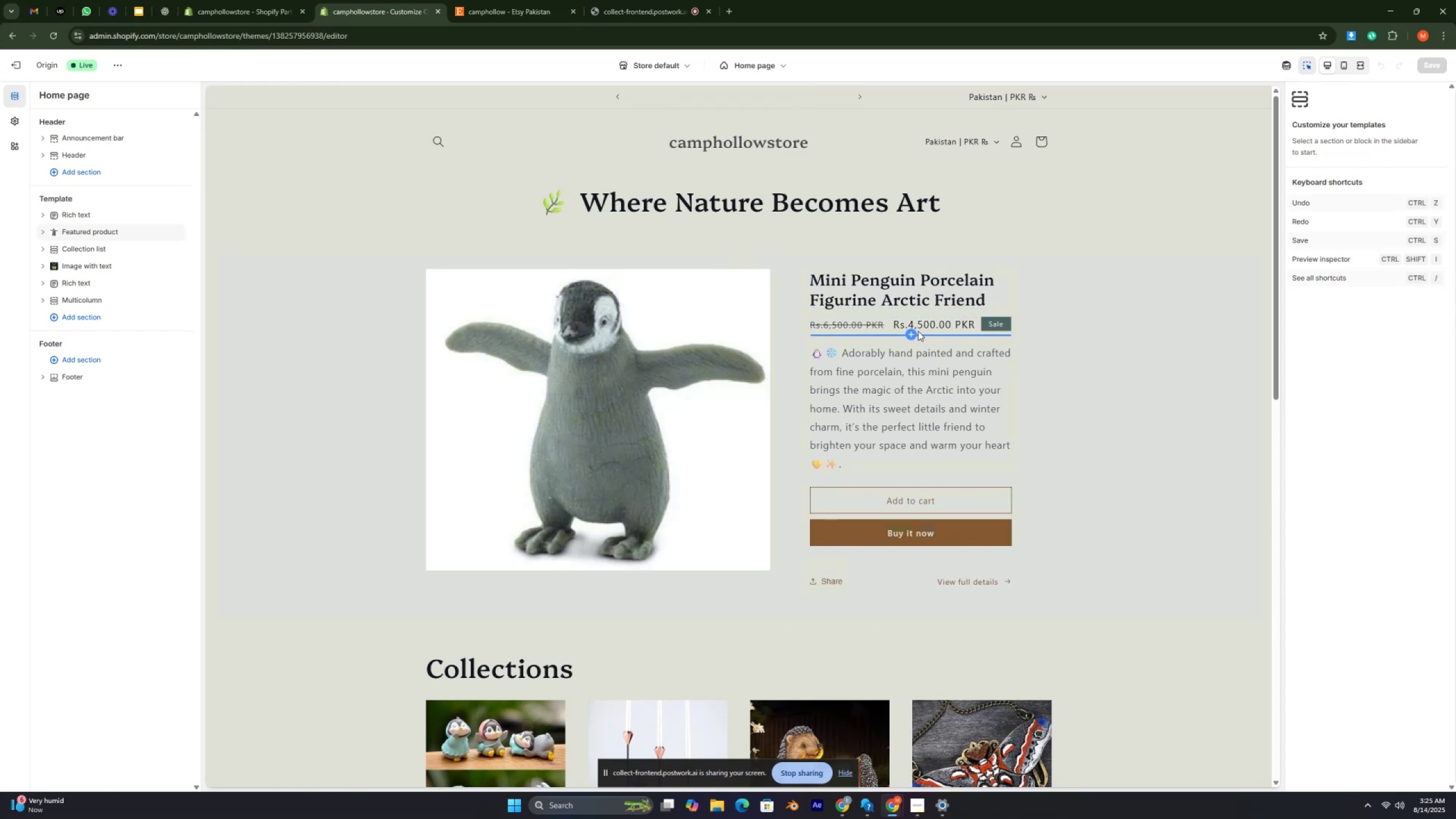 
wait(10.77)
 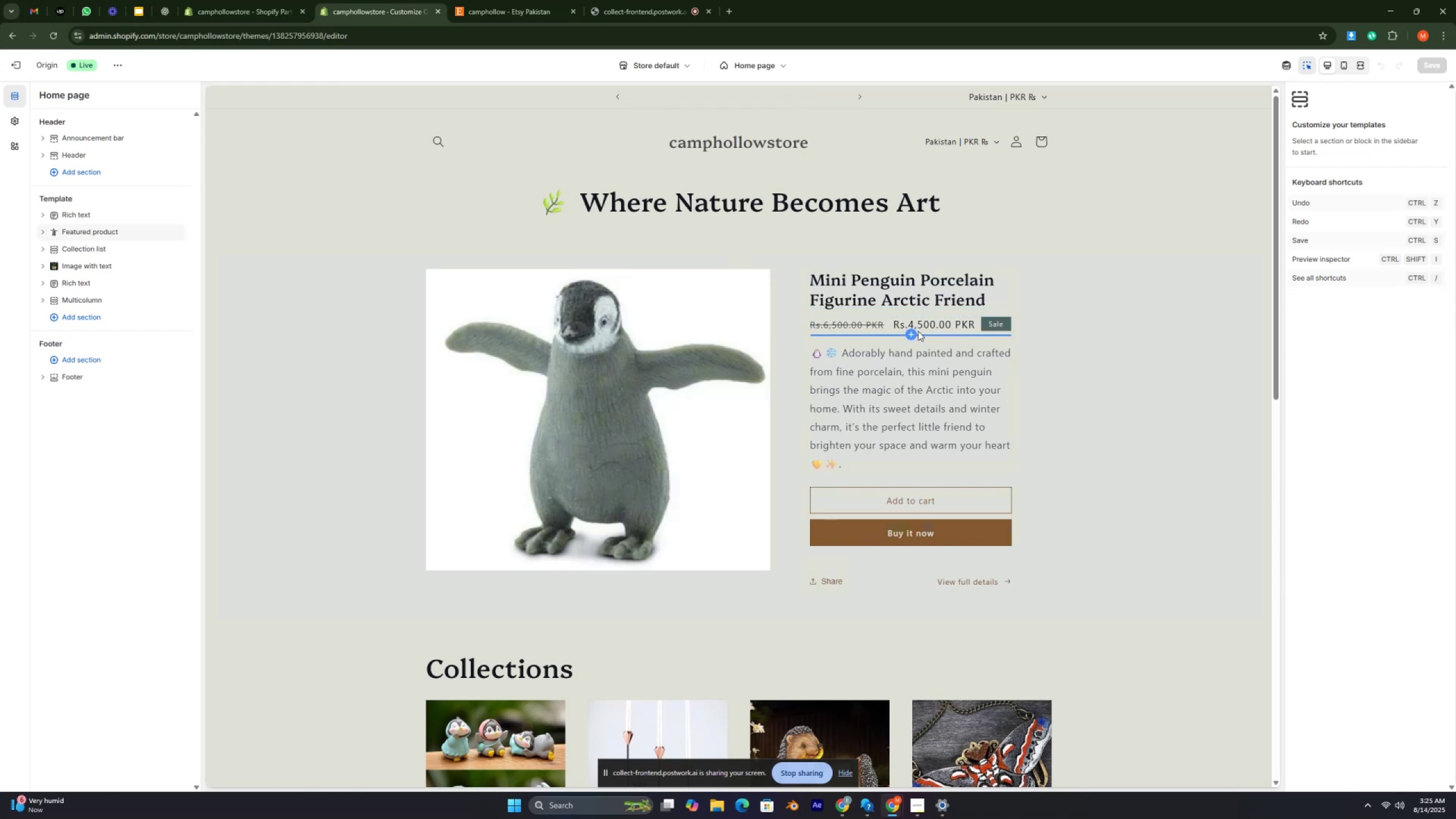 
key(Control+ControlRight)
 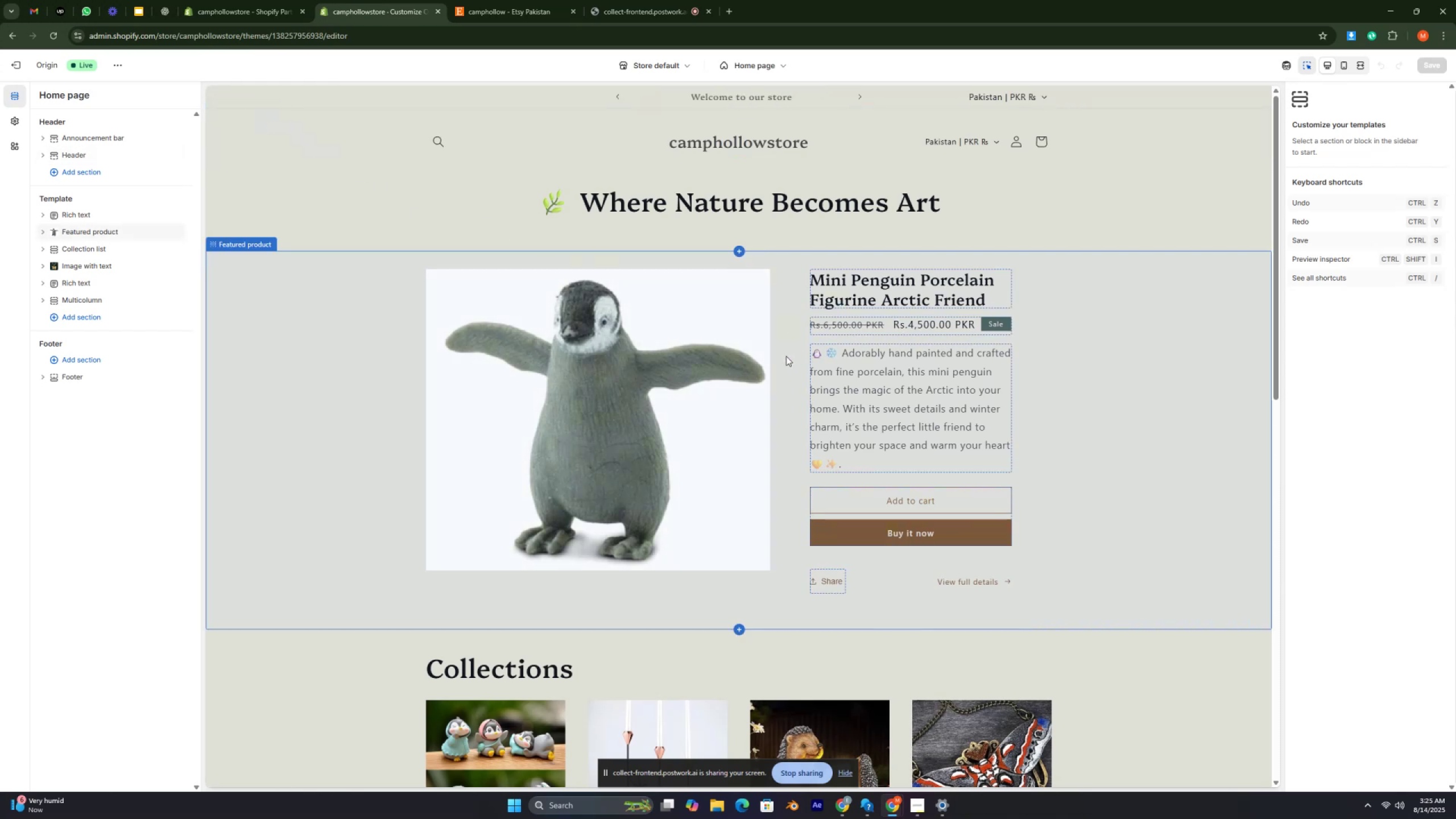 
key(Control+ControlRight)
 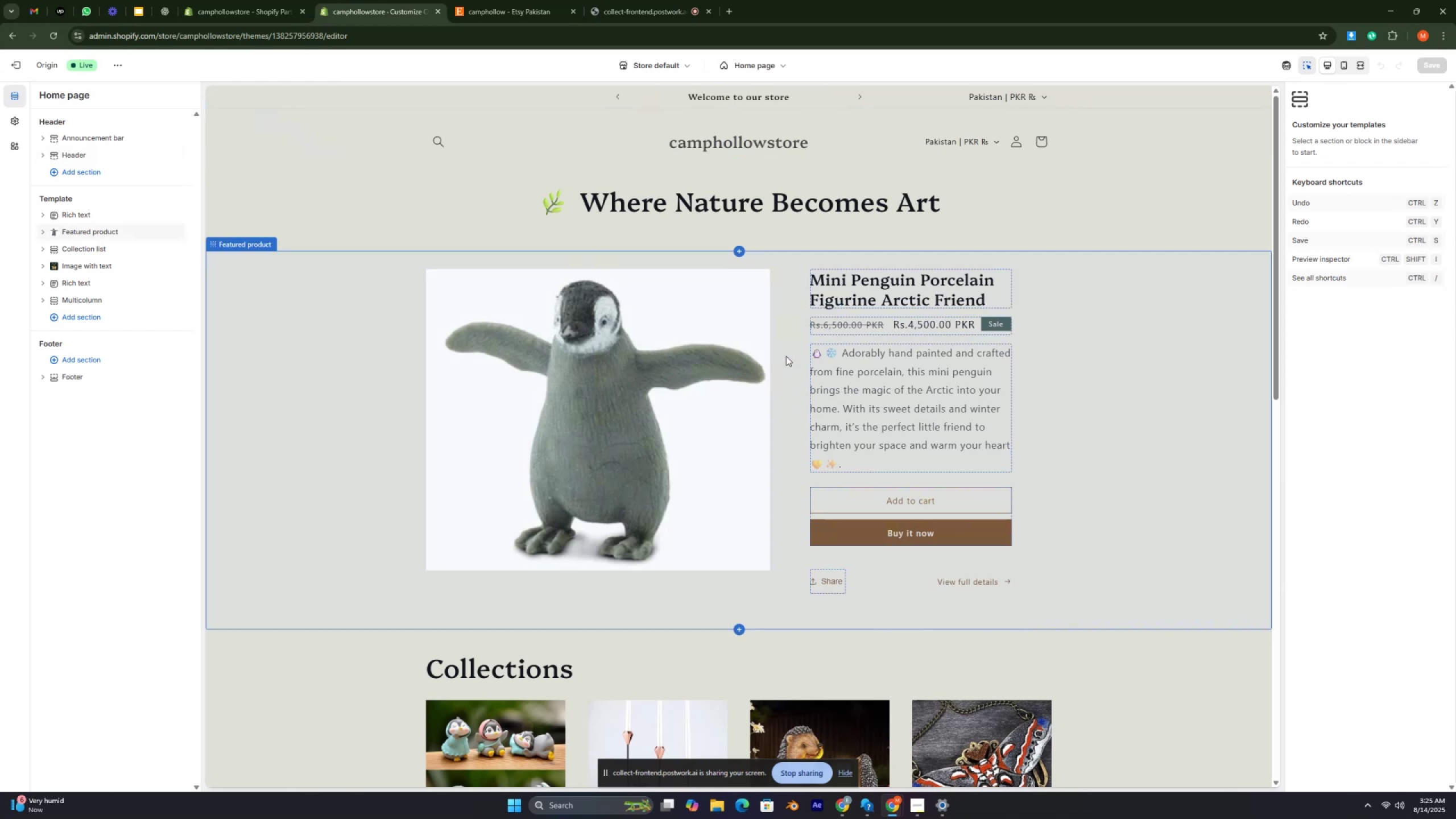 
key(Control+ControlRight)
 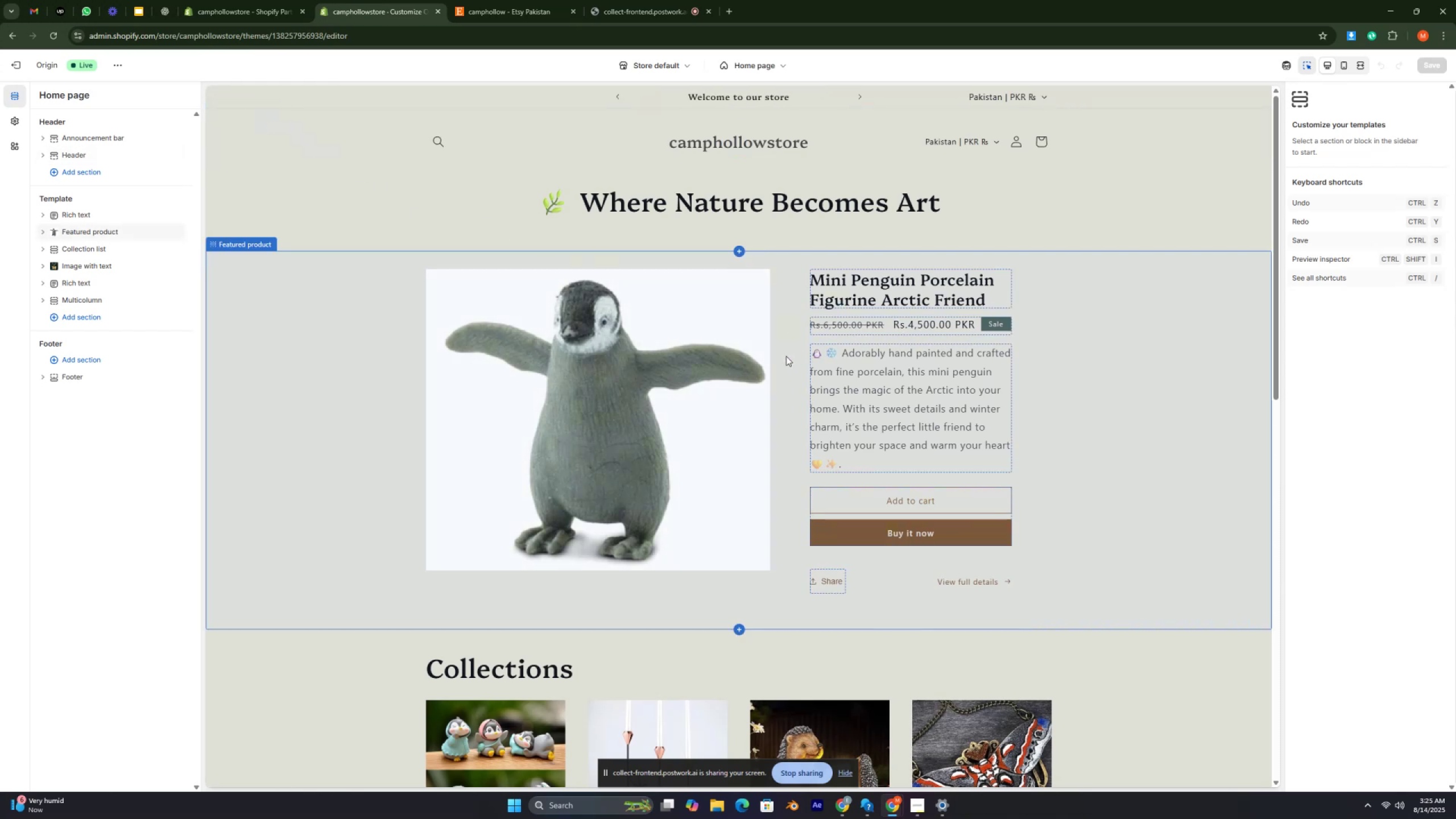 
key(Control+ControlRight)
 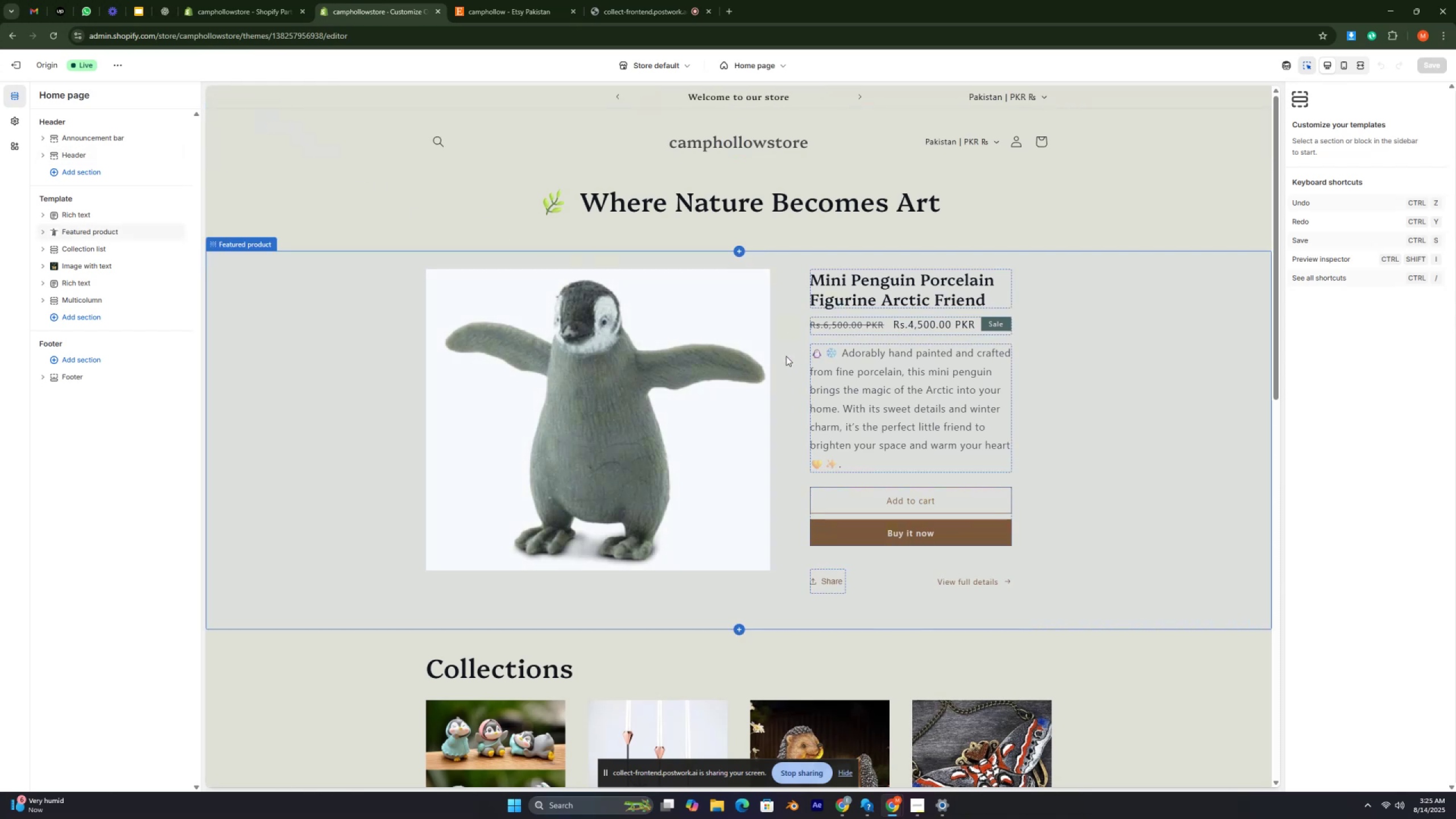 
key(Control+ControlRight)
 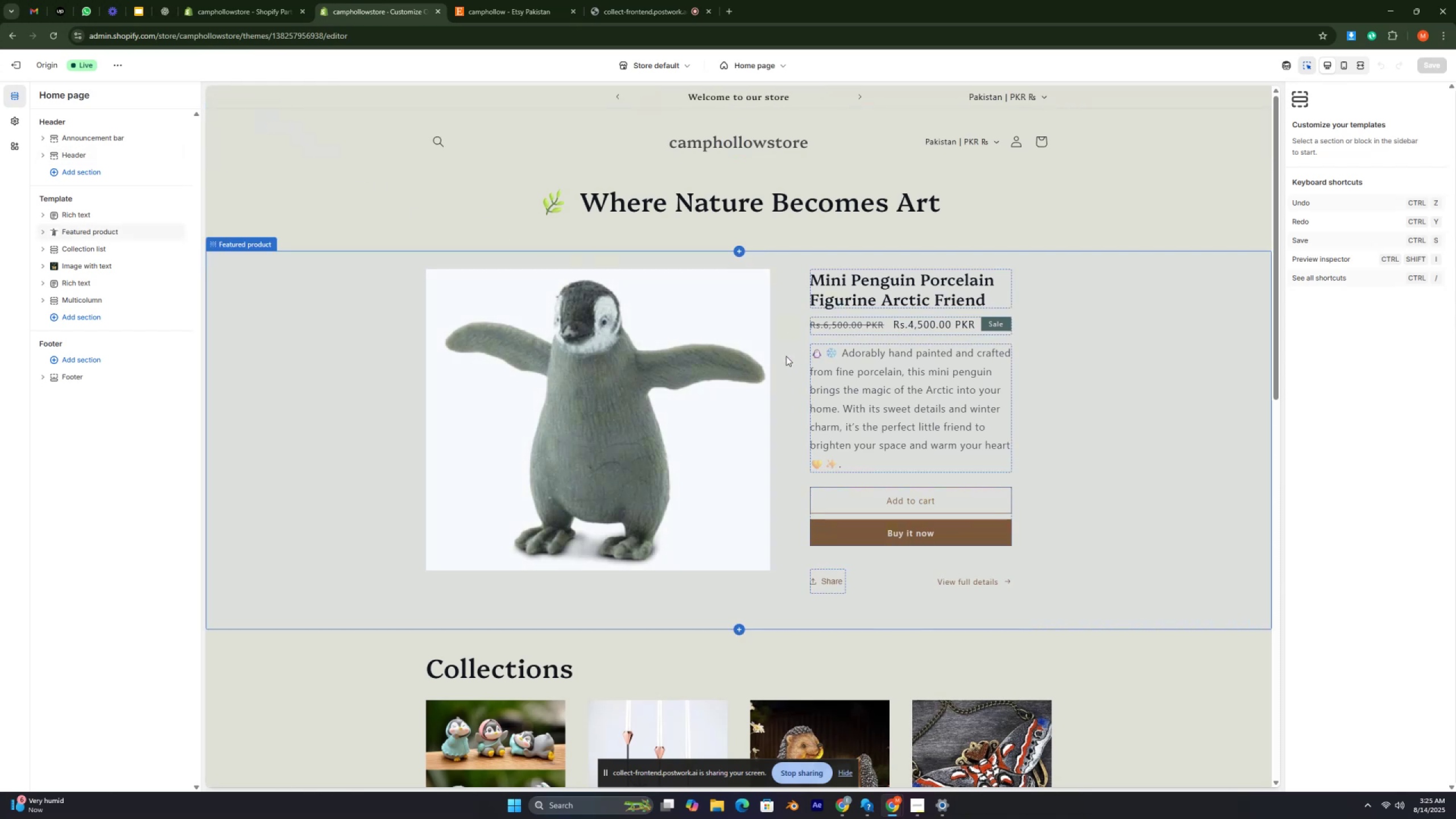 
key(Control+ControlRight)
 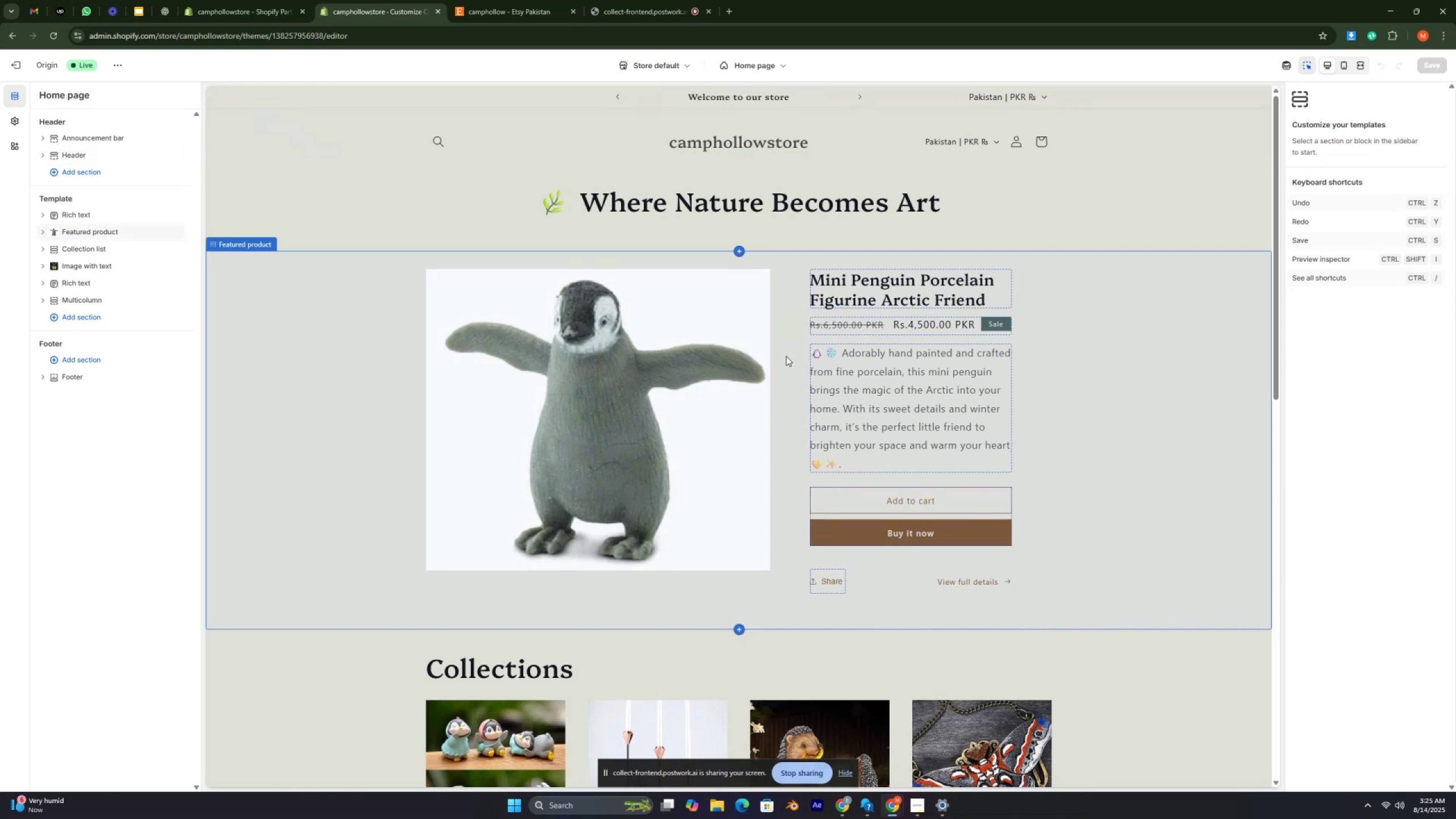 
key(Control+ControlRight)
 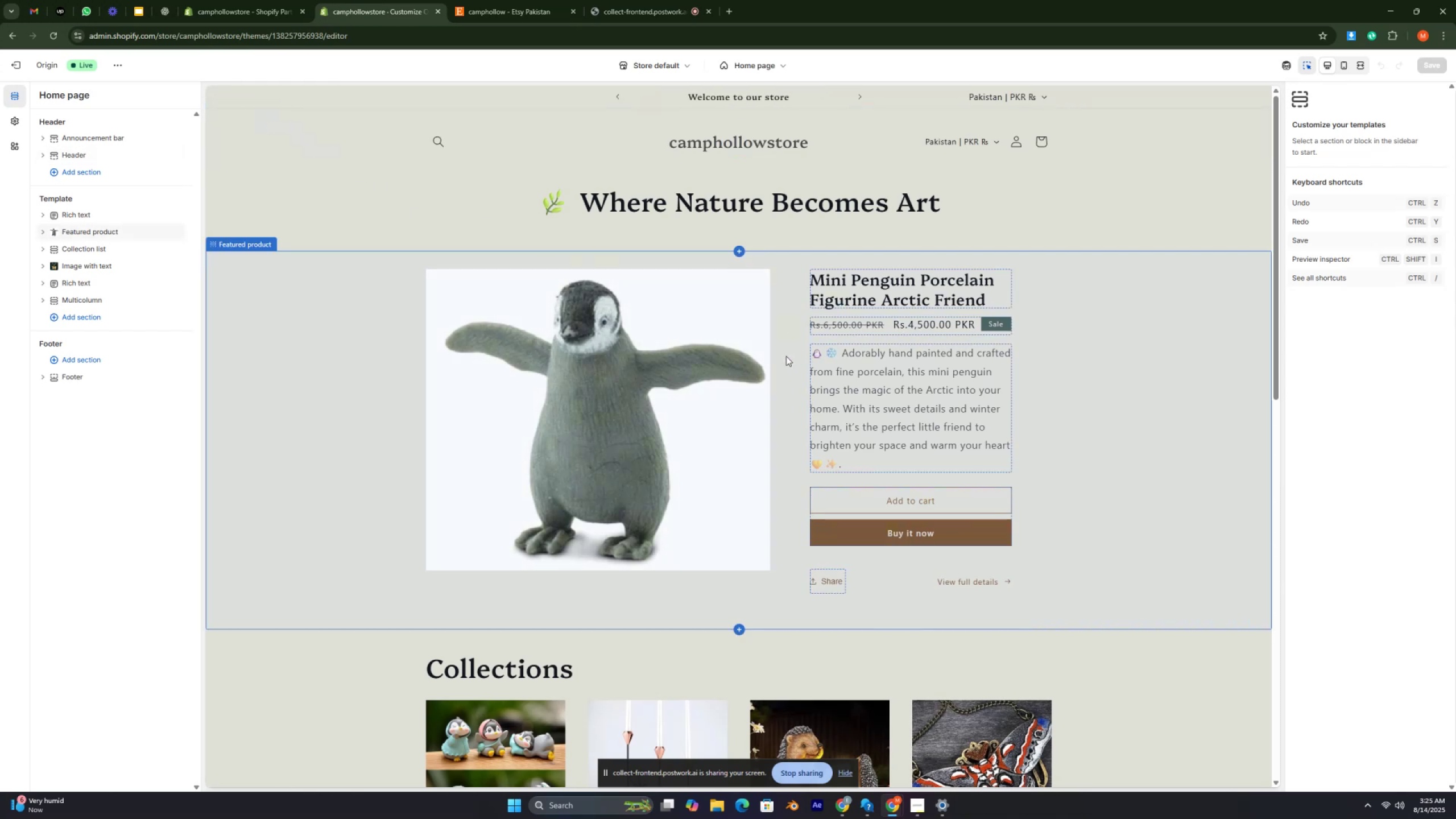 
key(Control+ControlRight)
 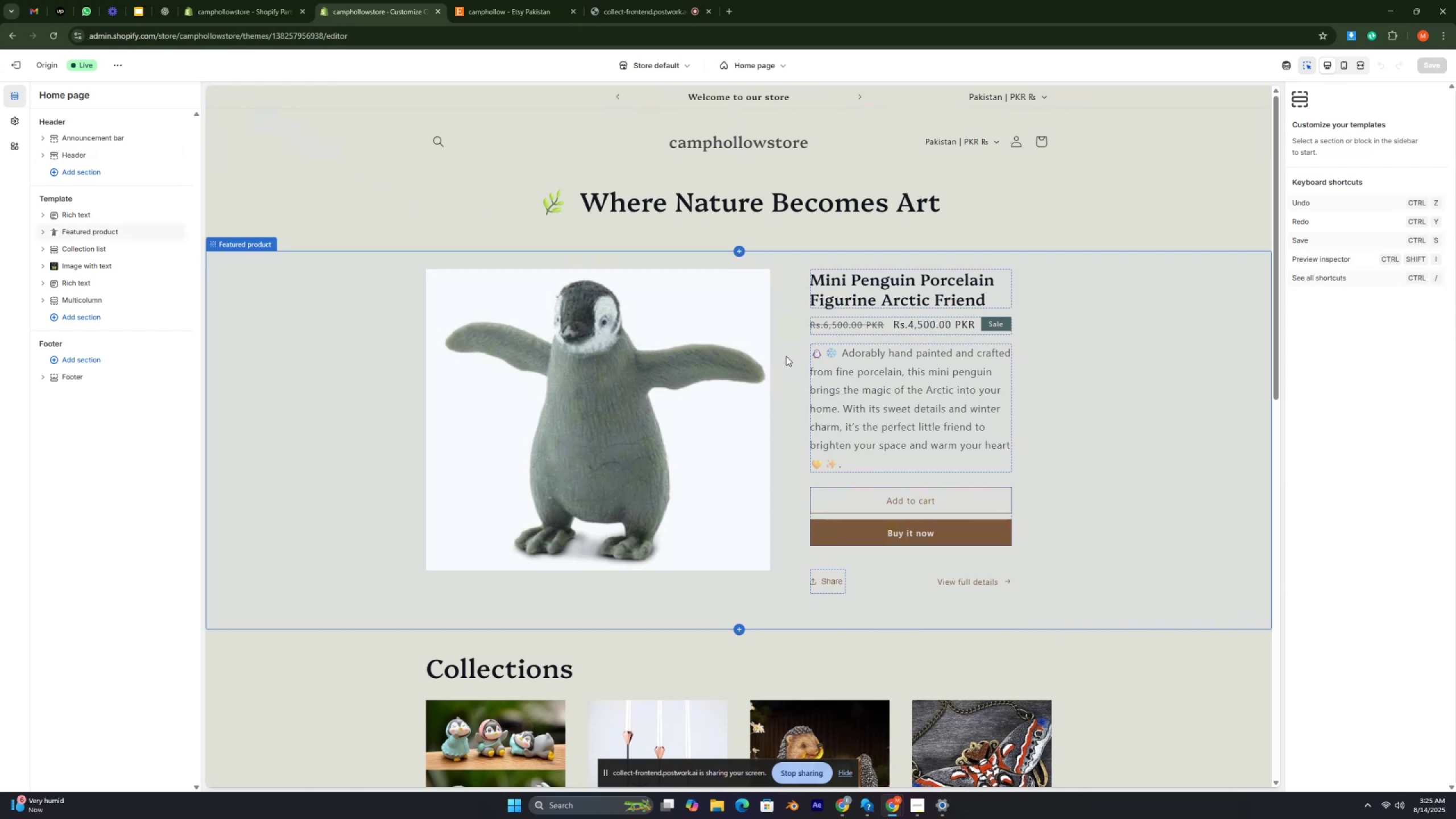 
key(Control+ControlRight)
 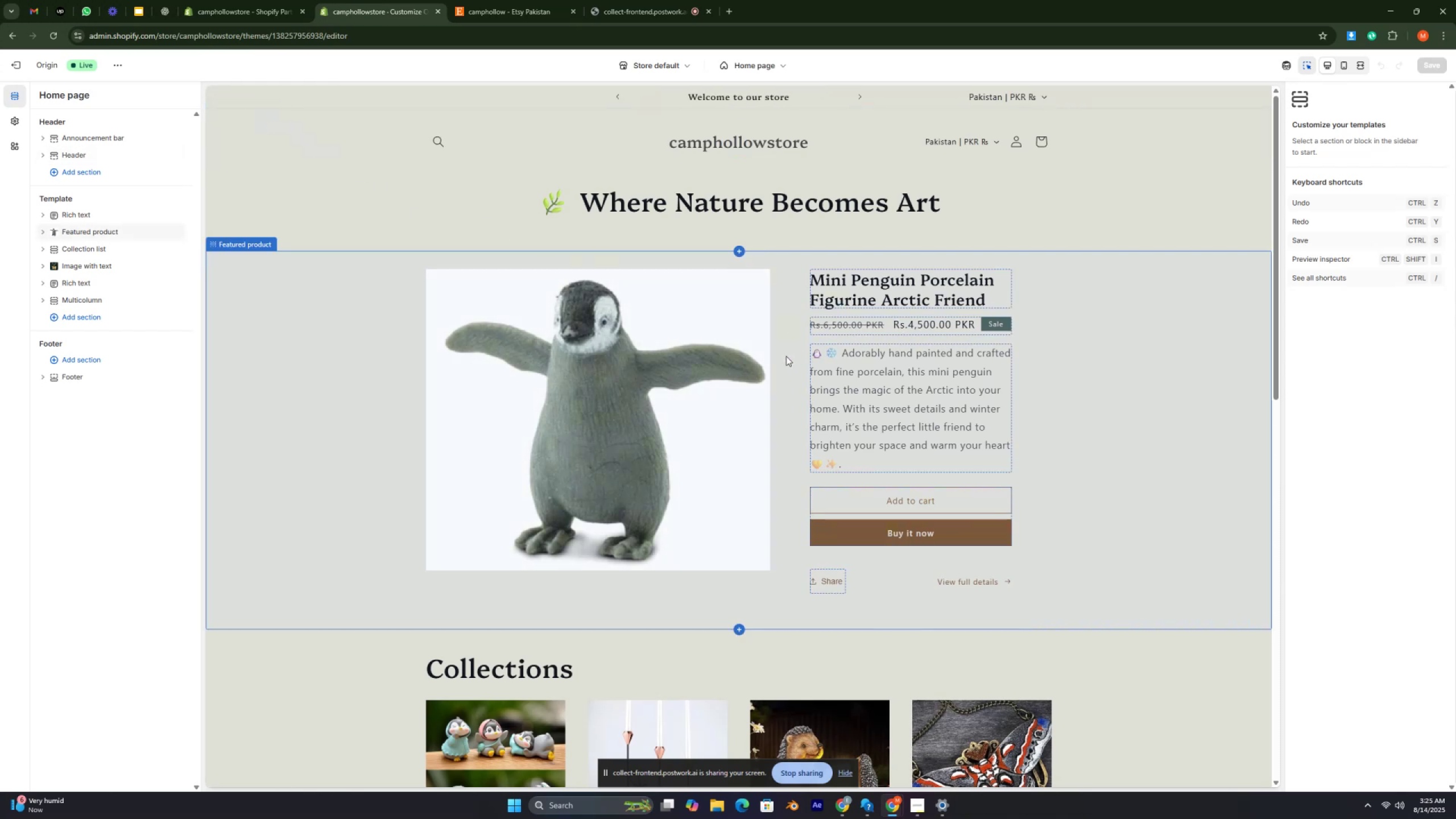 
key(Control+ControlRight)
 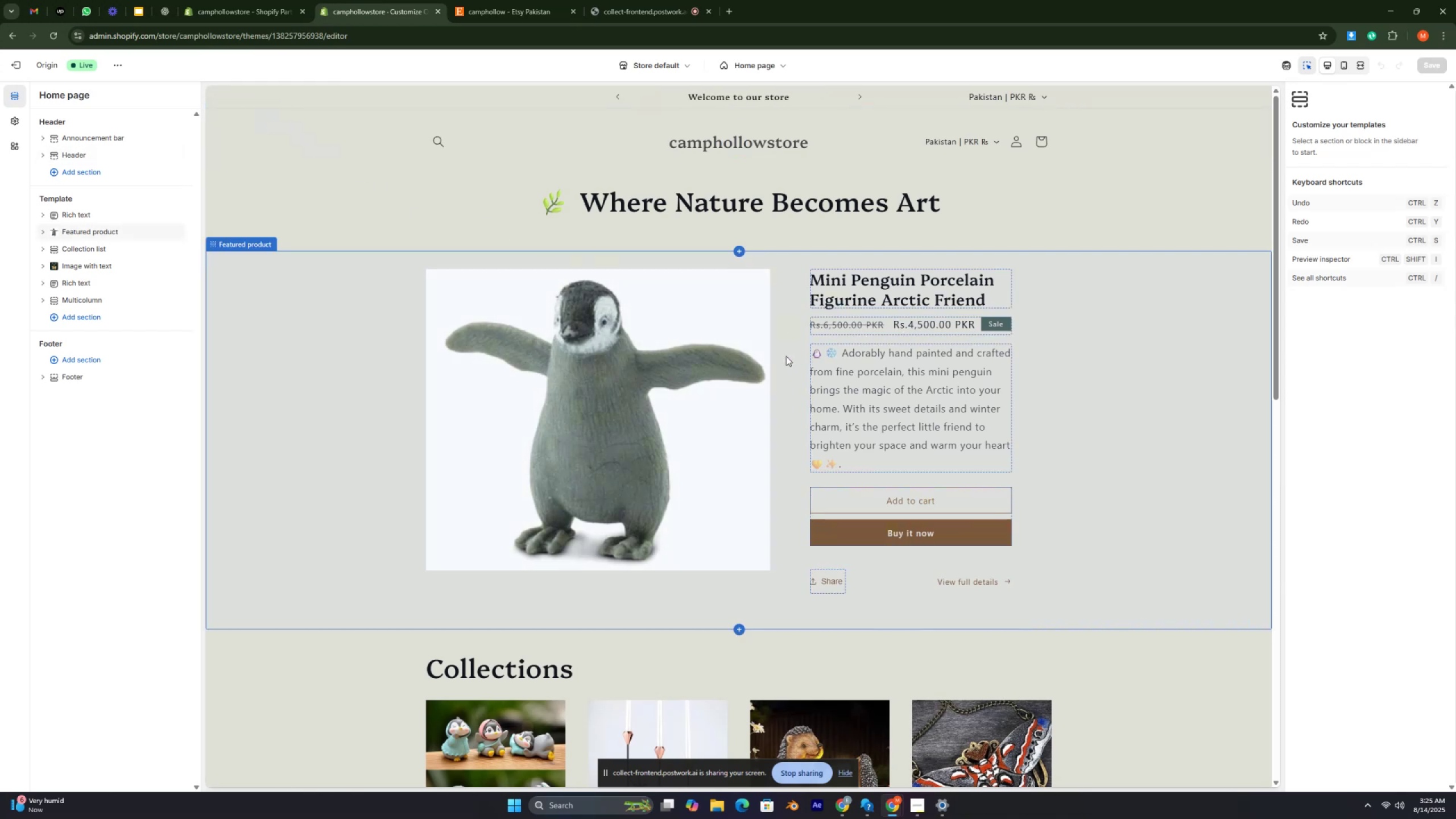 
key(Control+ControlRight)
 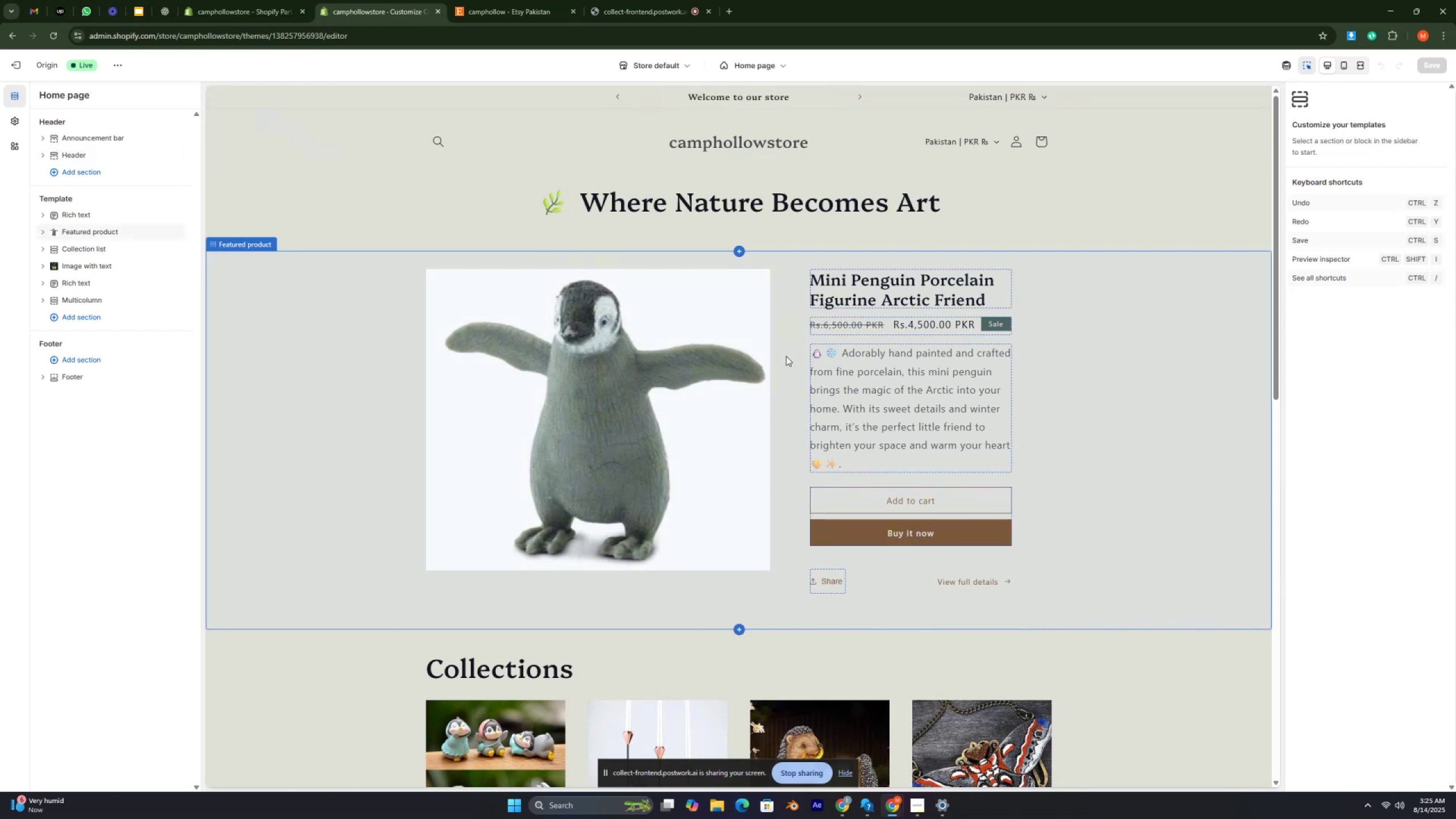 
key(Control+ControlRight)
 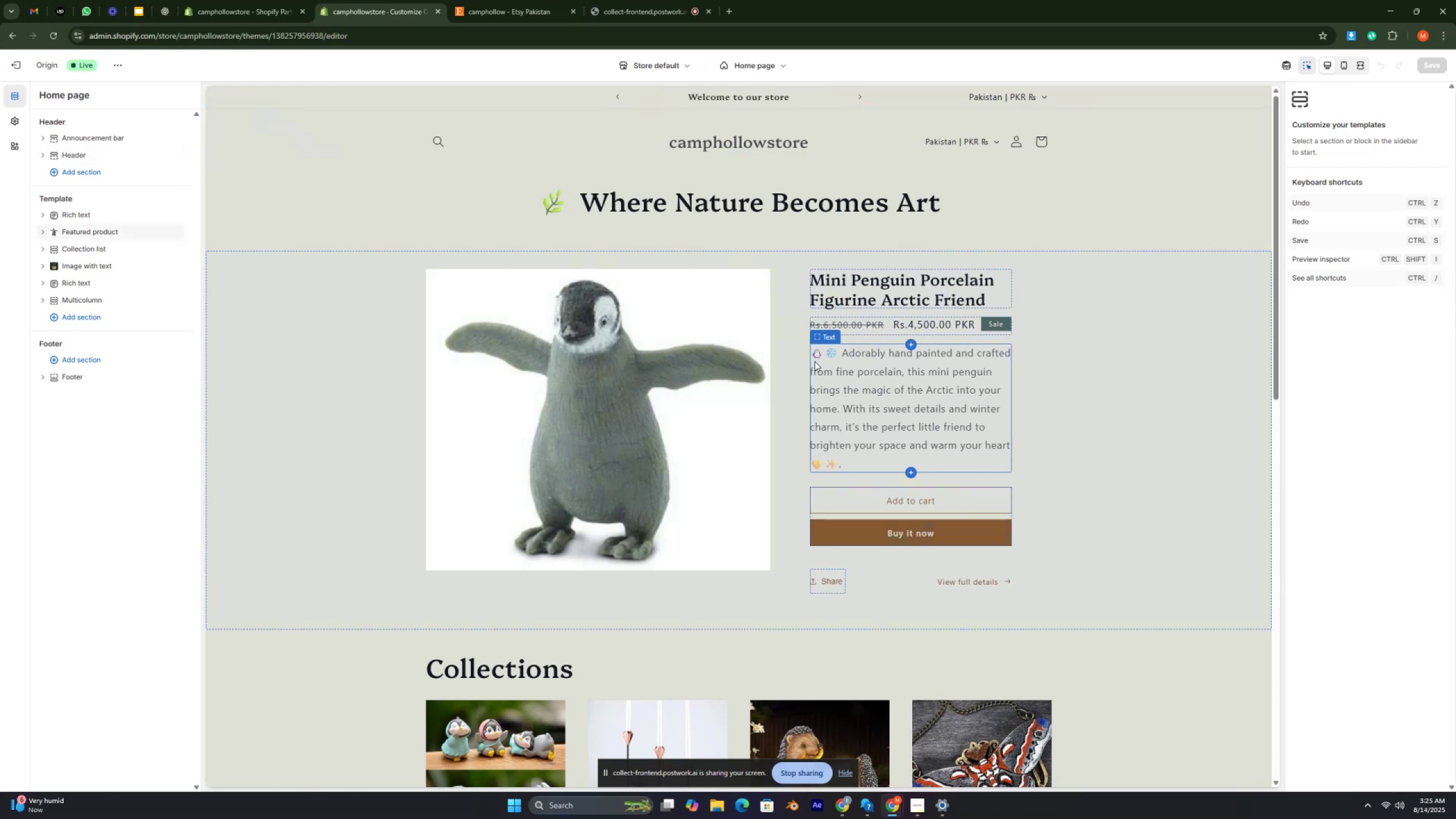 
scroll: coordinate [768, 349], scroll_direction: down, amount: 7.0
 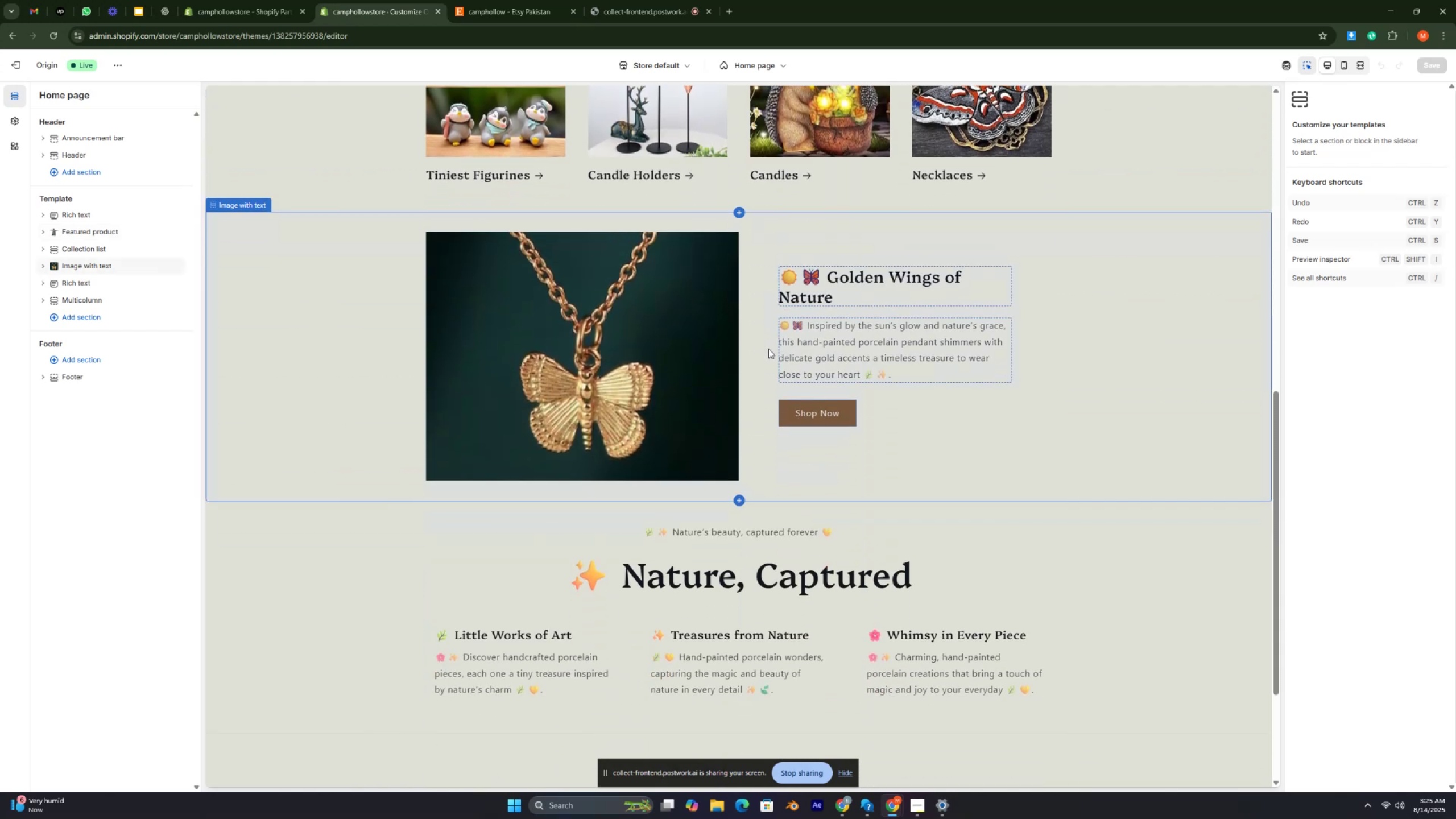 
scroll: coordinate [768, 349], scroll_direction: up, amount: 2.0
 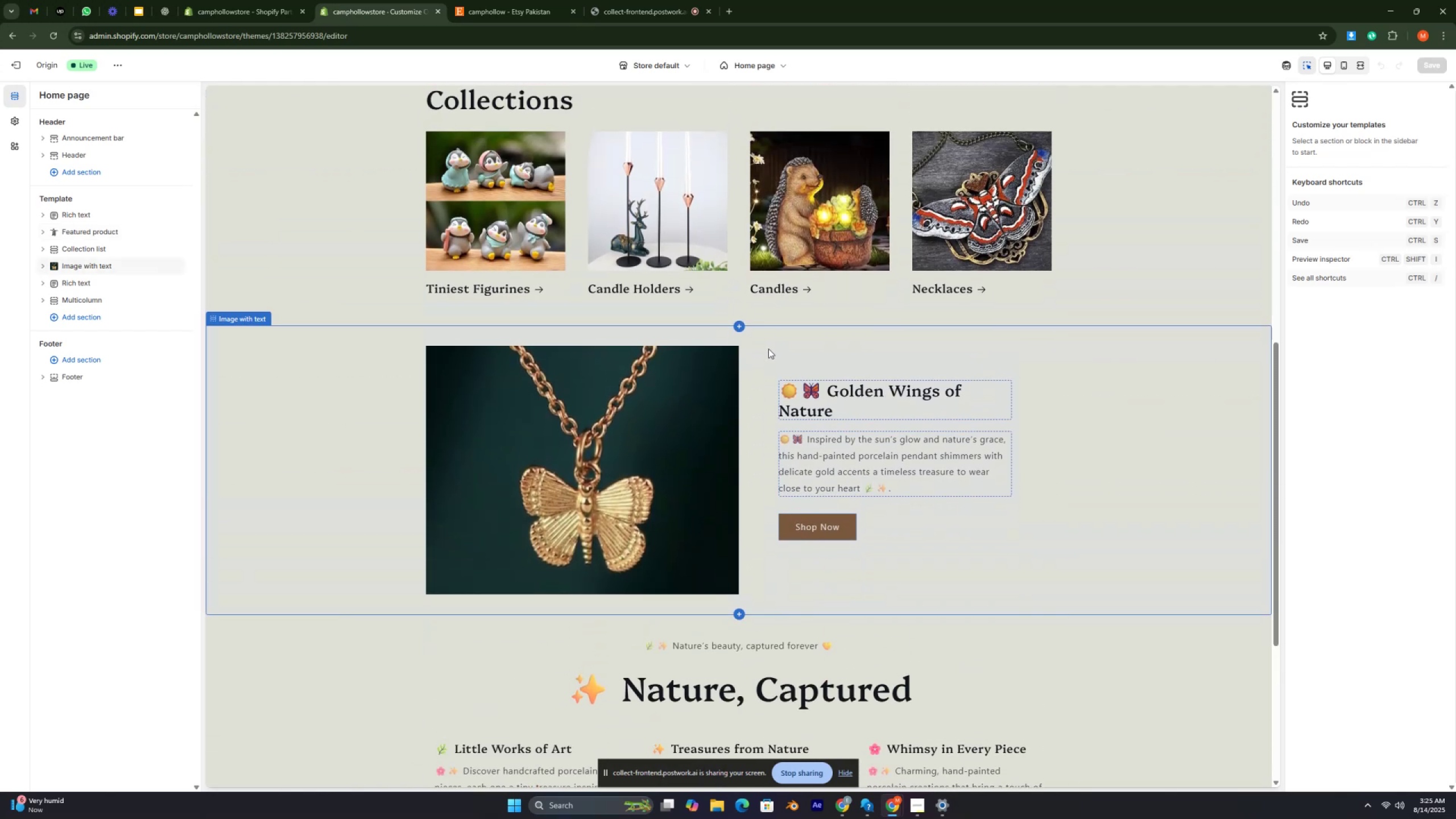 
scroll: coordinate [768, 349], scroll_direction: down, amount: 2.0
 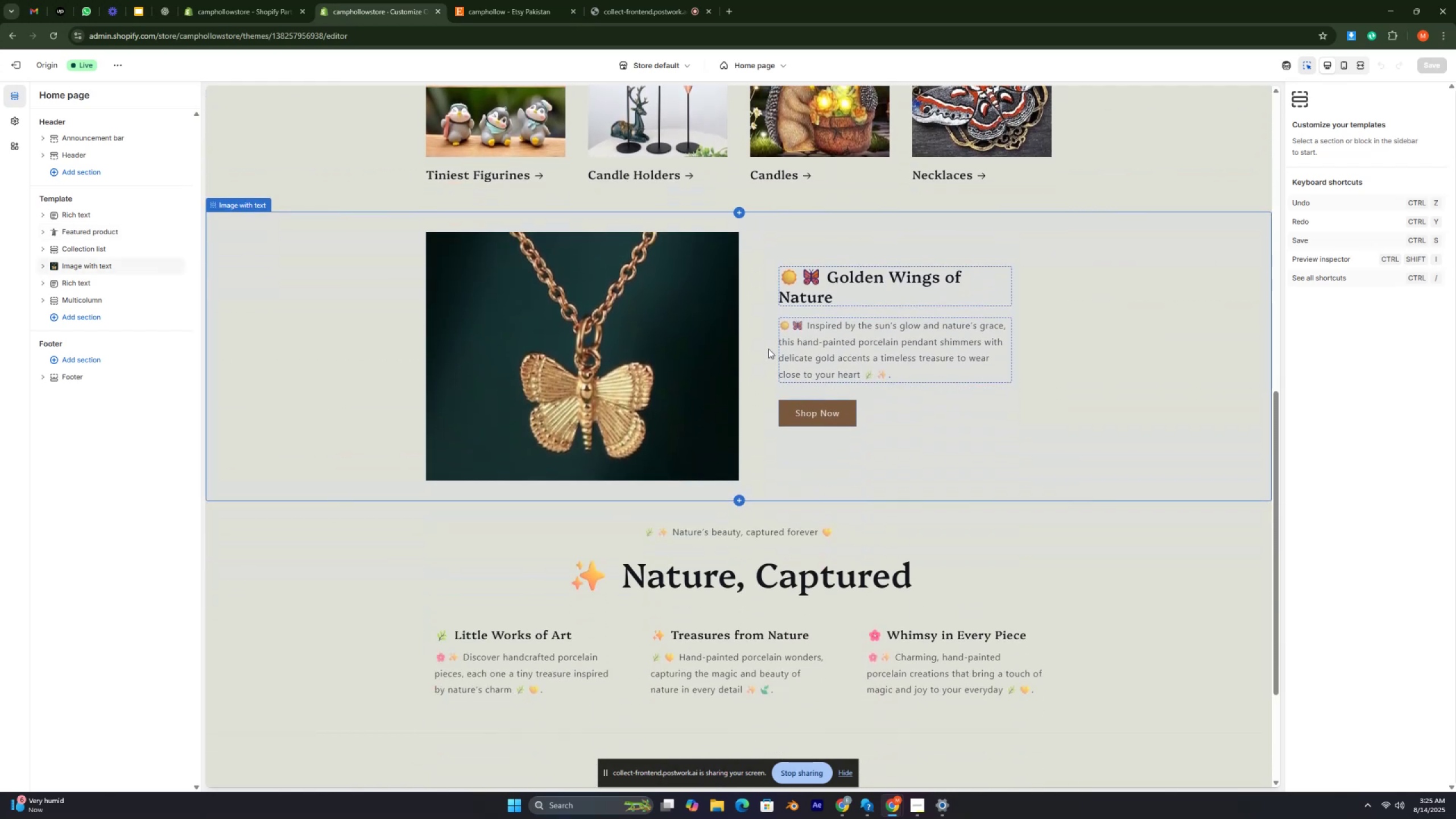 
key(Control+ControlRight)
 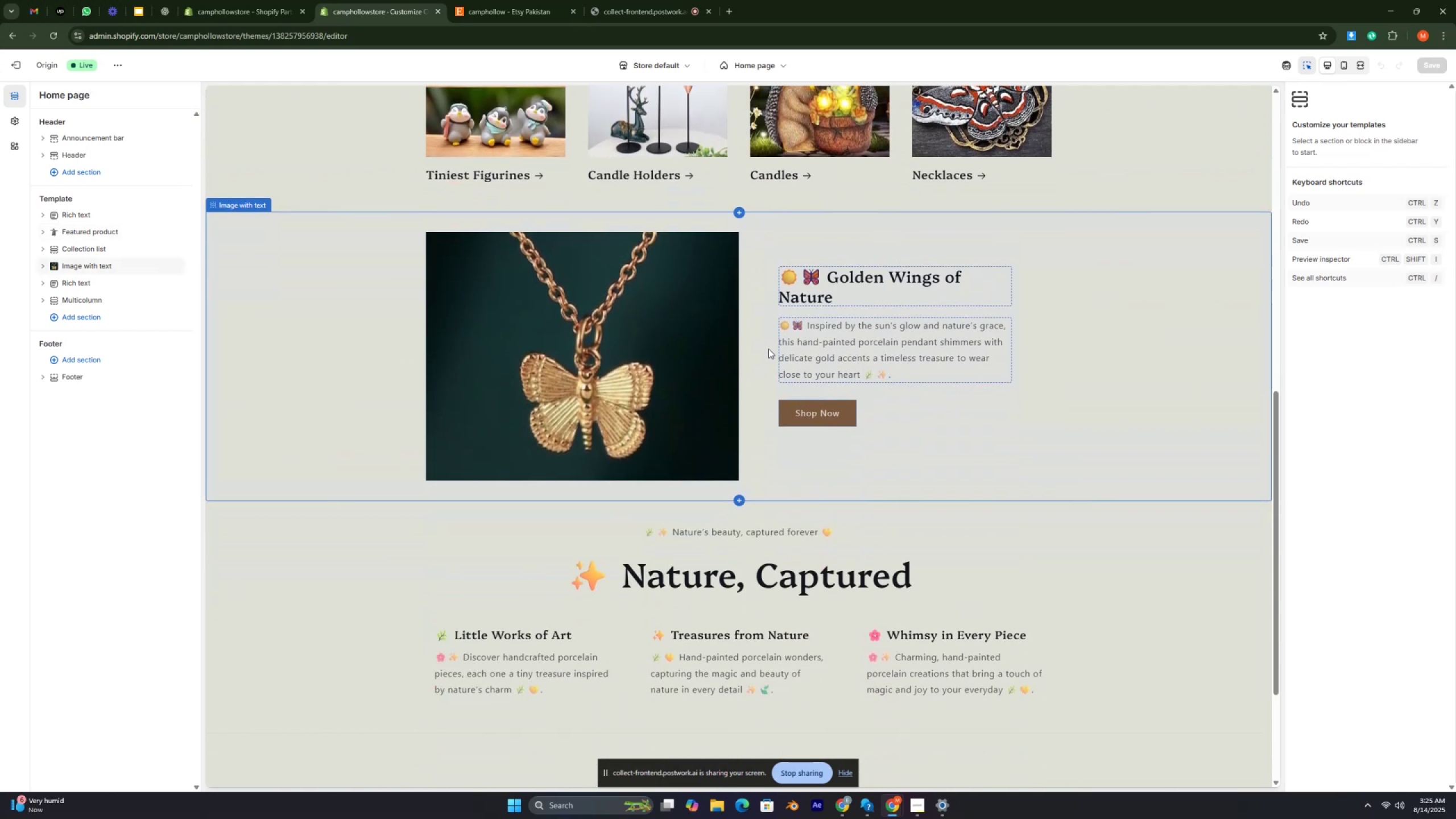 
key(Control+ControlRight)
 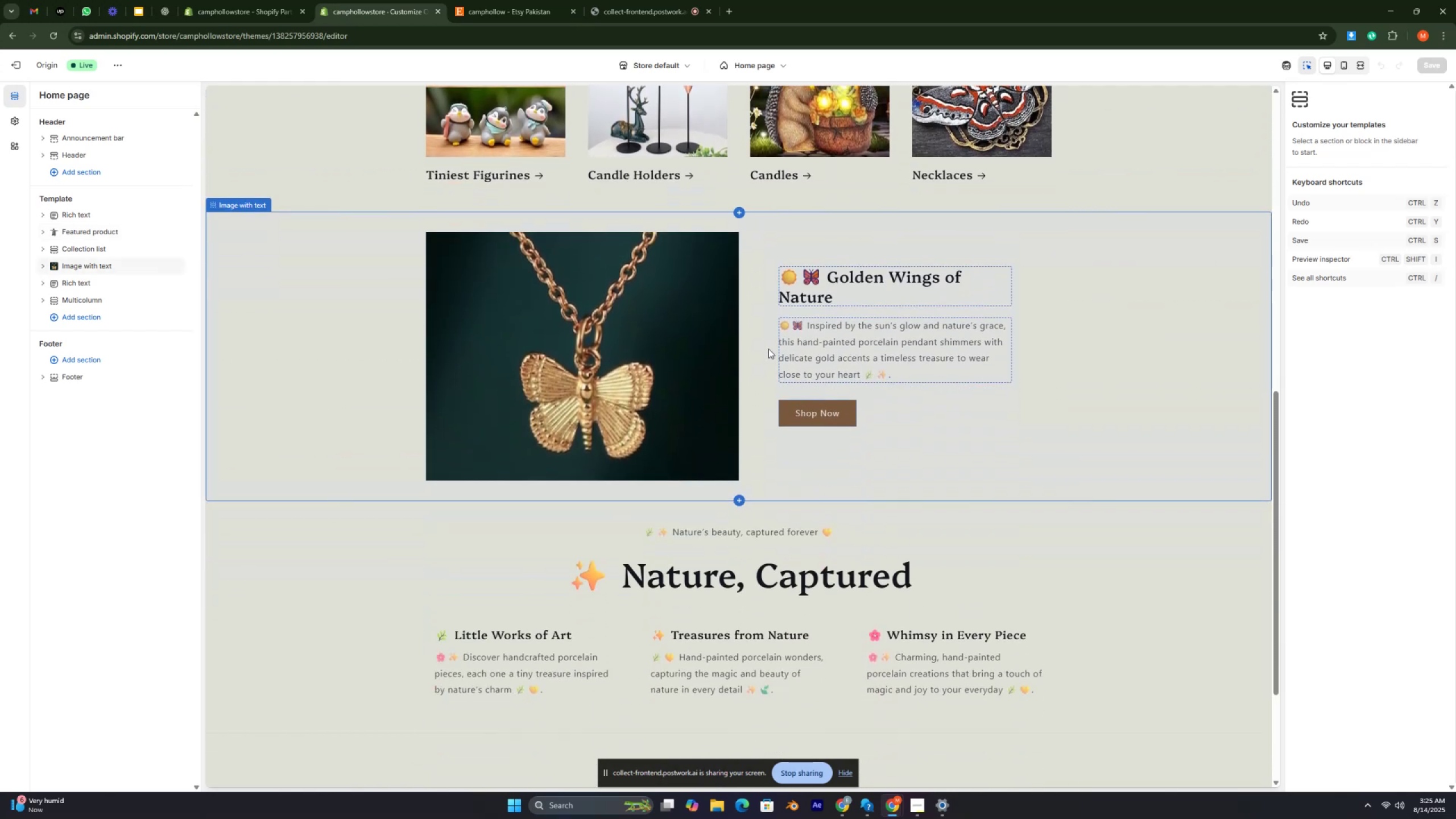 
key(Control+ControlRight)
 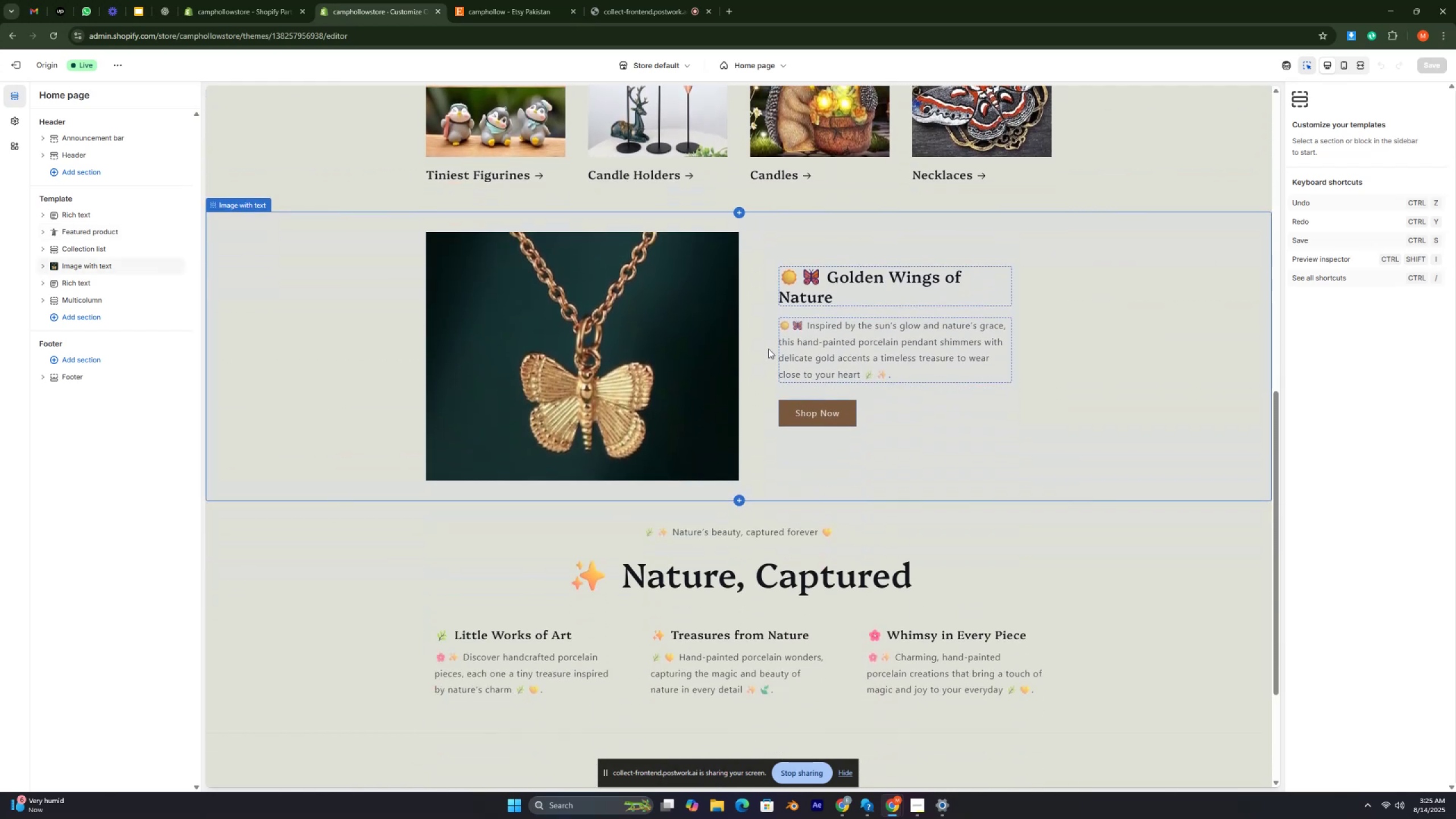 
key(Control+ControlRight)
 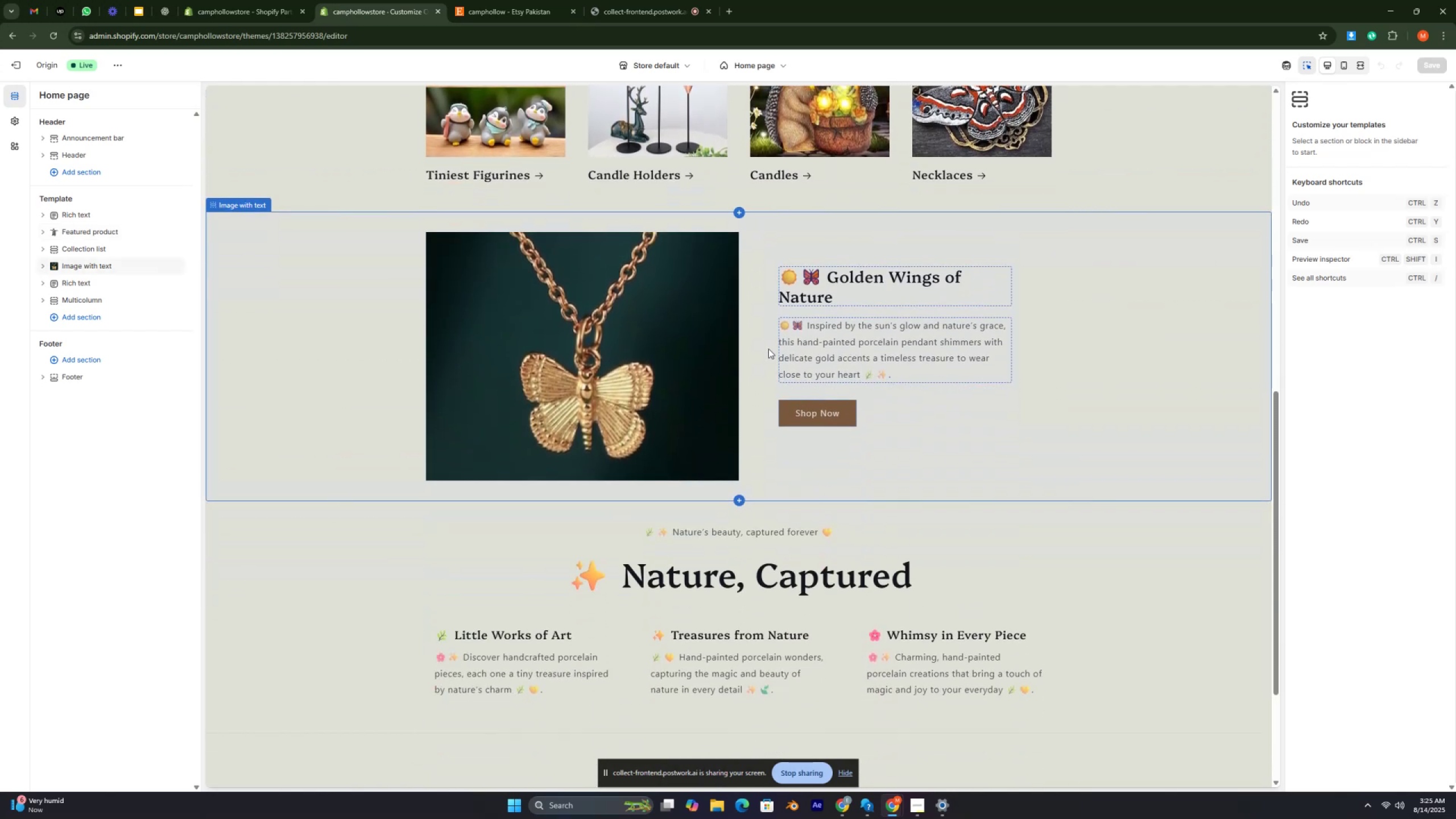 
key(Control+ControlRight)
 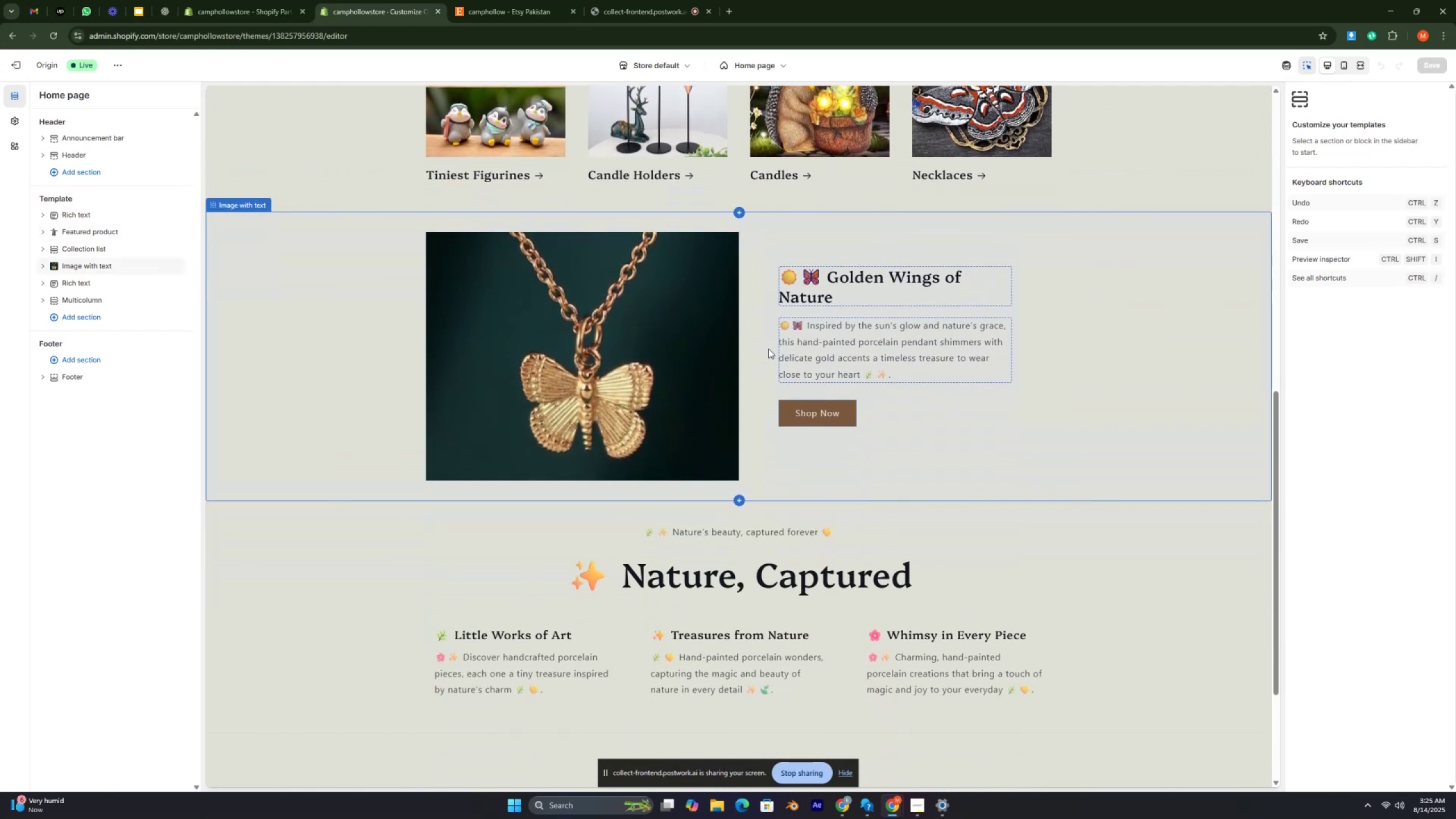 
key(Control+ControlRight)
 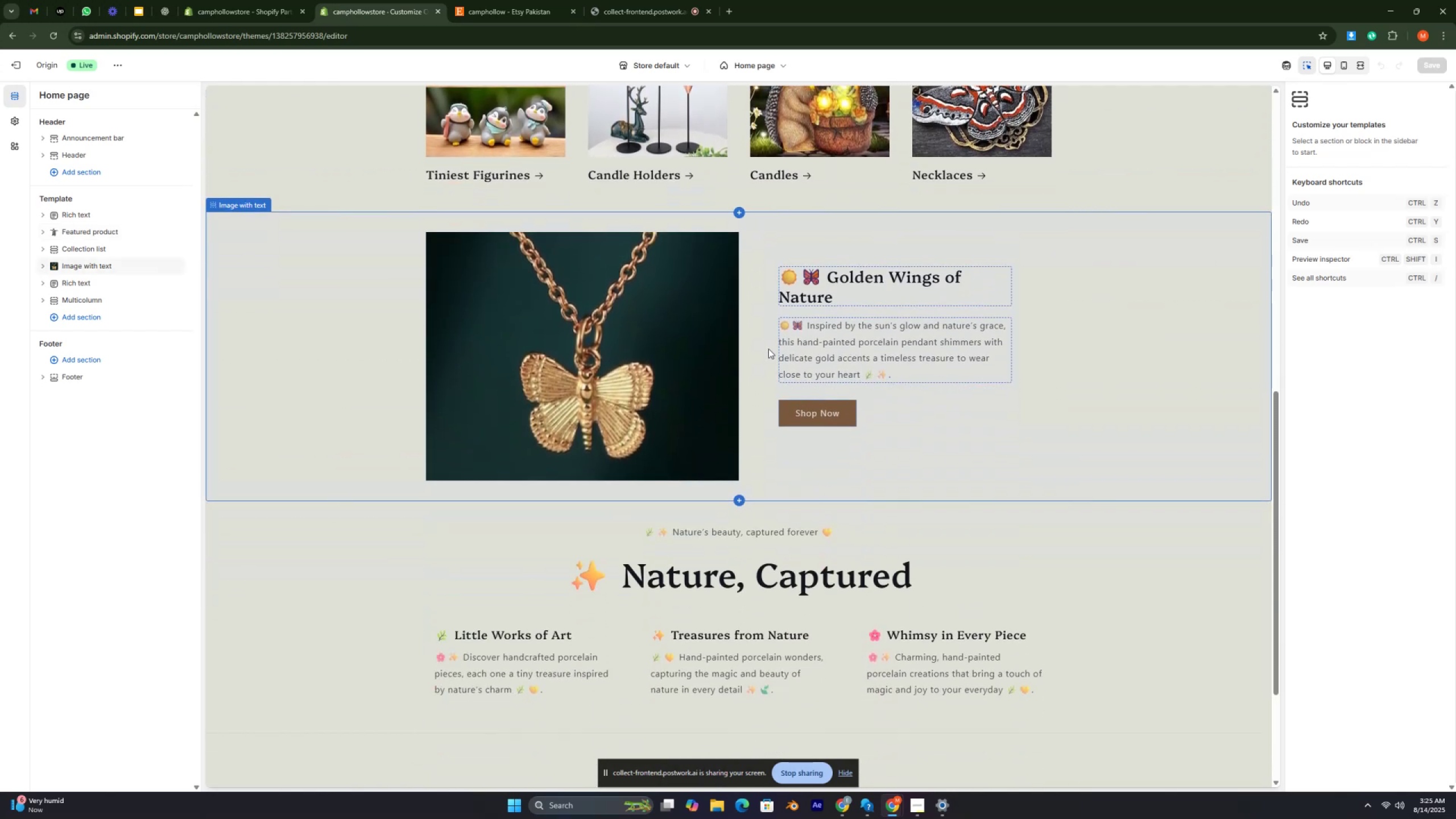 
key(Control+ControlRight)
 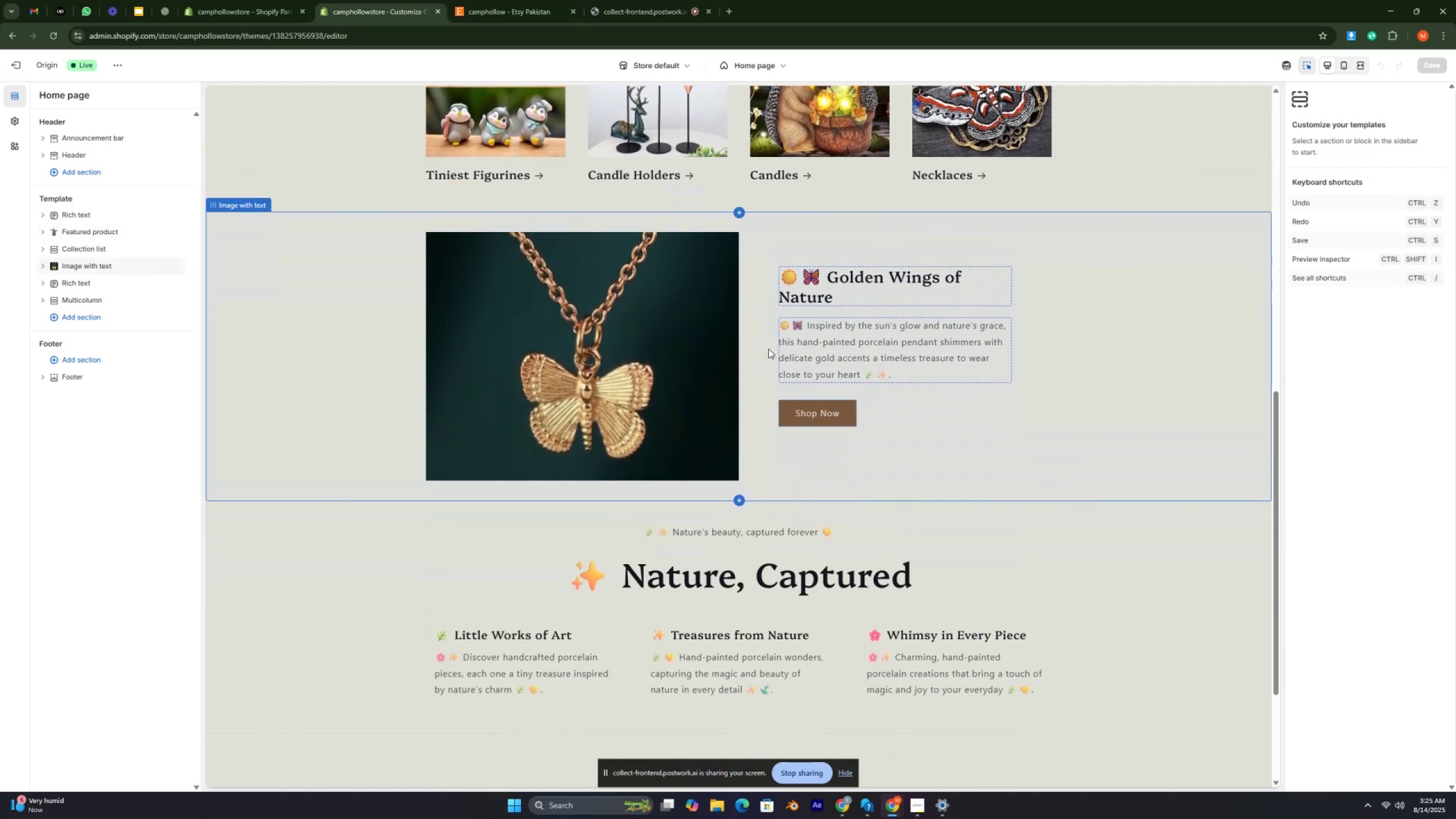 
key(Control+ControlRight)
 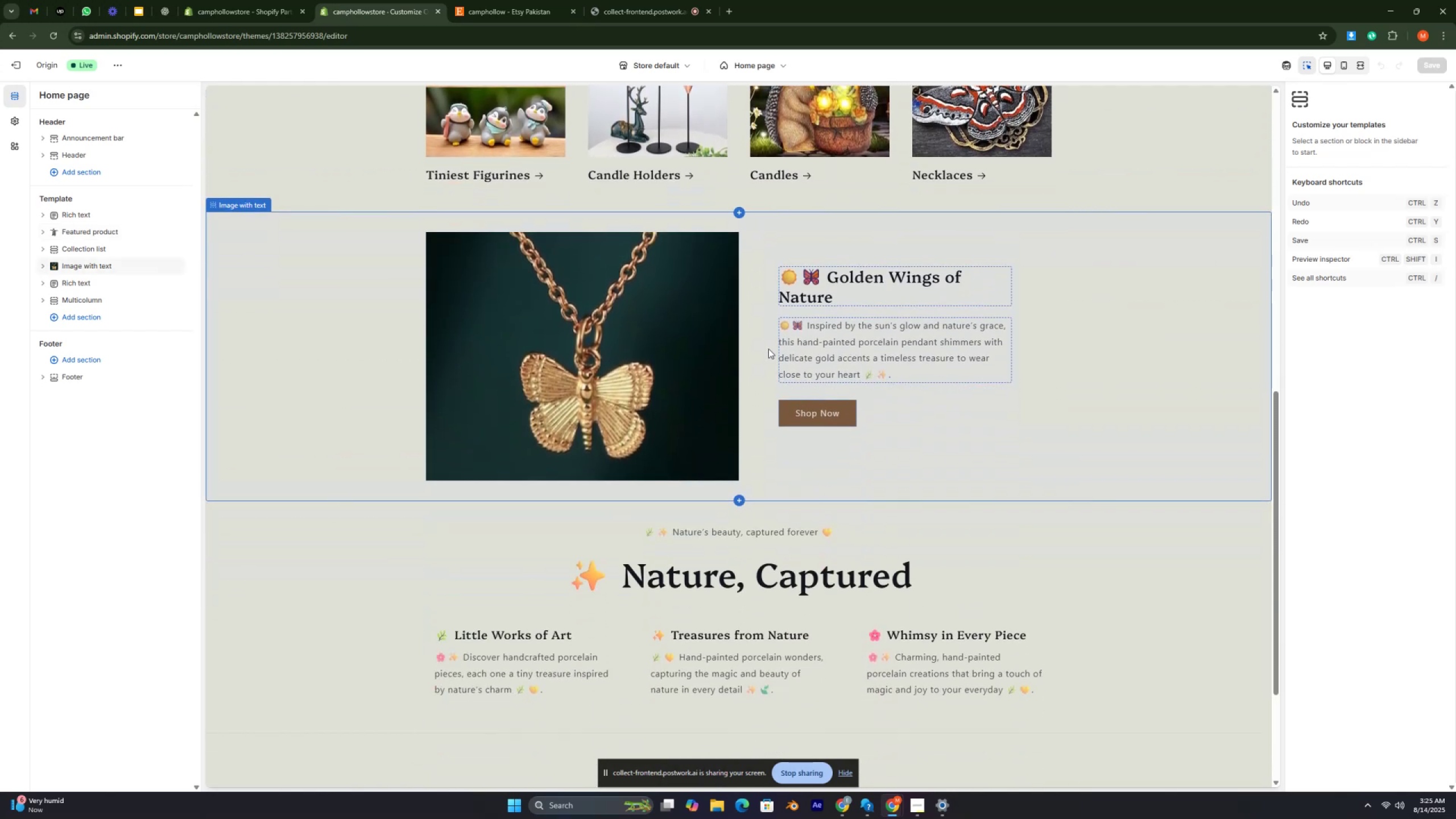 
key(Control+ControlRight)
 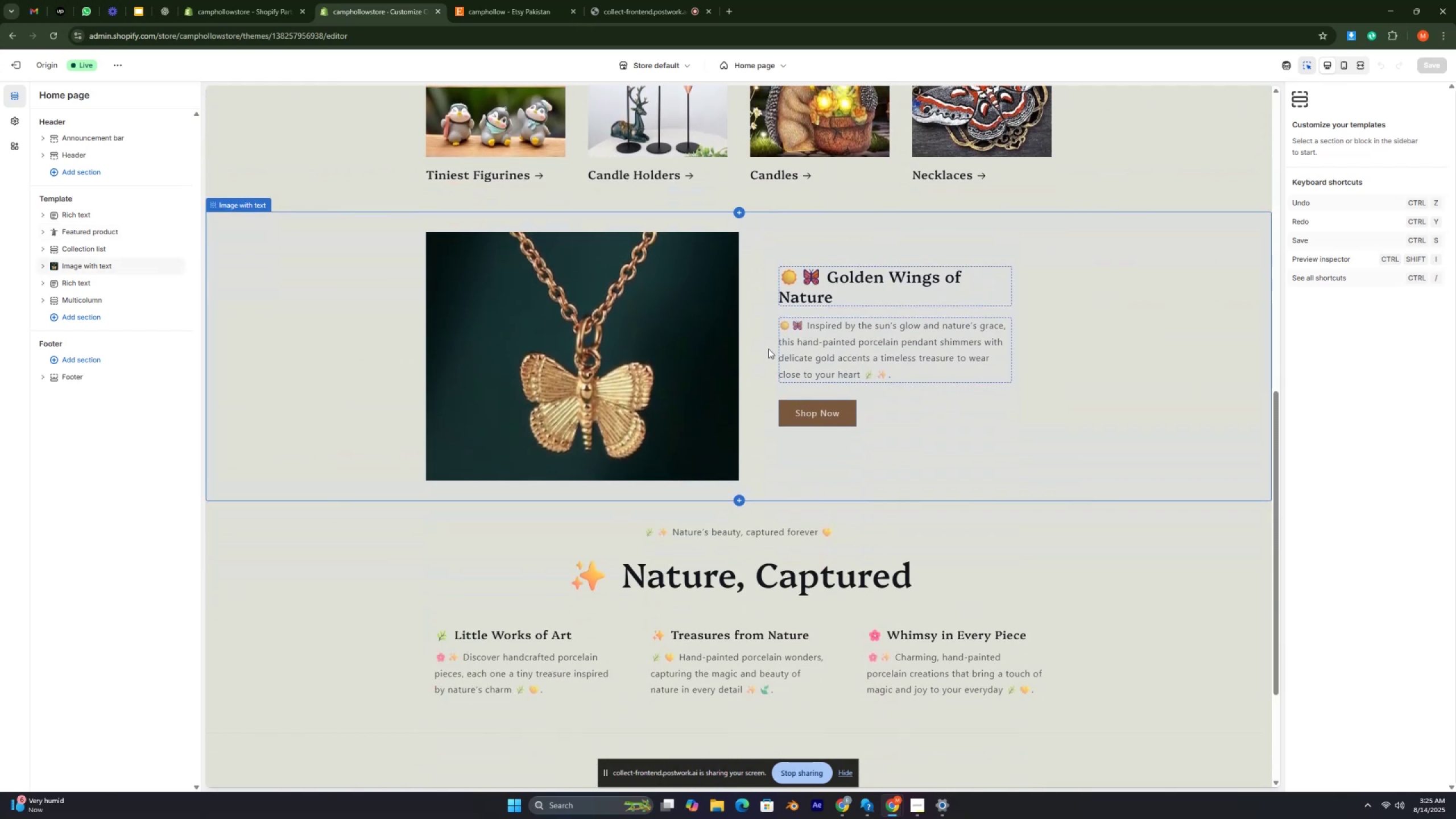 
scroll: coordinate [768, 349], scroll_direction: down, amount: 2.0
 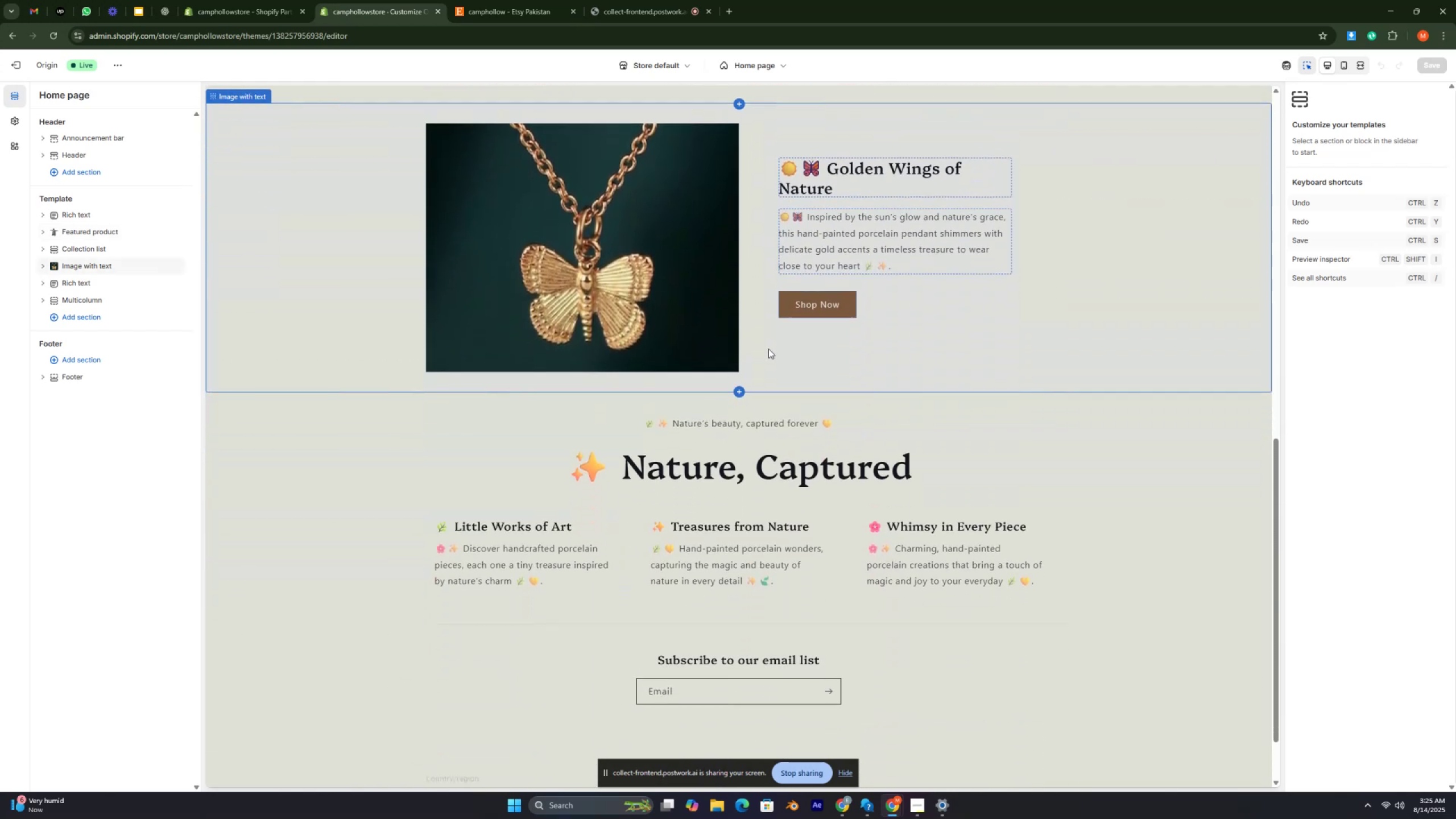 
key(Control+ControlRight)
 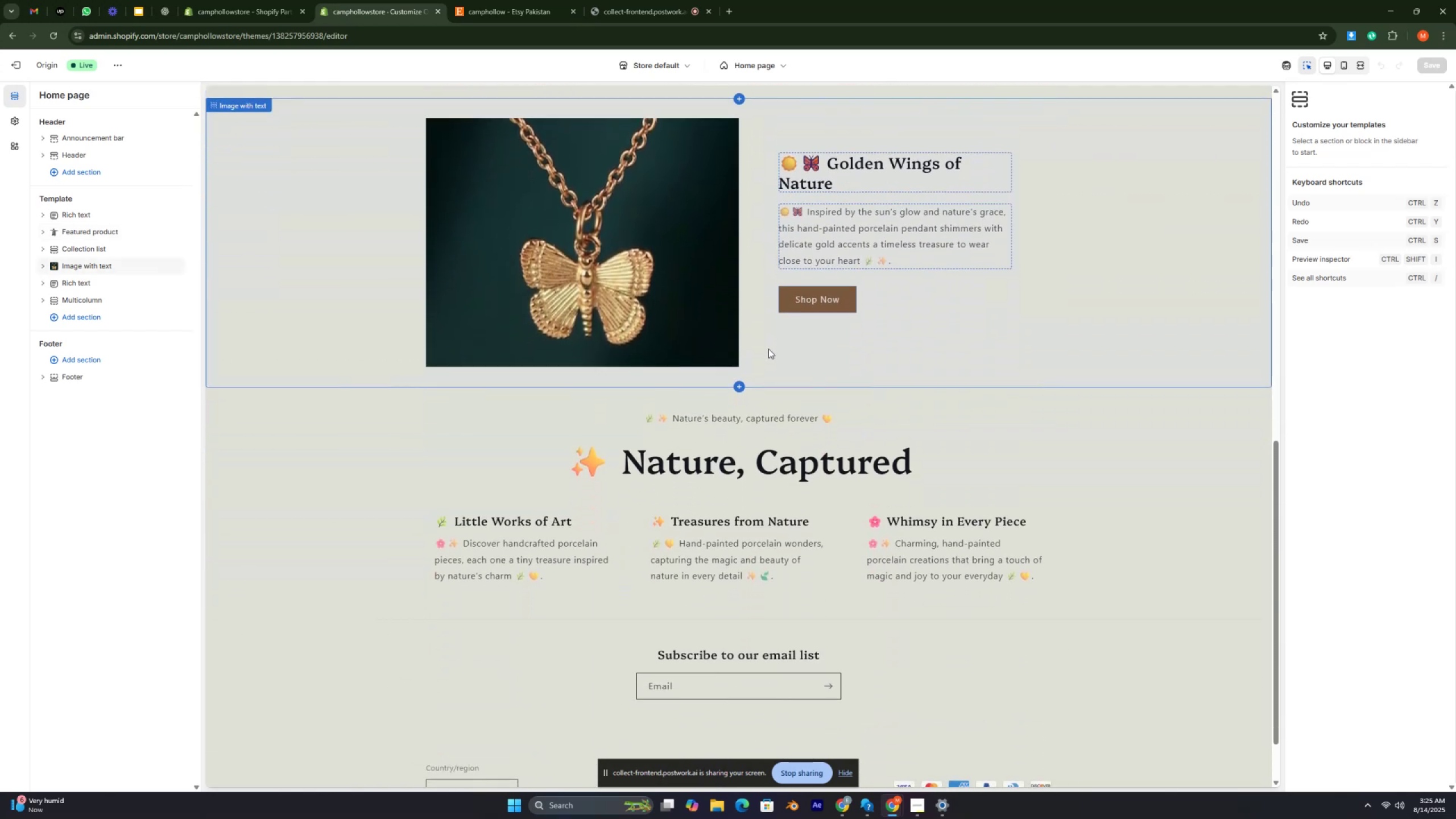 
key(Control+ControlRight)
 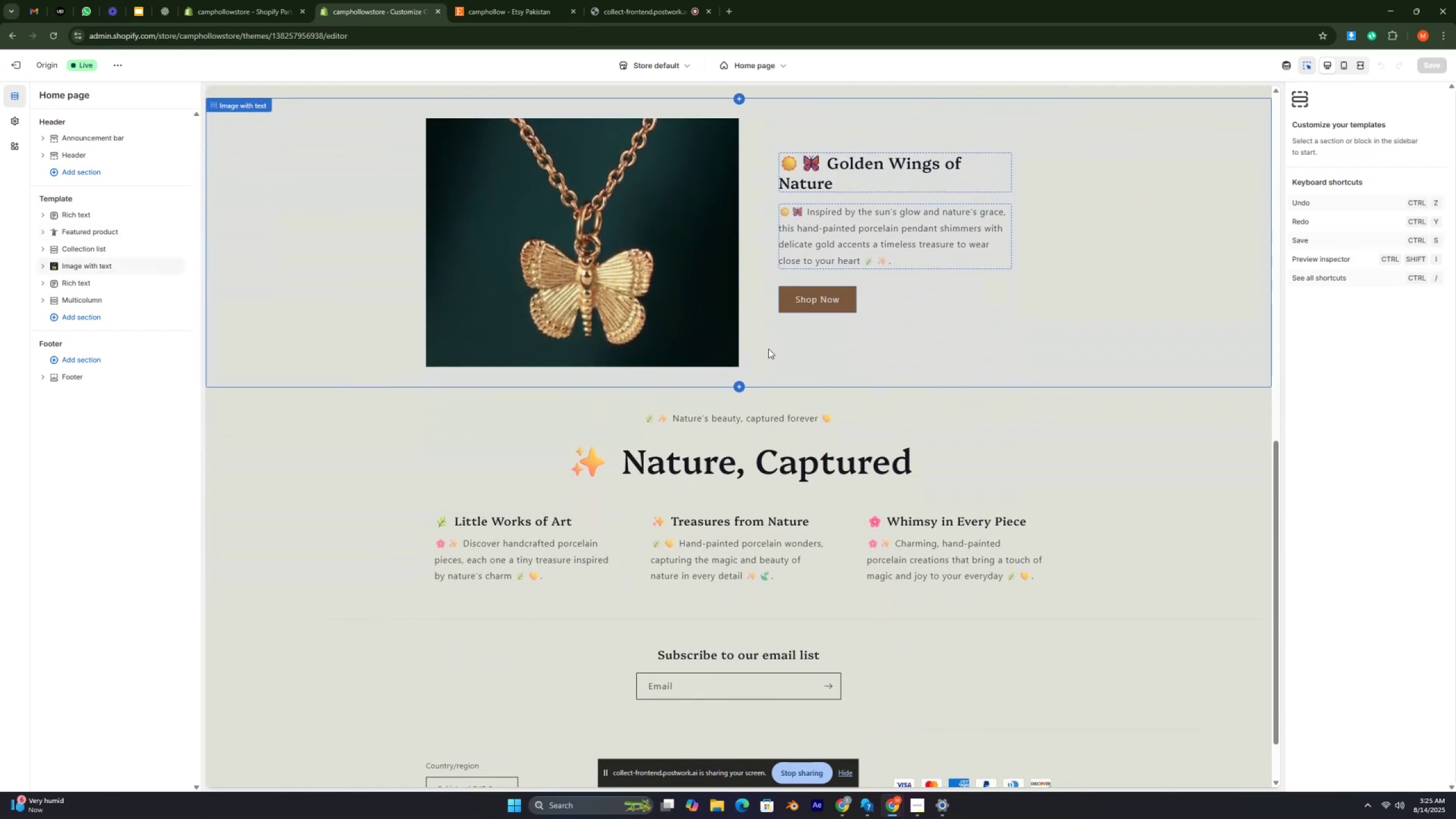 
key(Control+ControlRight)
 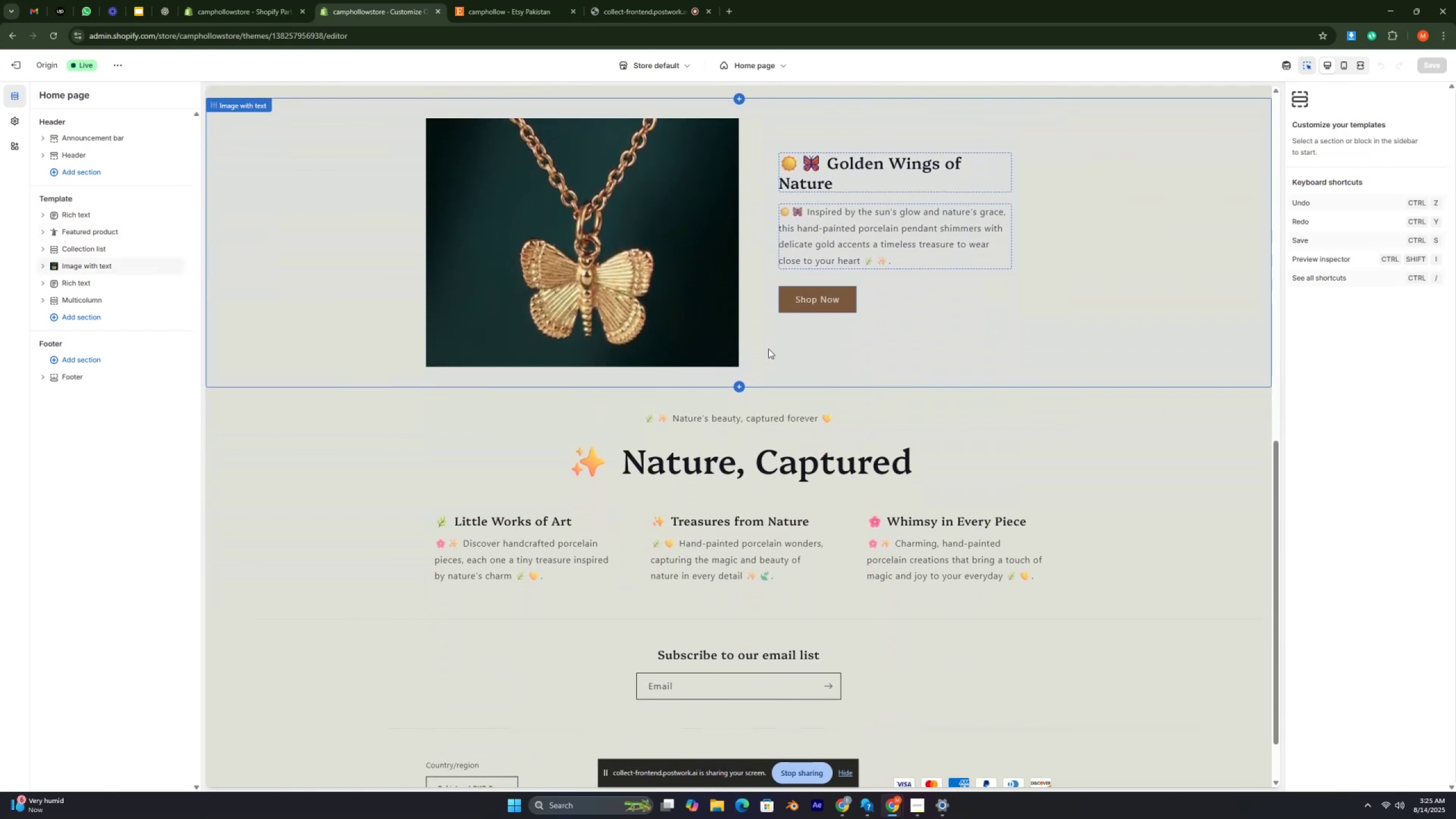 
key(Control+ControlRight)
 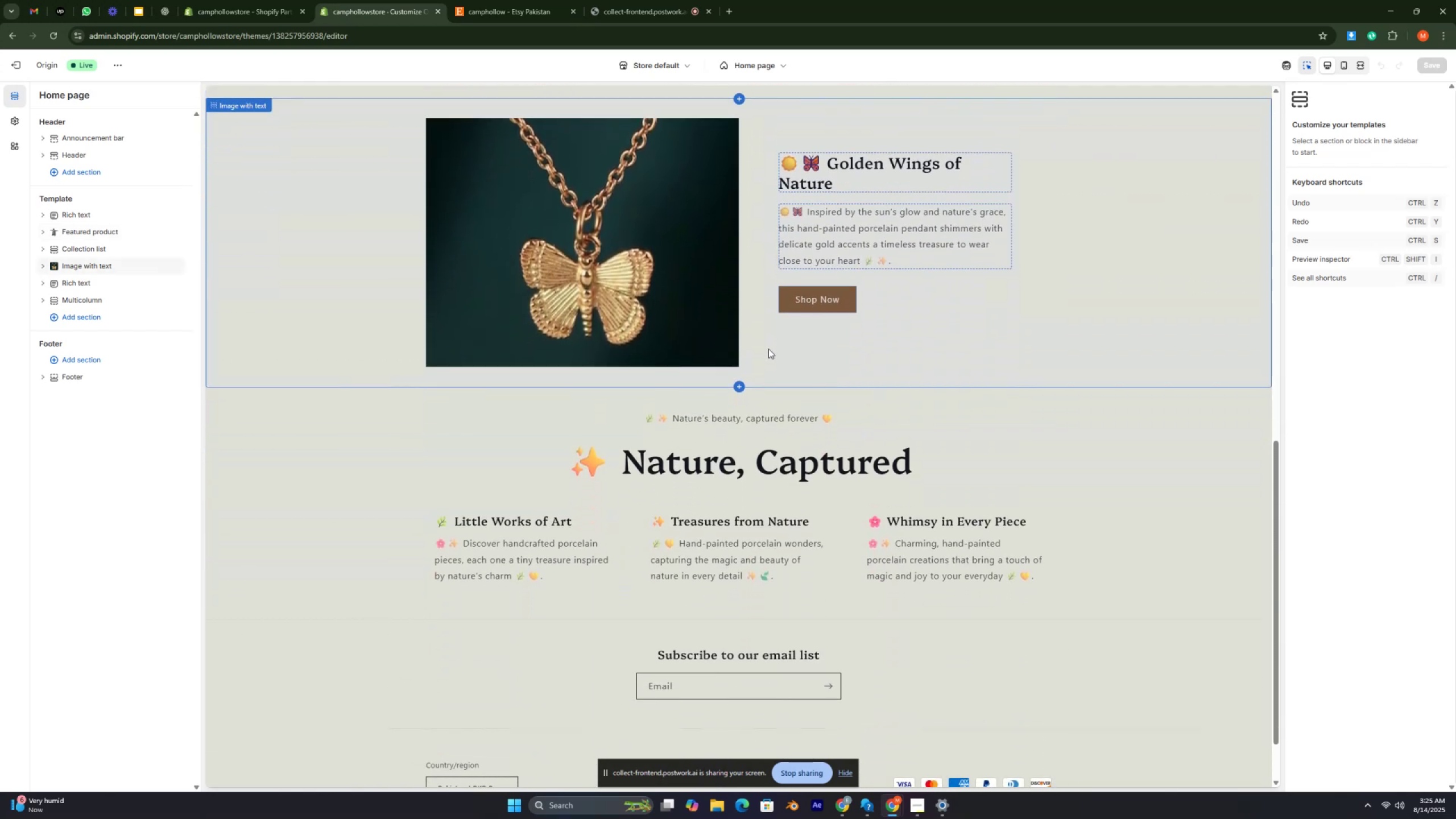 
key(Control+ControlRight)
 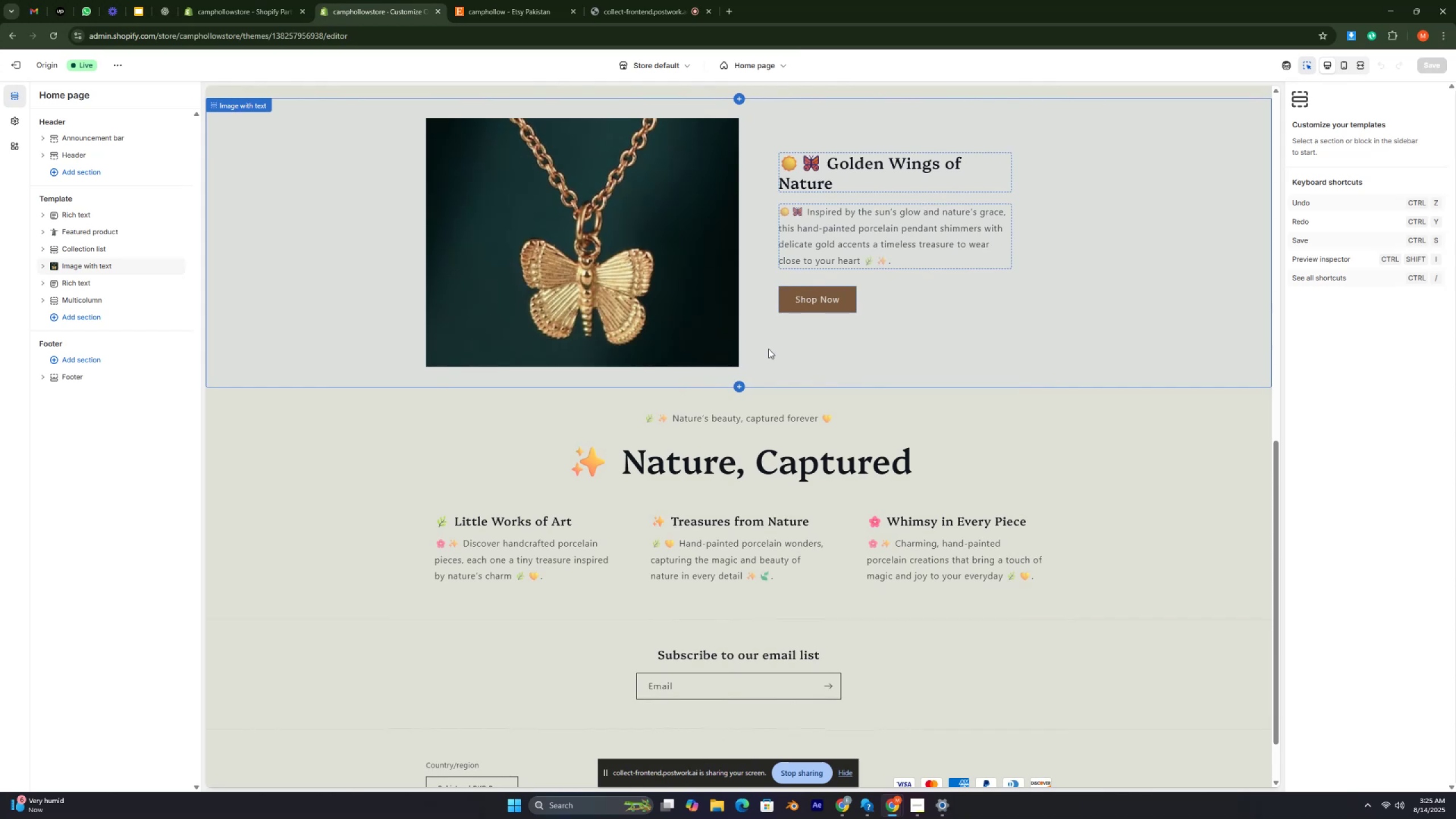 
key(Control+ControlRight)
 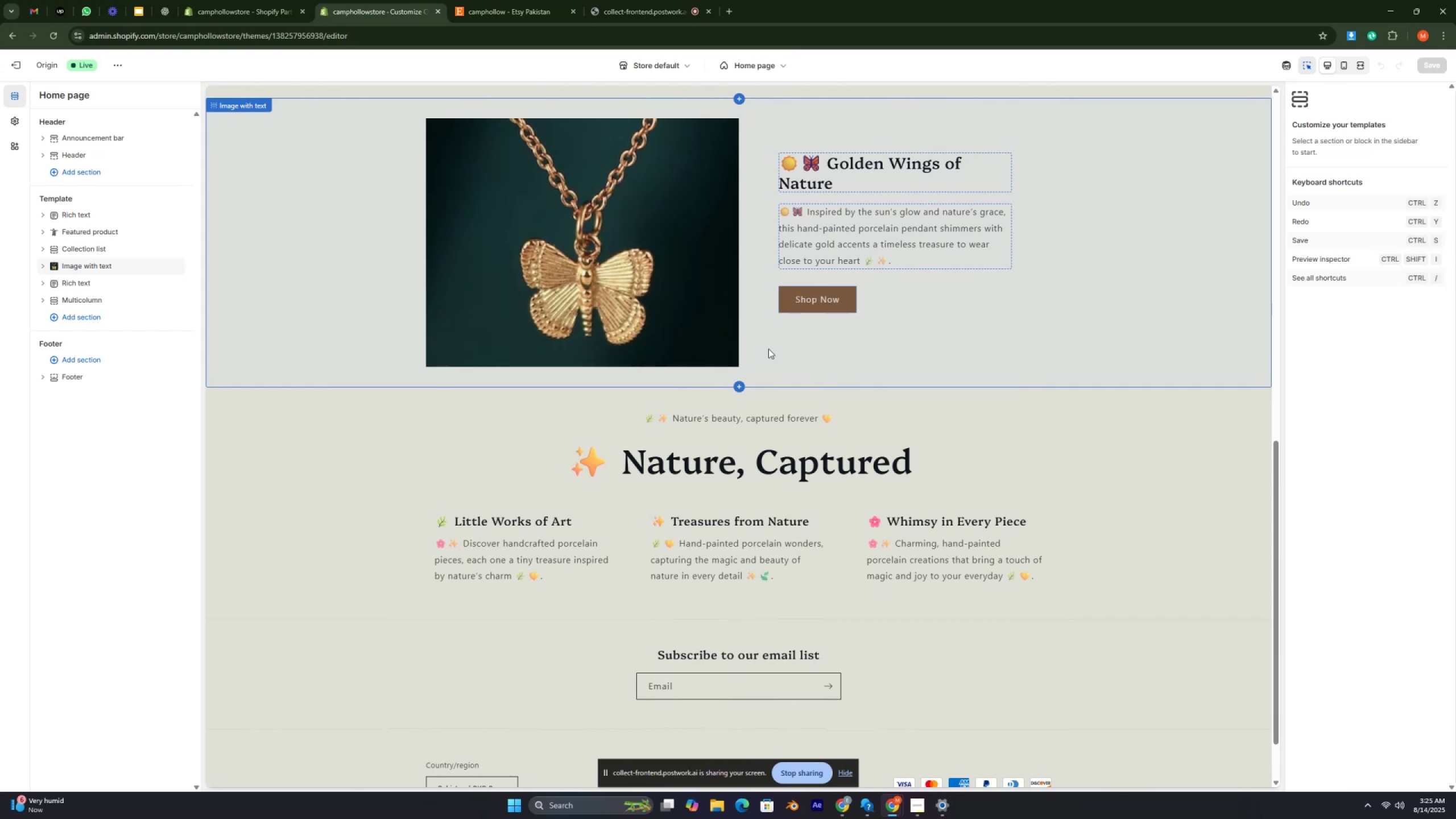 
key(Control+ControlRight)
 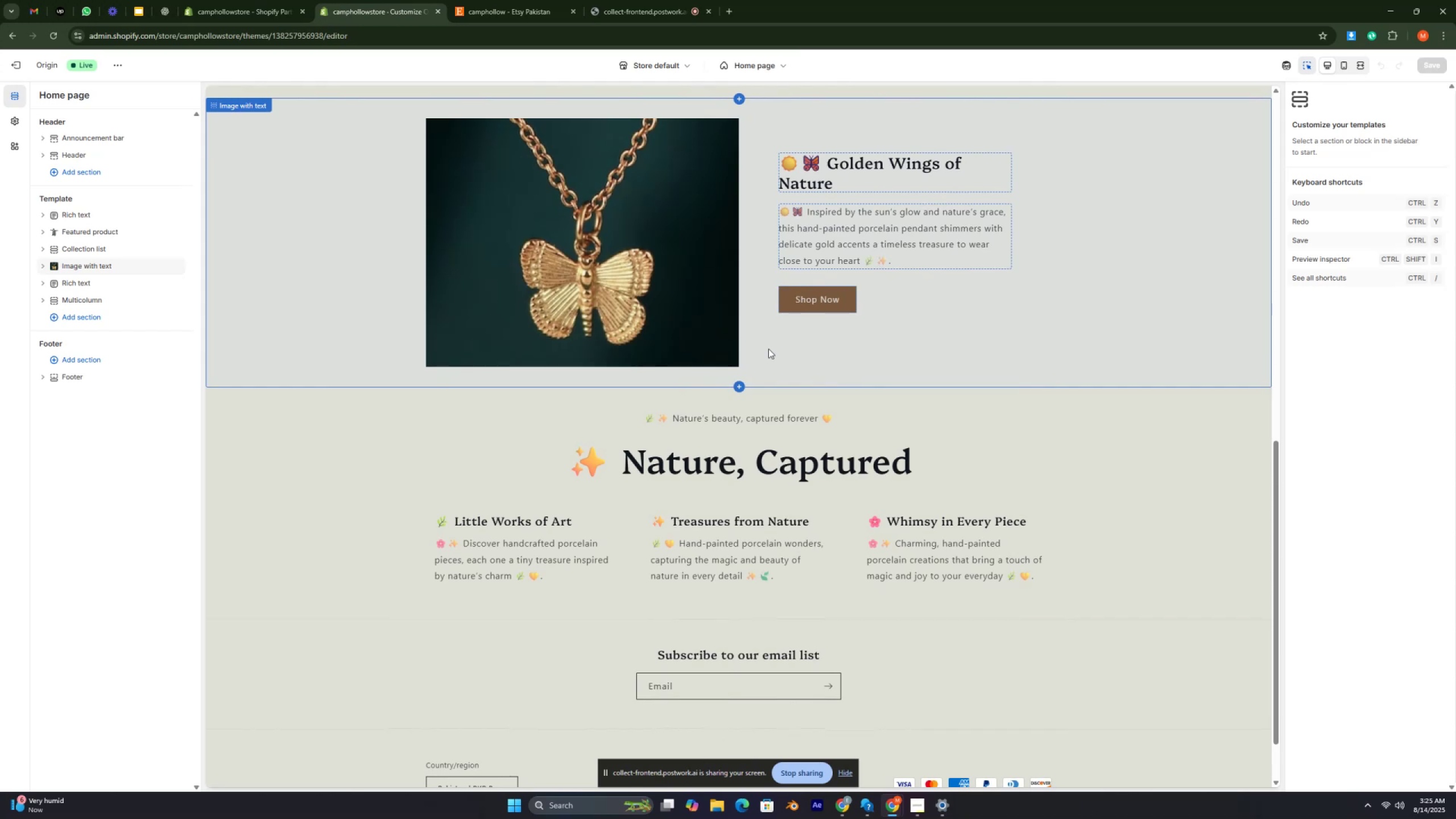 
key(Control+ControlRight)
 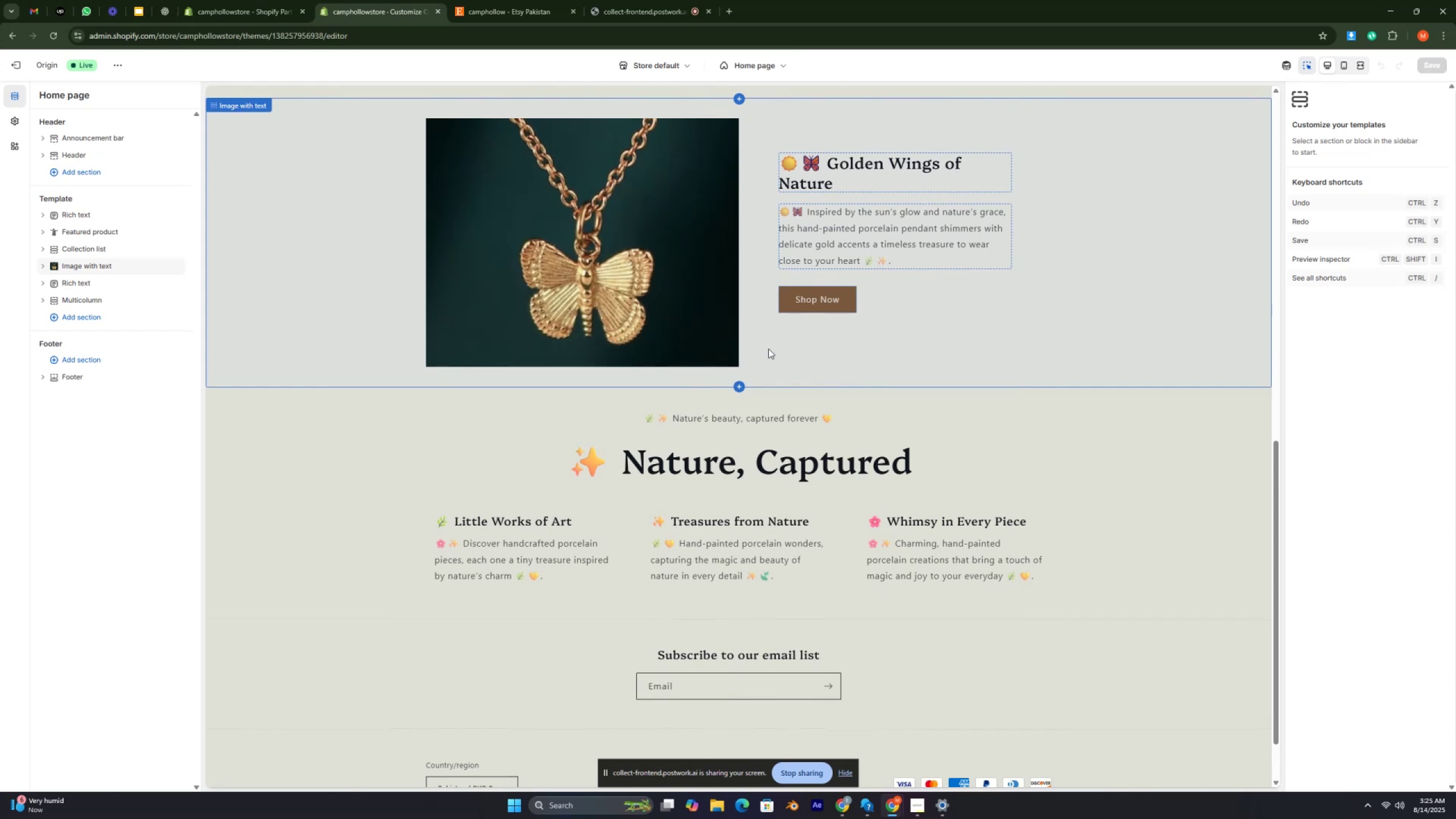 
key(Control+ControlRight)
 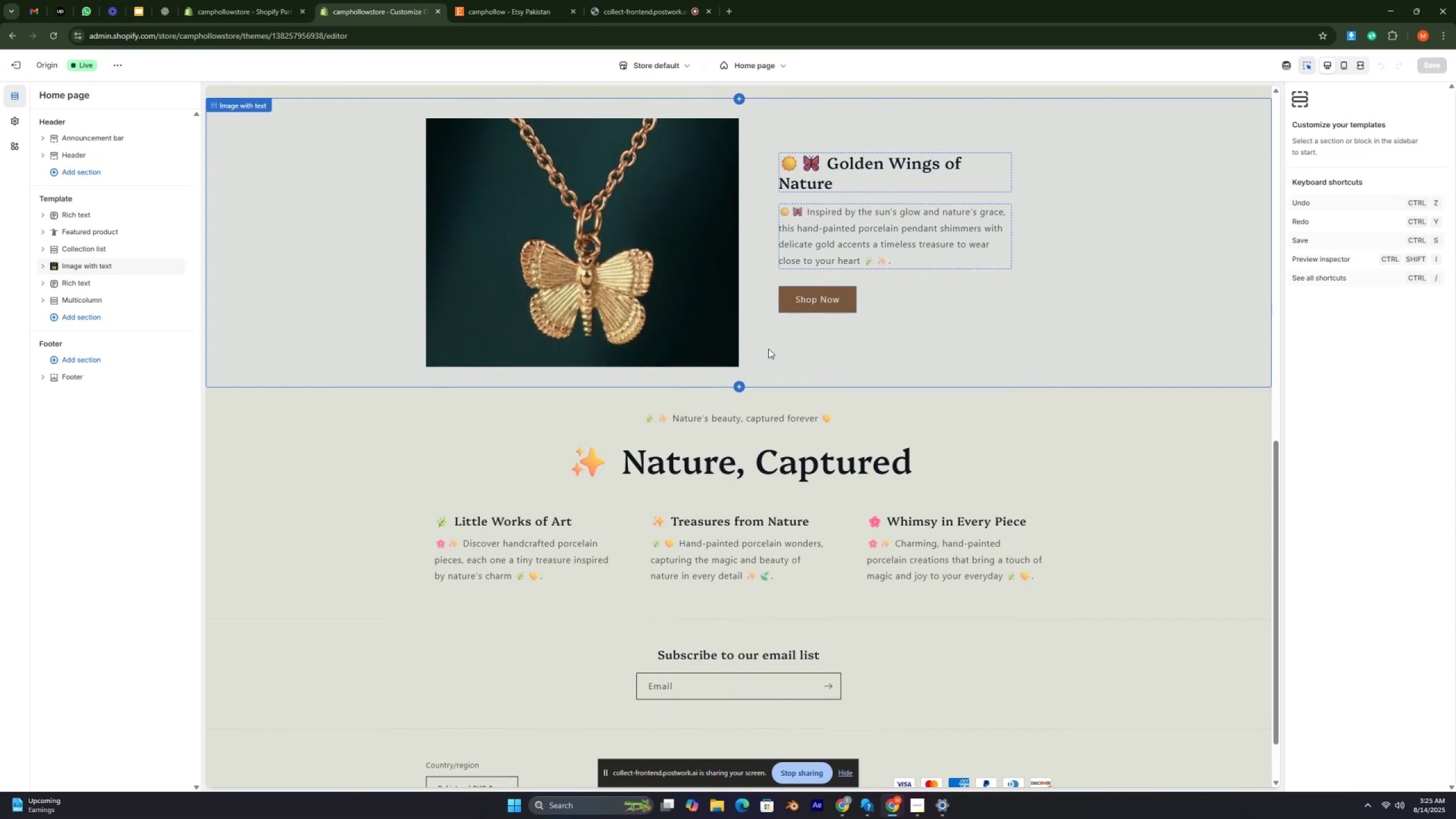 
key(Control+ControlRight)
 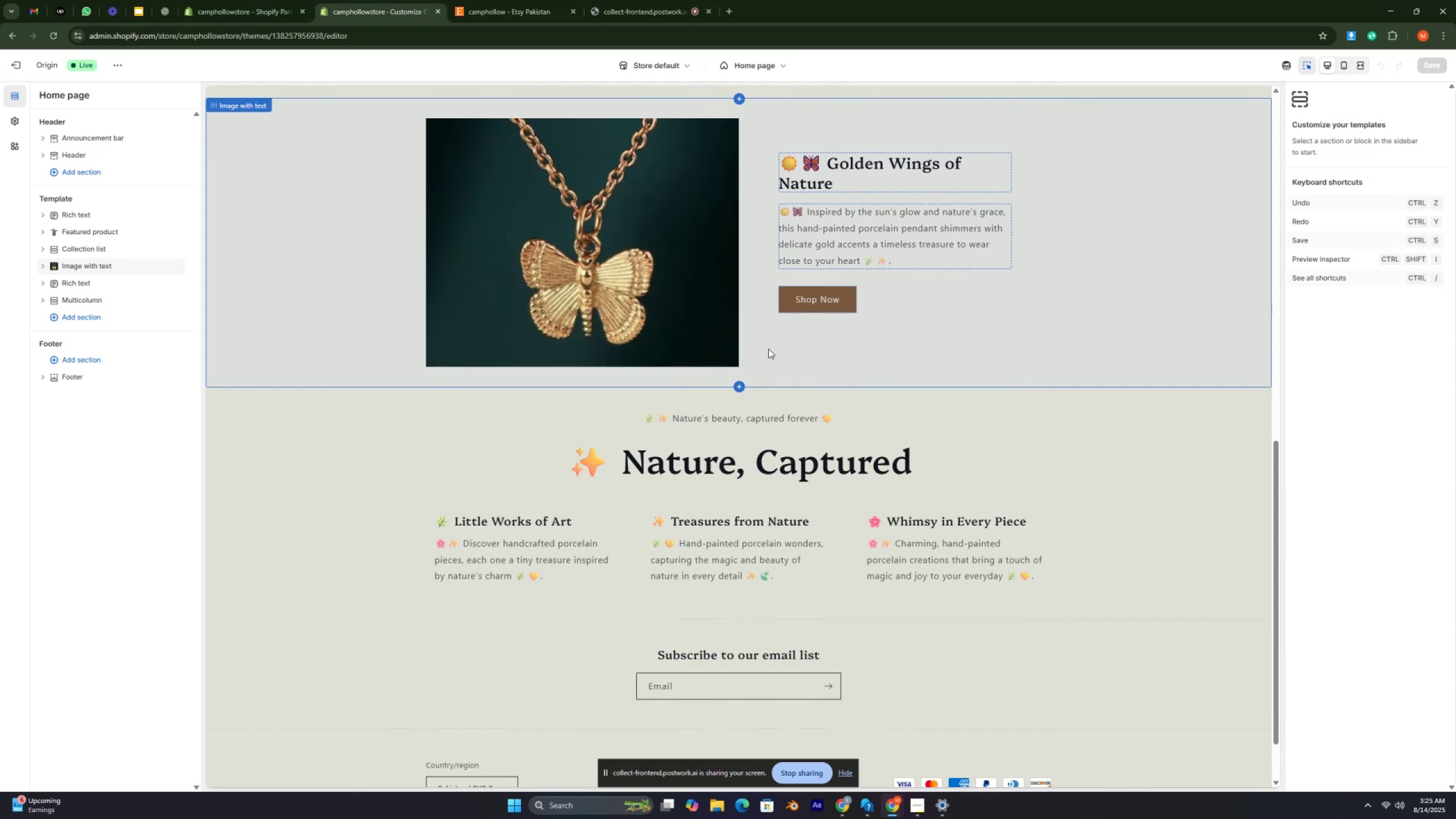 
scroll: coordinate [767, 349], scroll_direction: down, amount: 3.0
 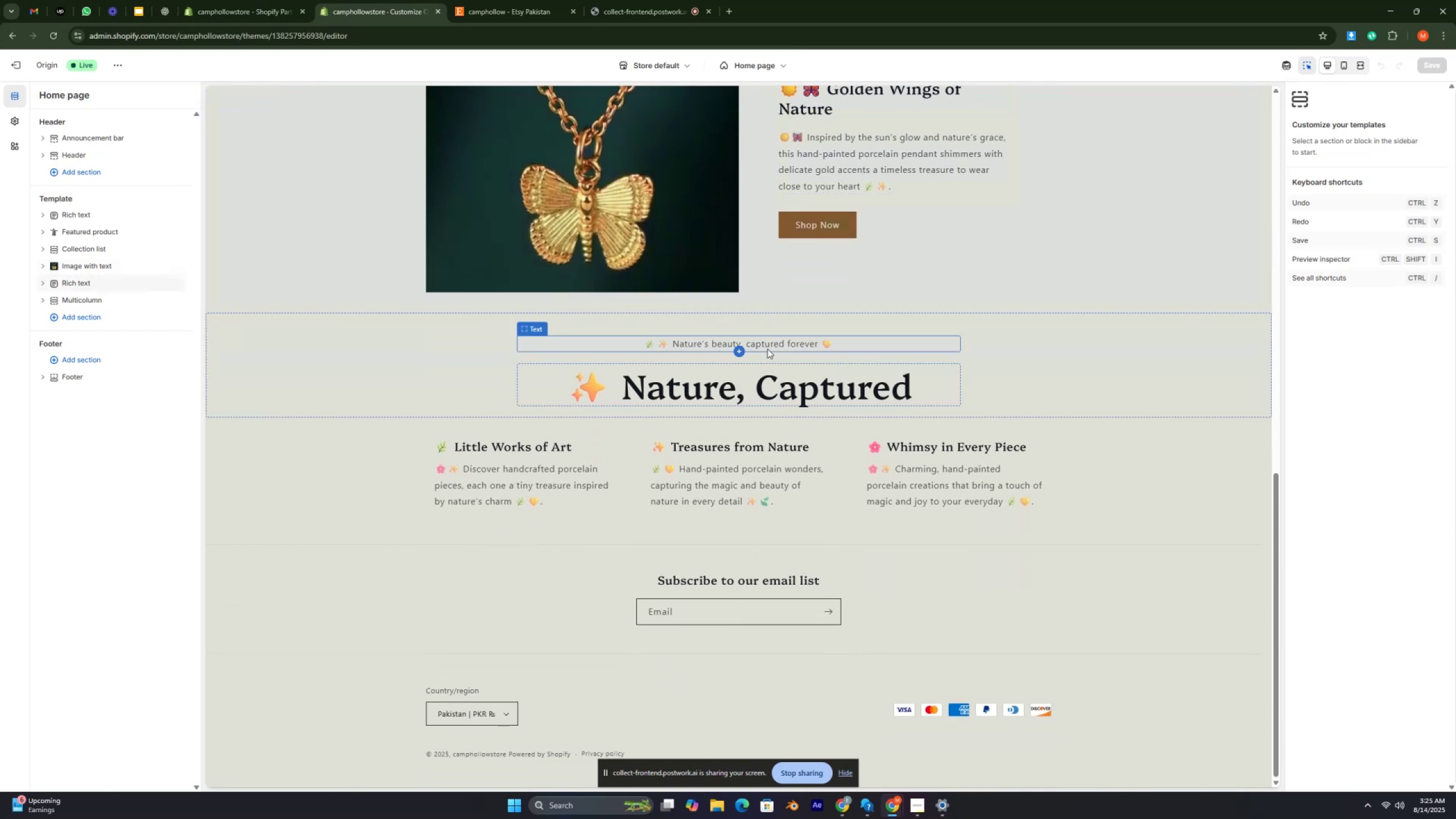 
wait(12.34)
 